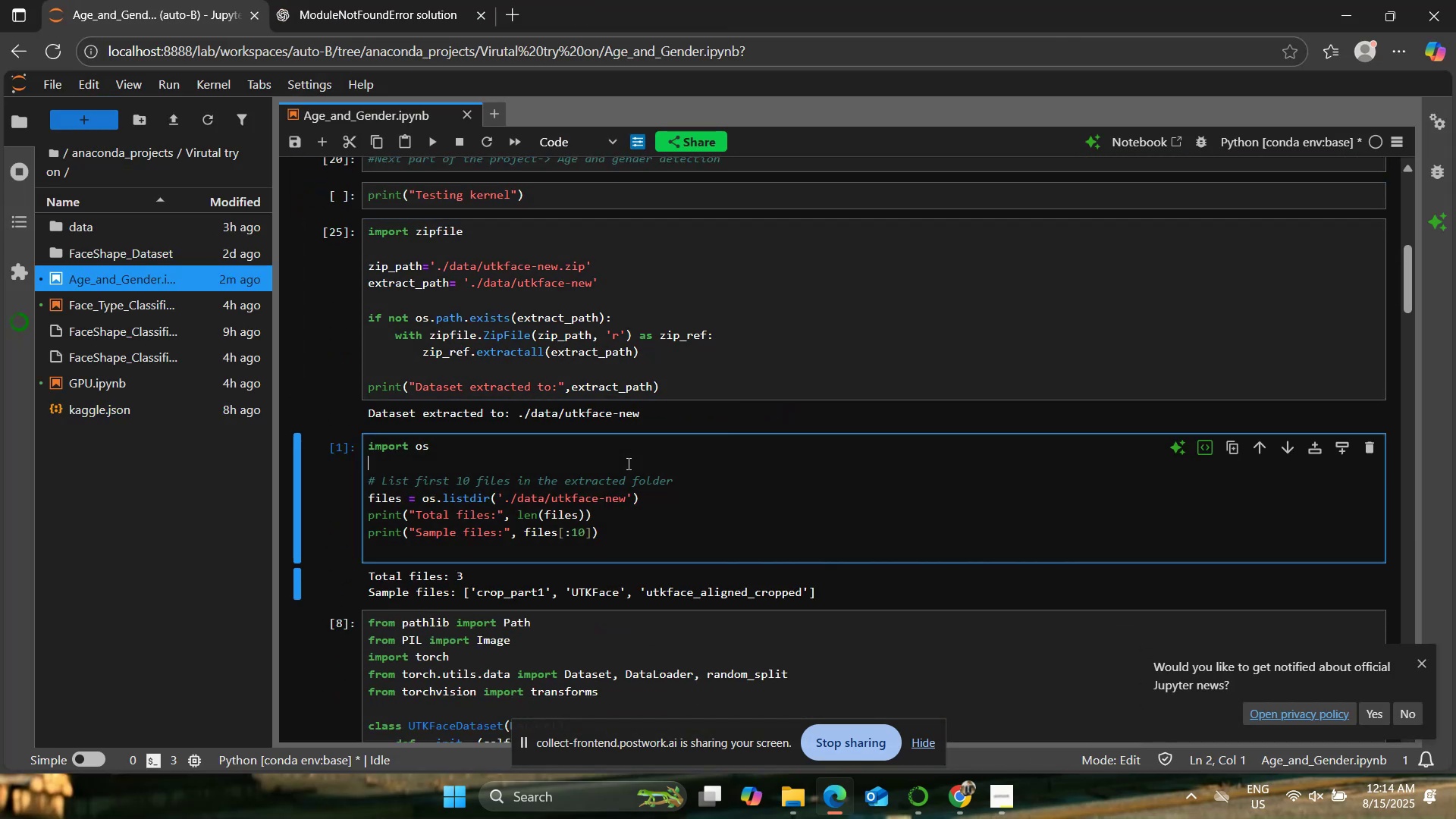 
scroll: coordinate [627, 463], scroll_direction: down, amount: 1.0
 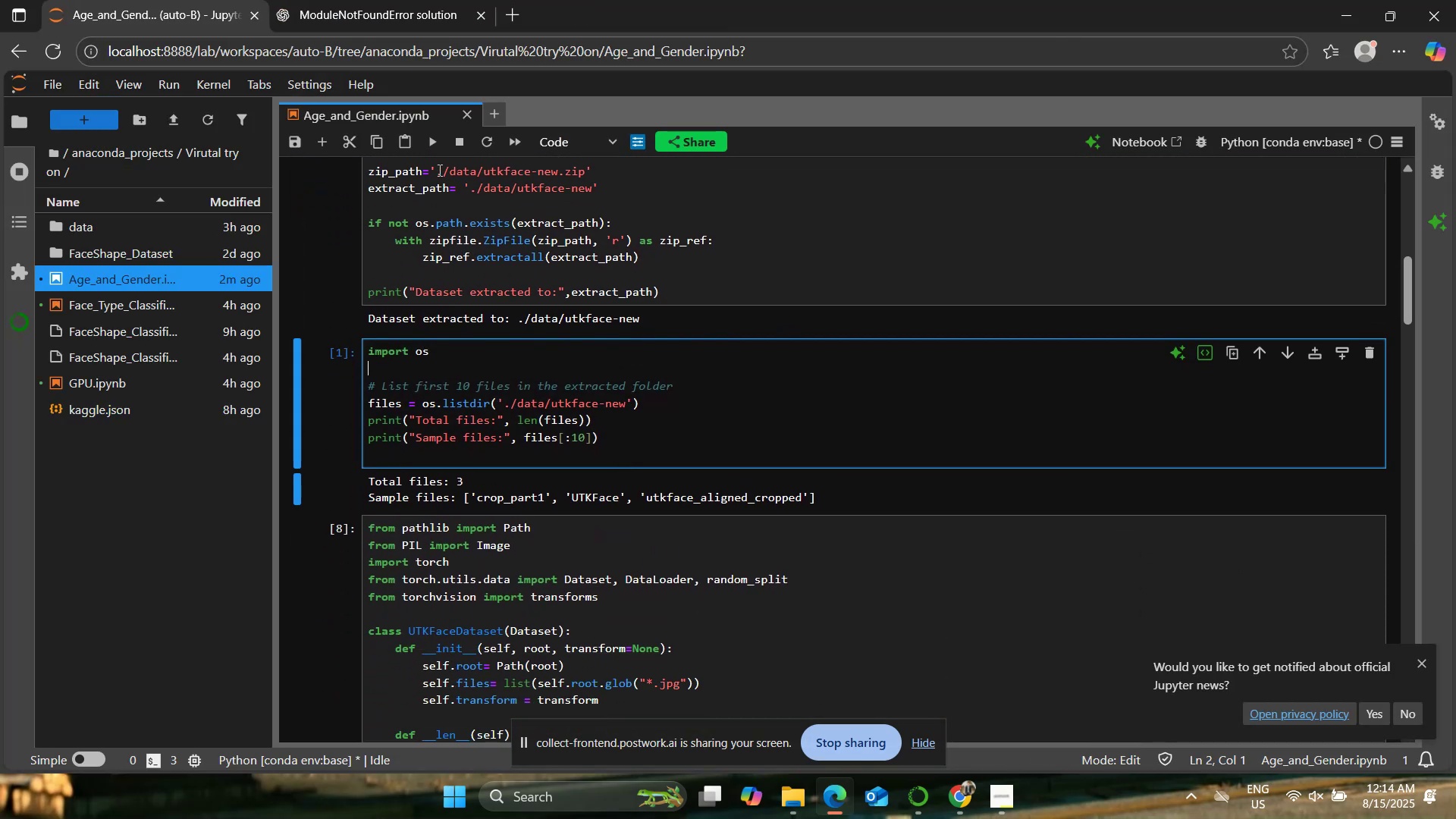 
left_click([425, 137])
 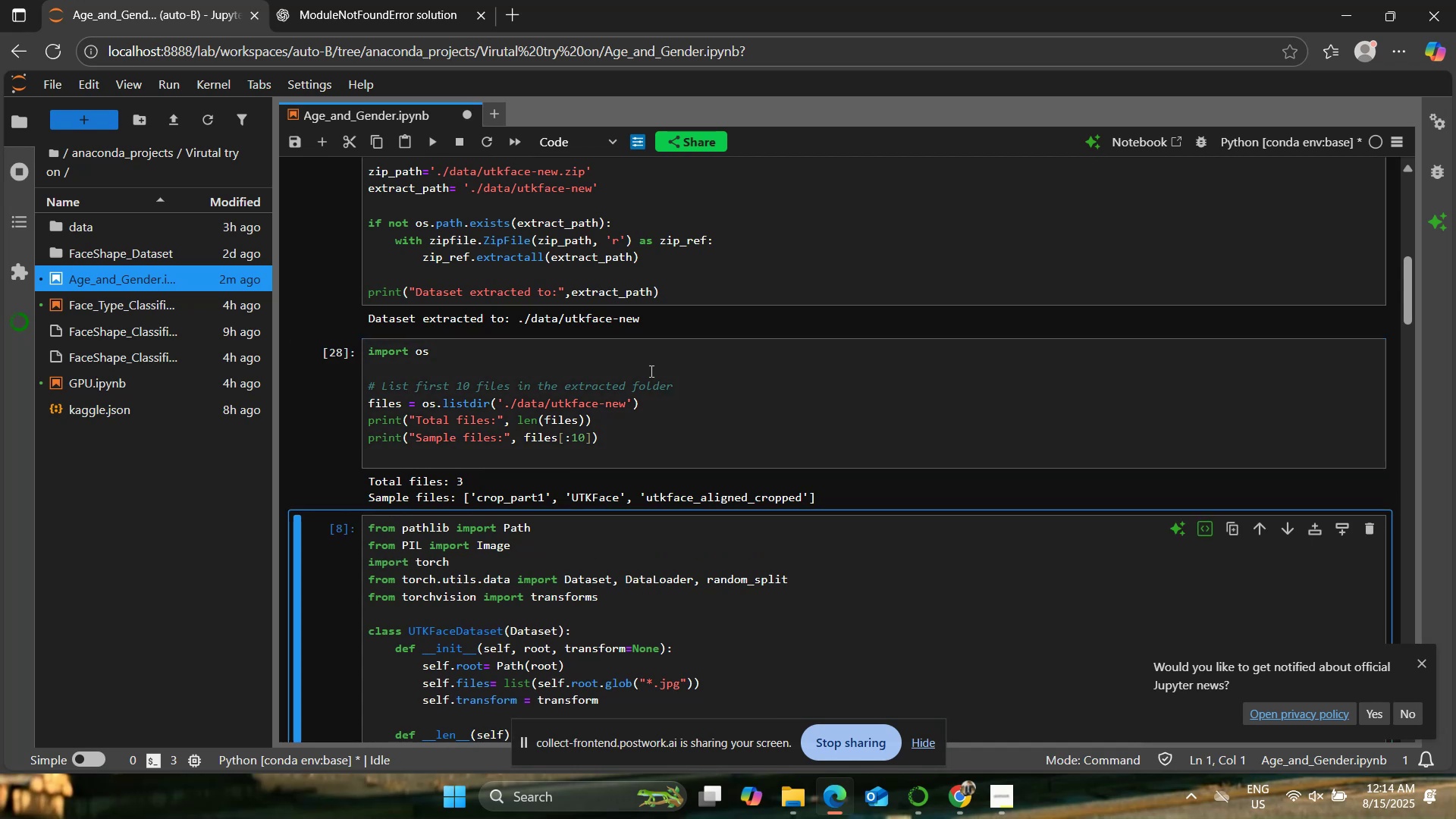 
scroll: coordinate [651, 372], scroll_direction: down, amount: 4.0
 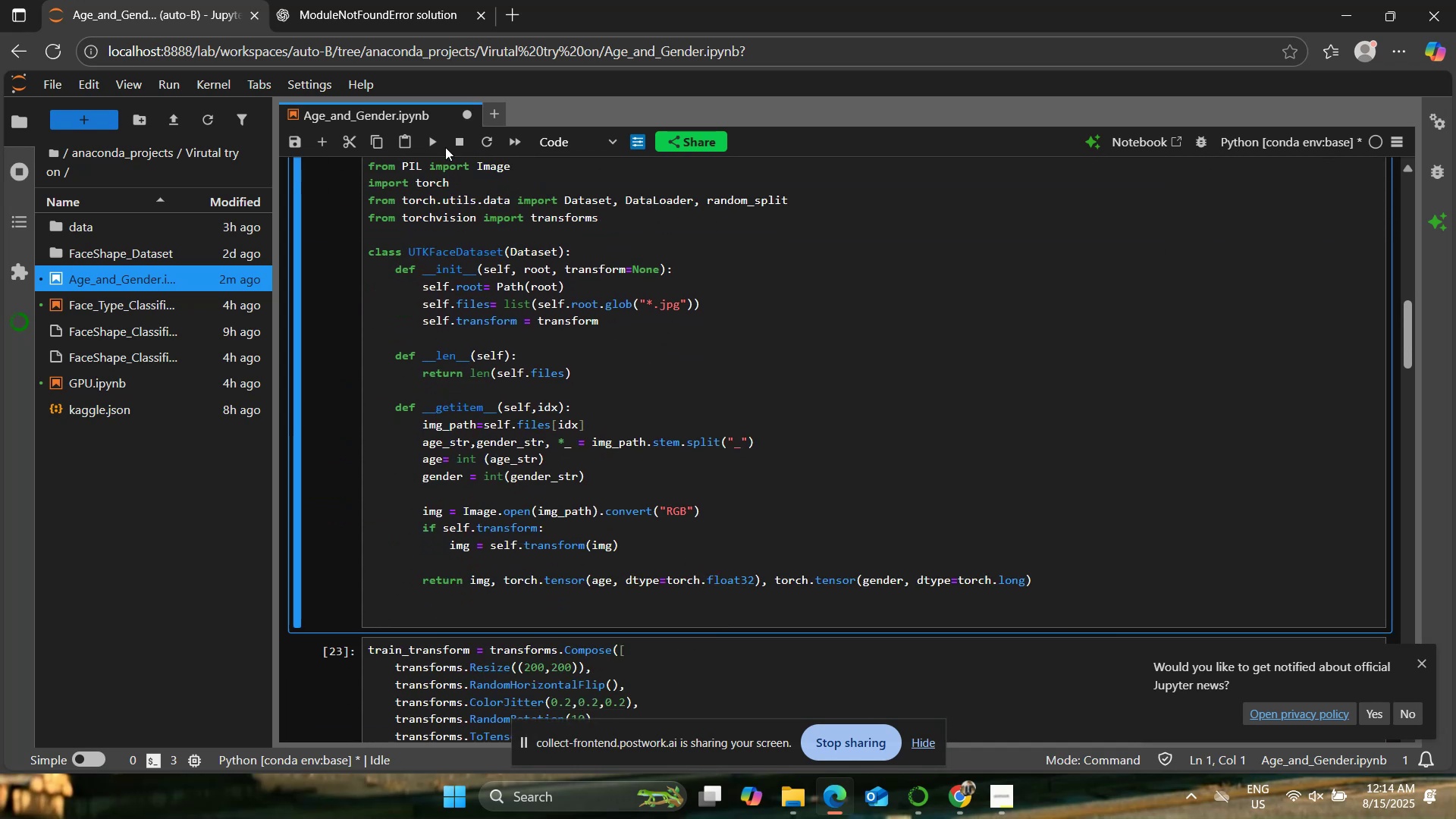 
left_click([435, 140])
 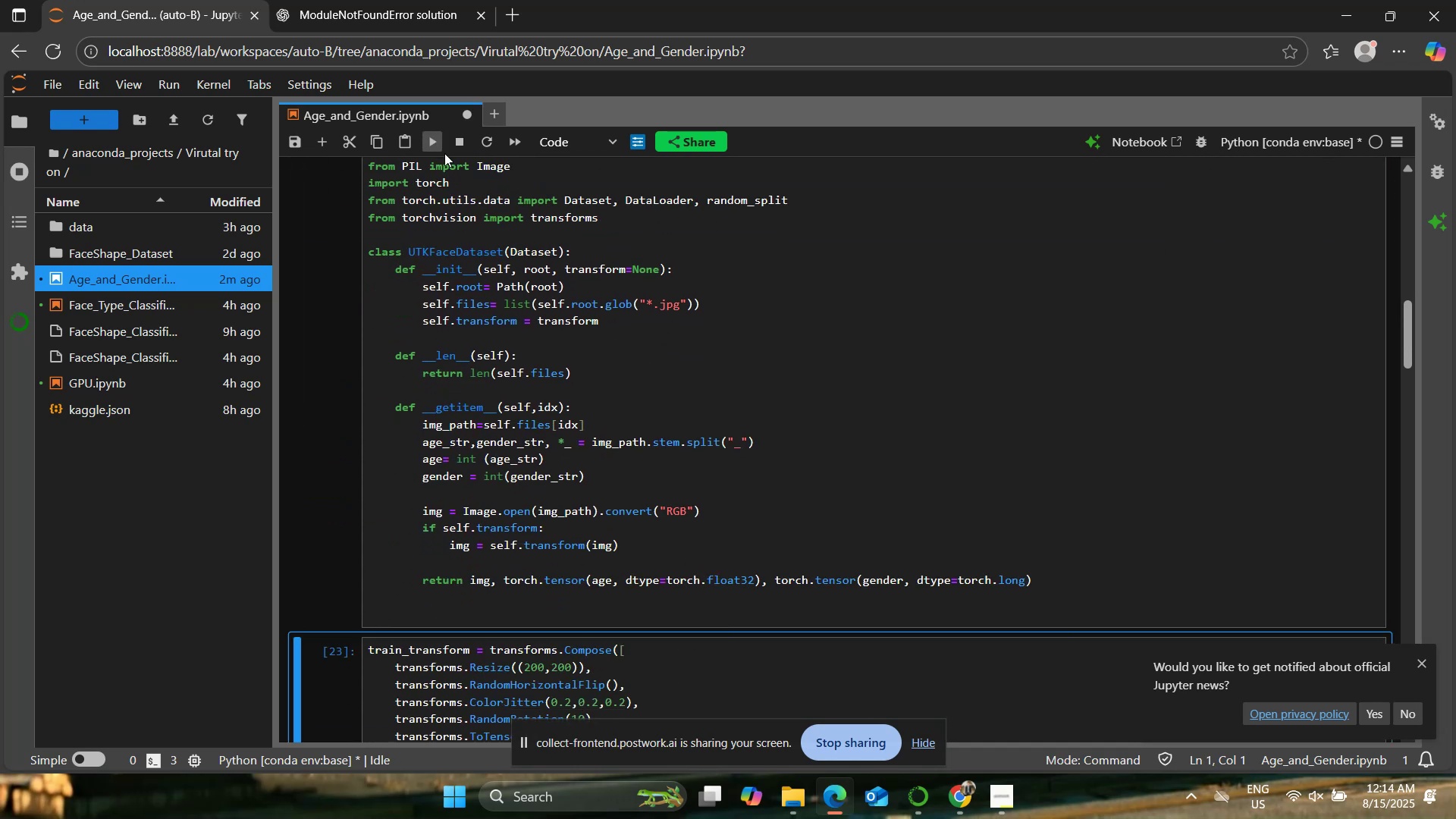 
scroll: coordinate [553, 296], scroll_direction: down, amount: 5.0
 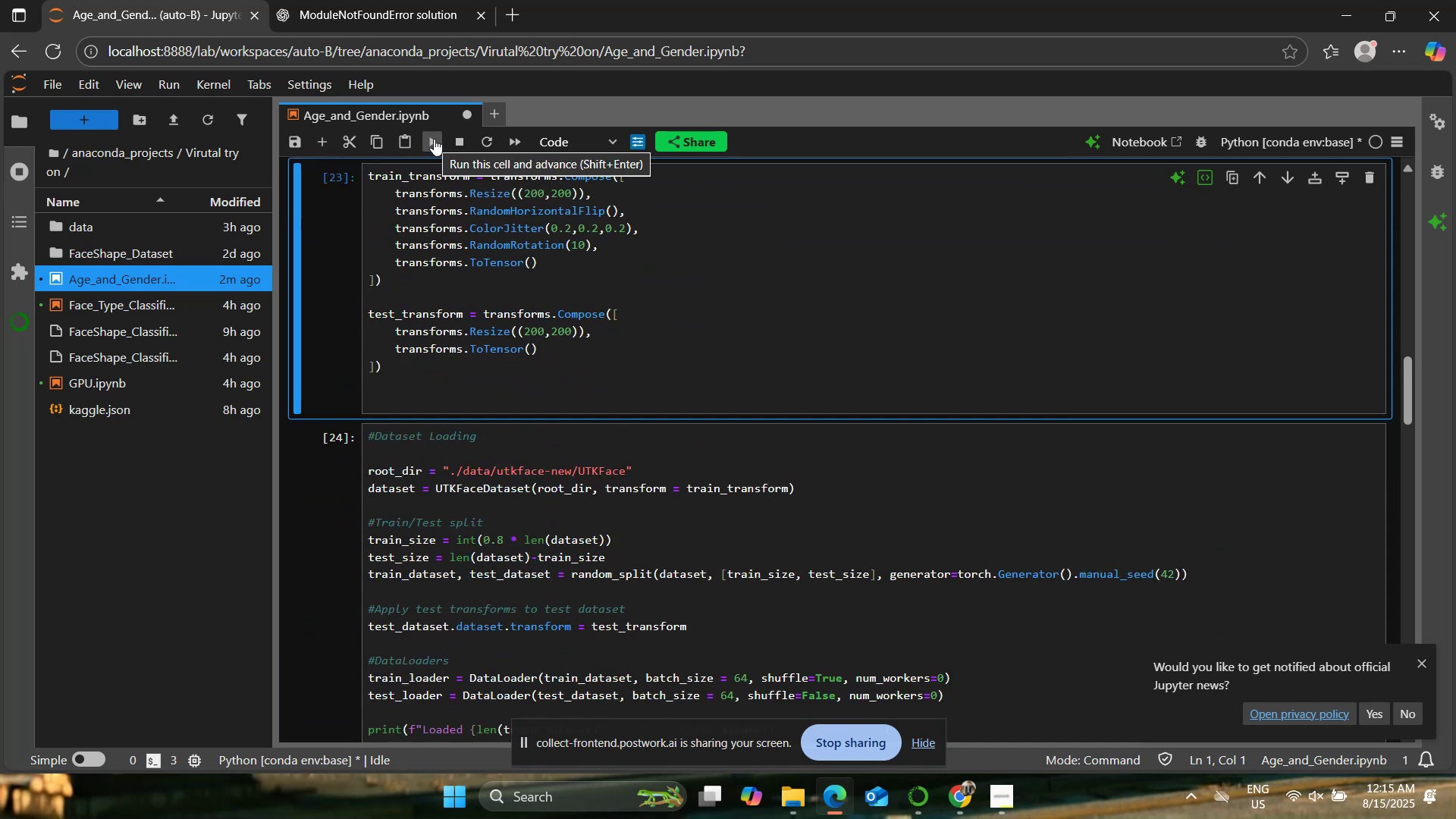 
left_click([434, 139])
 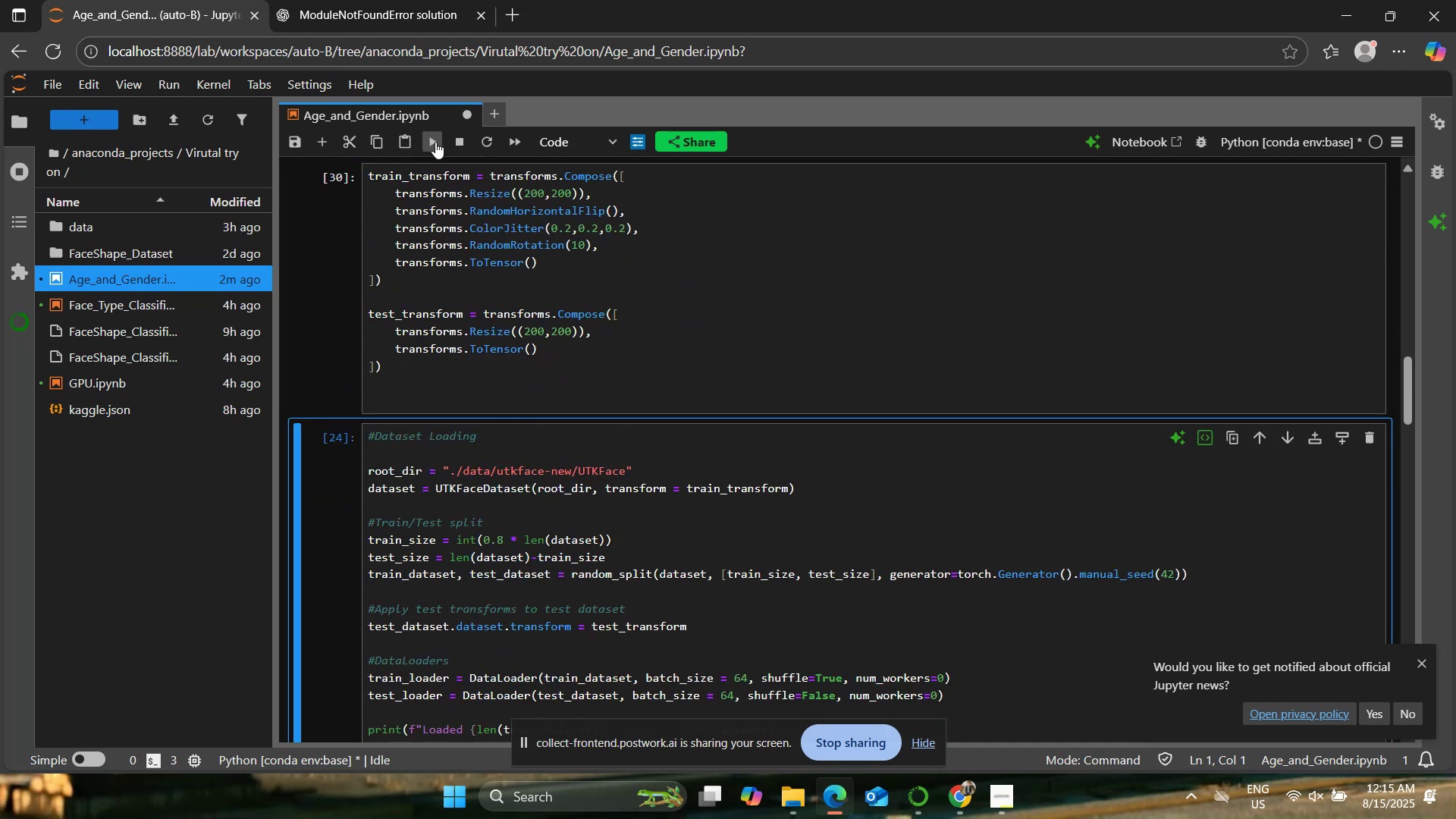 
scroll: coordinate [500, 251], scroll_direction: down, amount: 3.0
 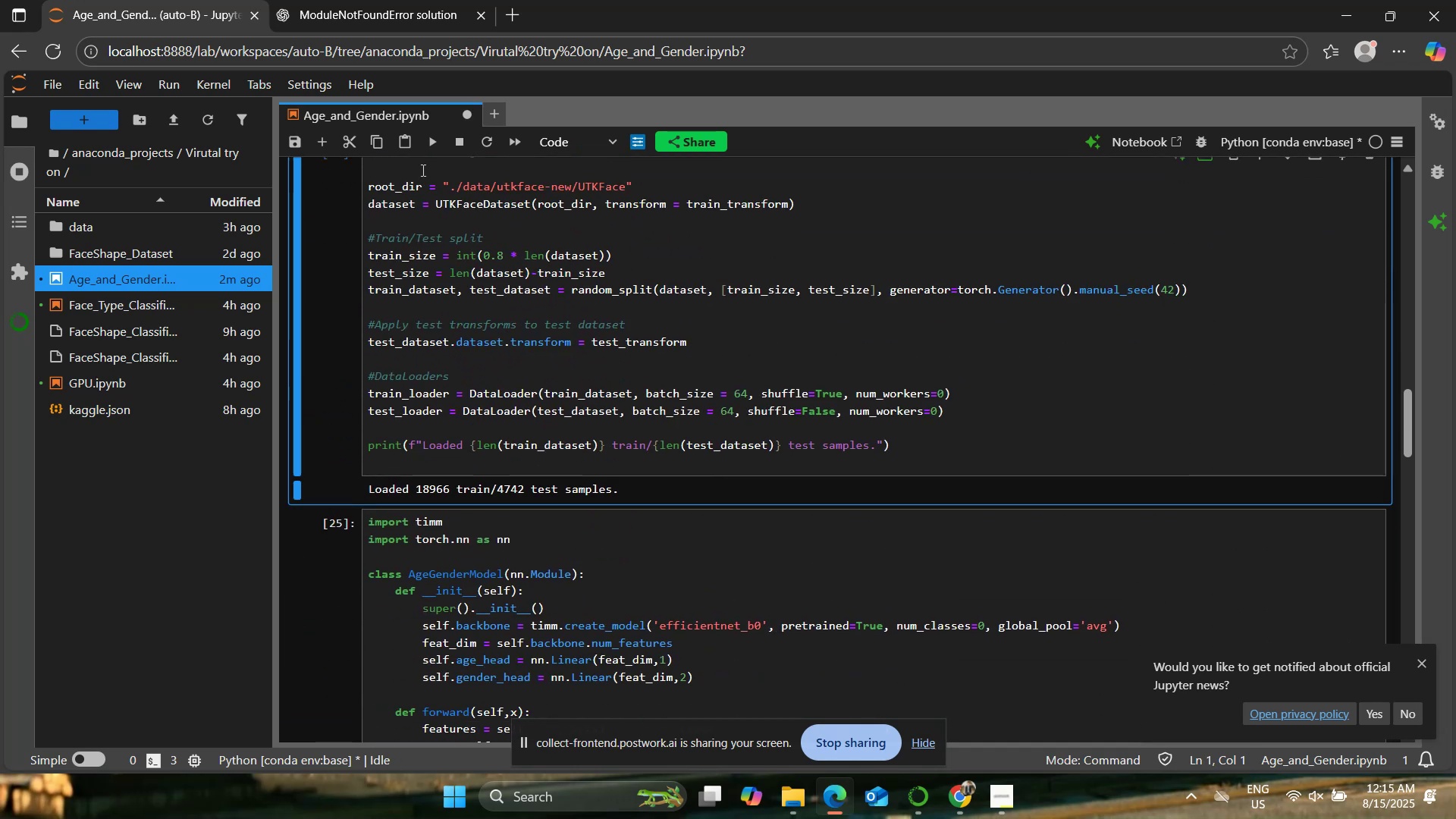 
left_click([431, 142])
 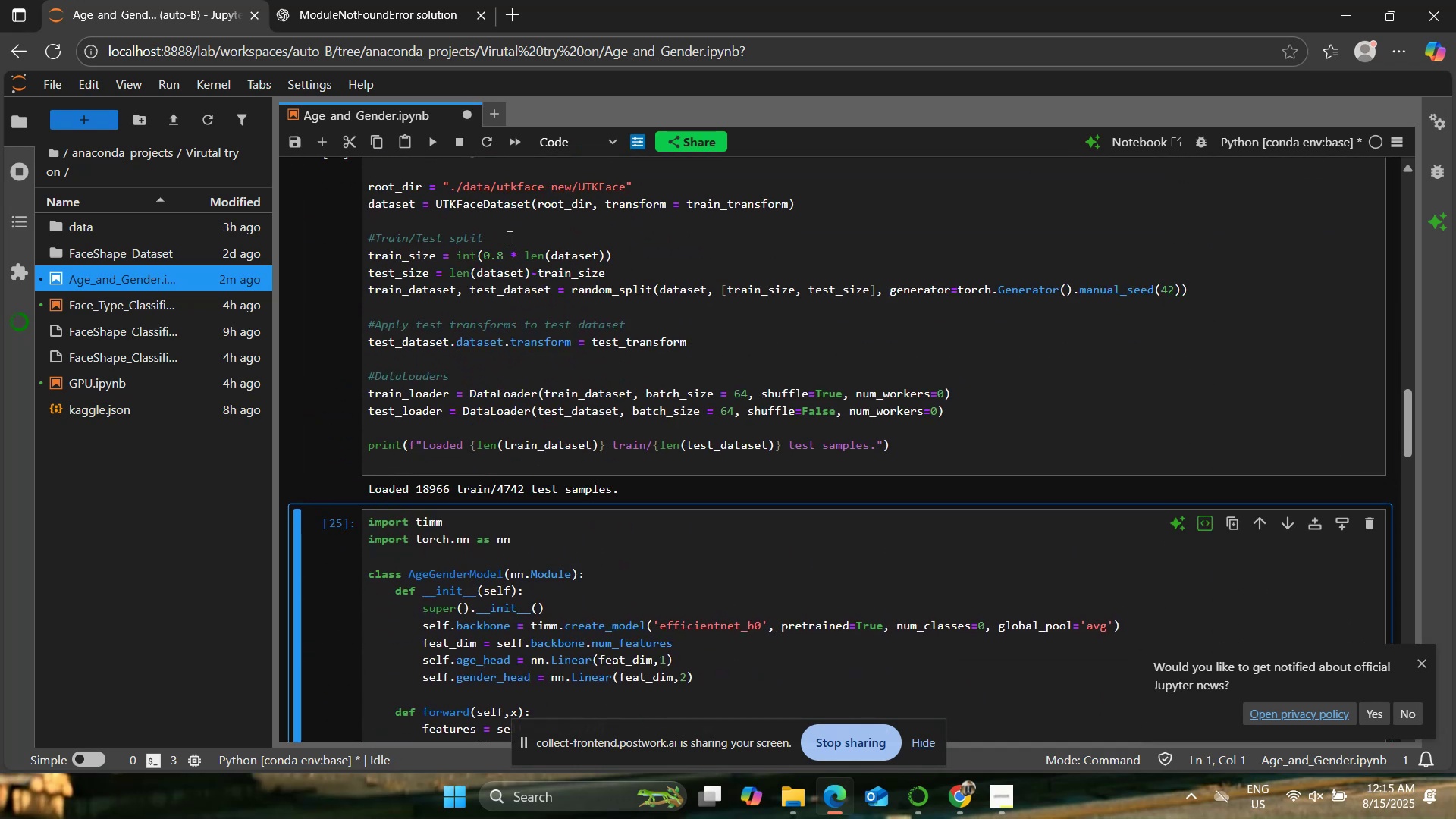 
scroll: coordinate [546, 291], scroll_direction: down, amount: 2.0
 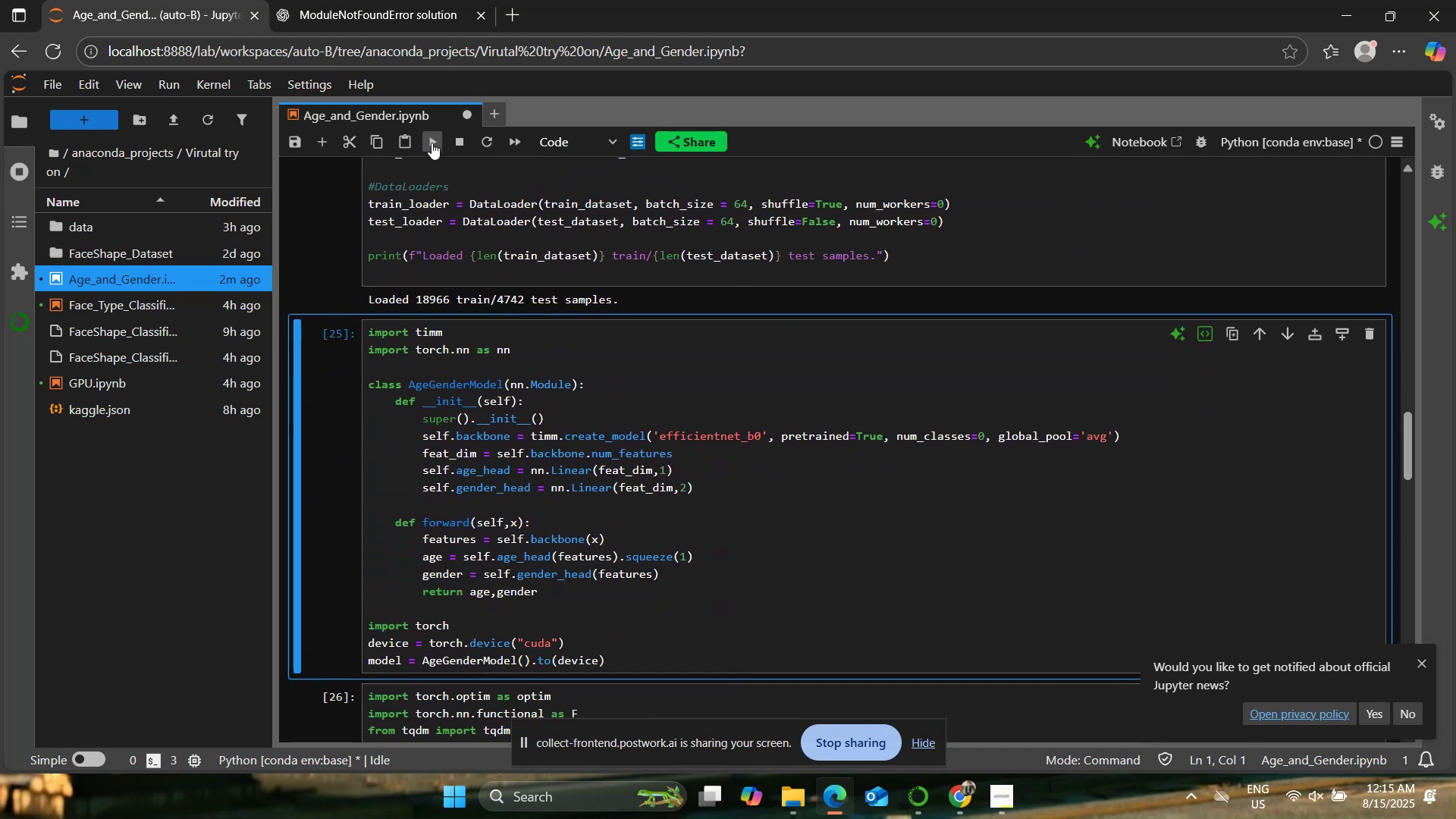 
left_click([431, 141])
 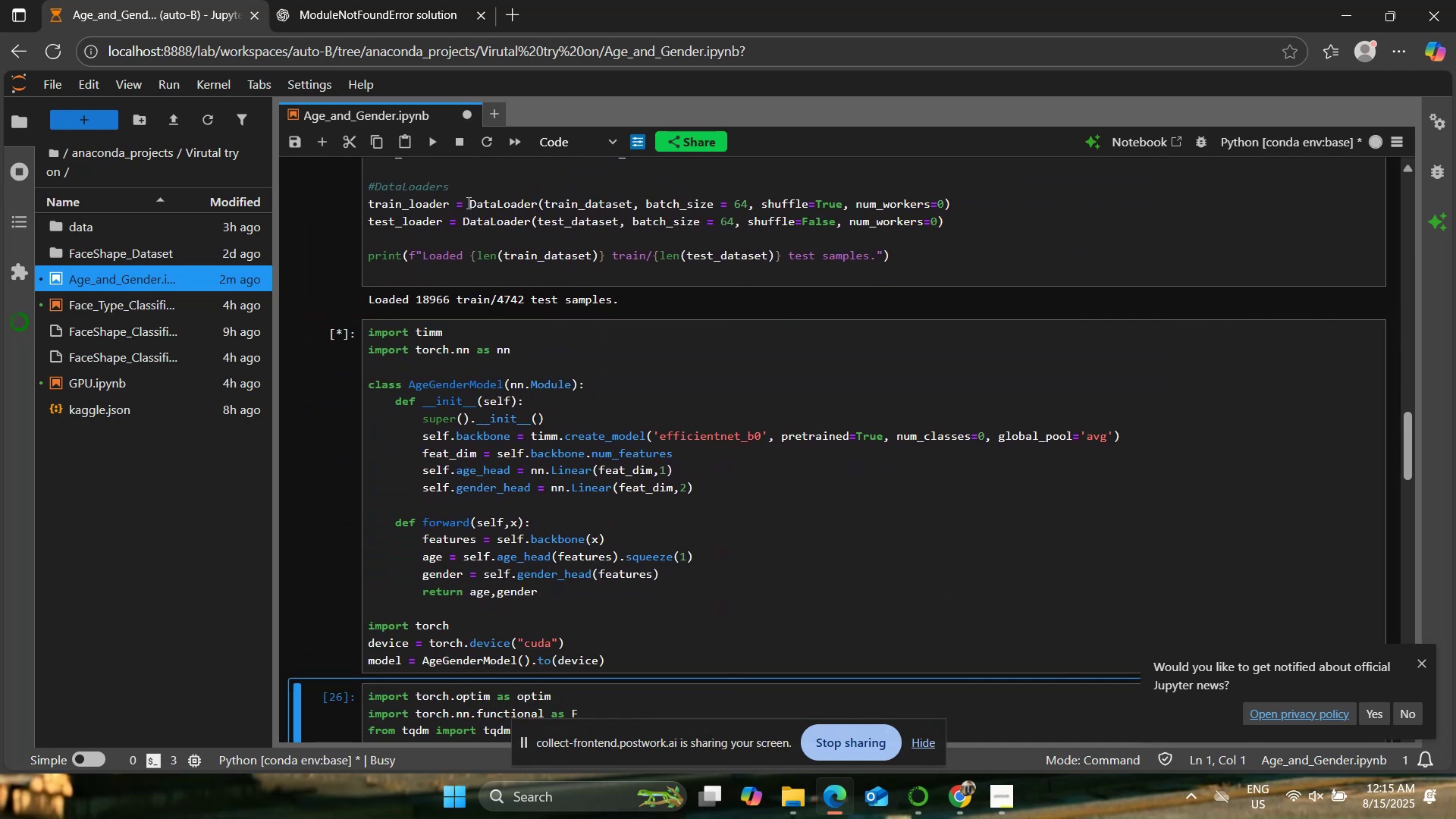 
scroll: coordinate [548, 318], scroll_direction: down, amount: 3.0
 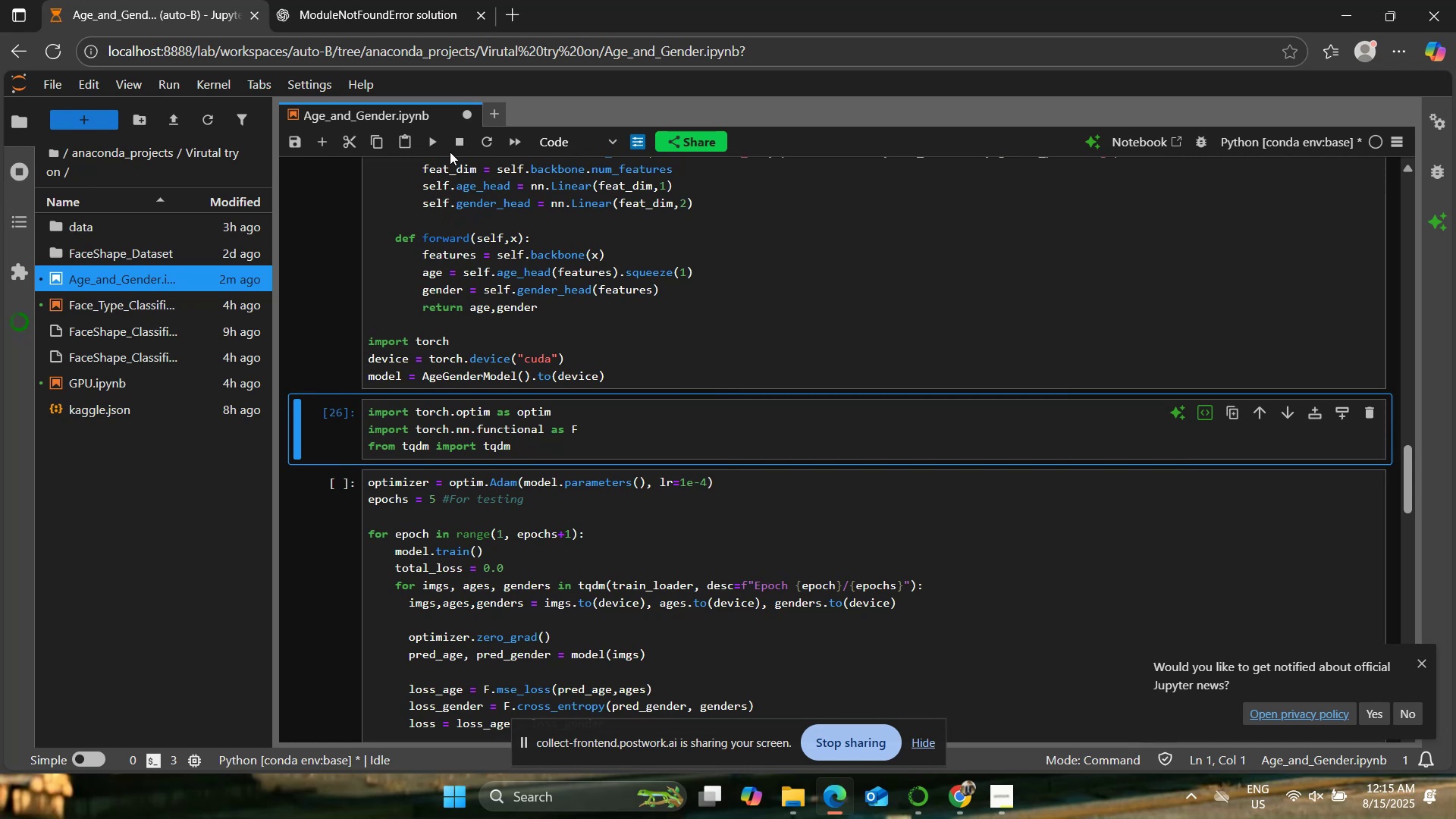 
left_click([431, 140])
 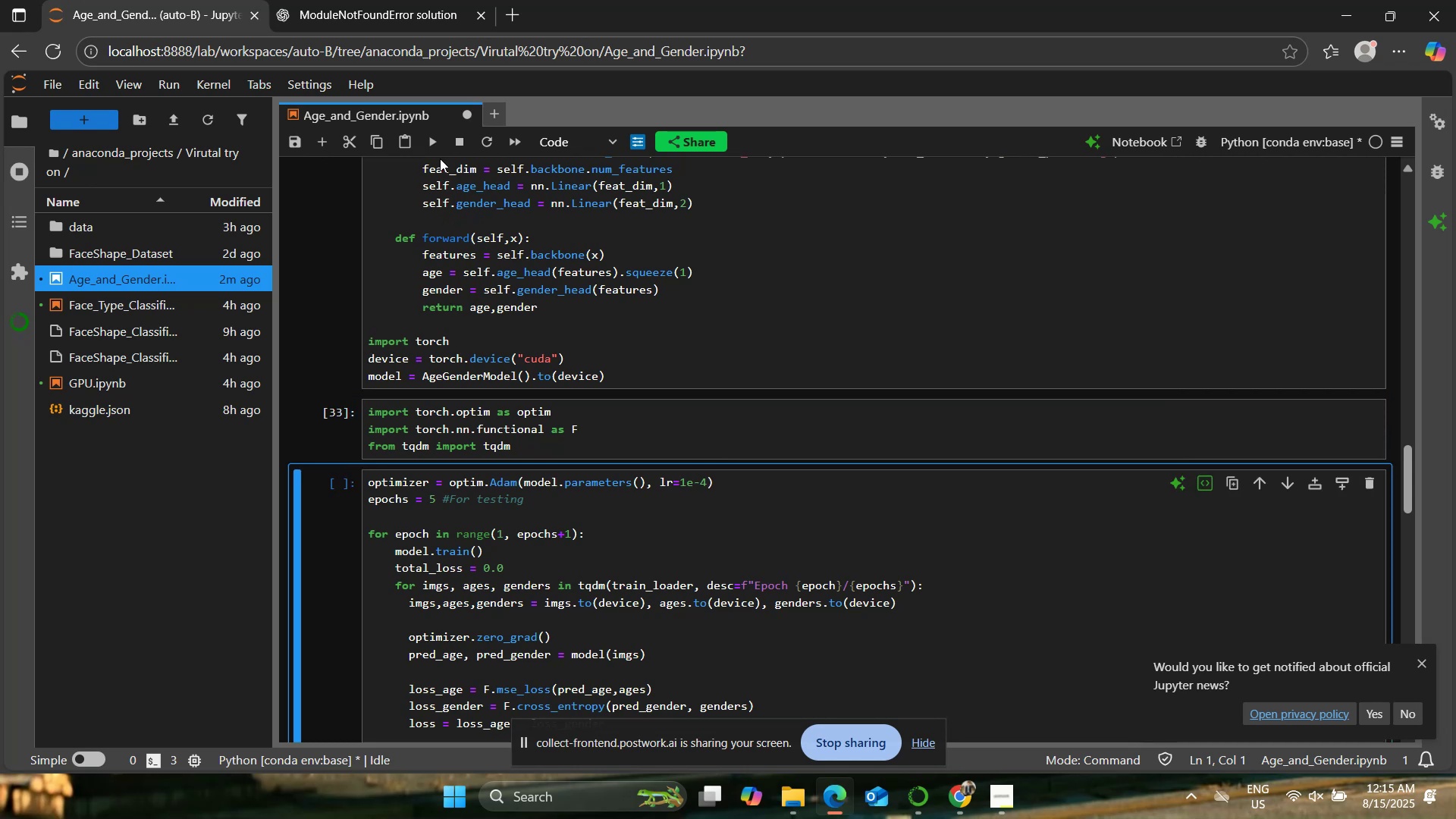 
scroll: coordinate [598, 334], scroll_direction: down, amount: 3.0
 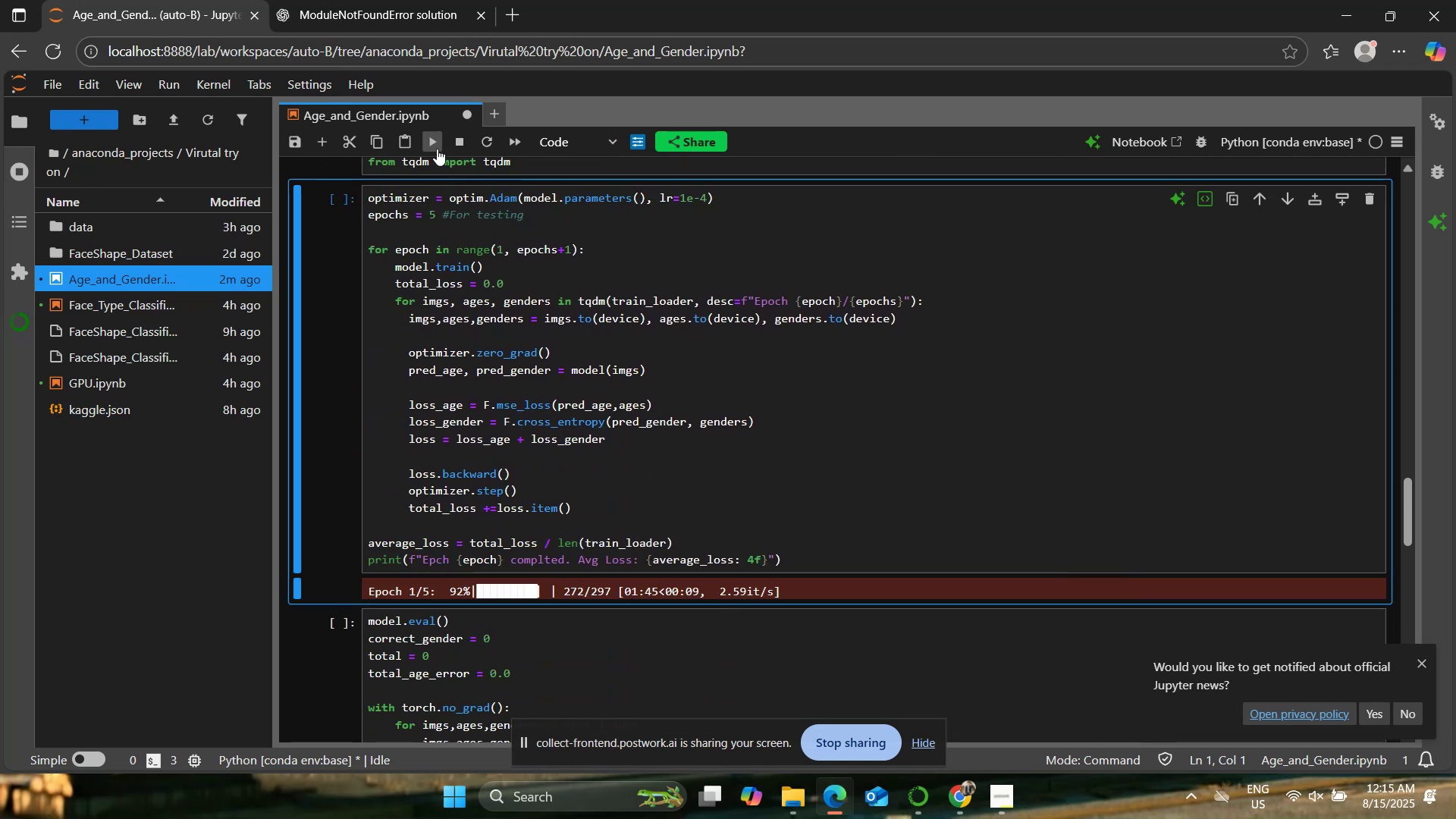 
left_click([433, 142])
 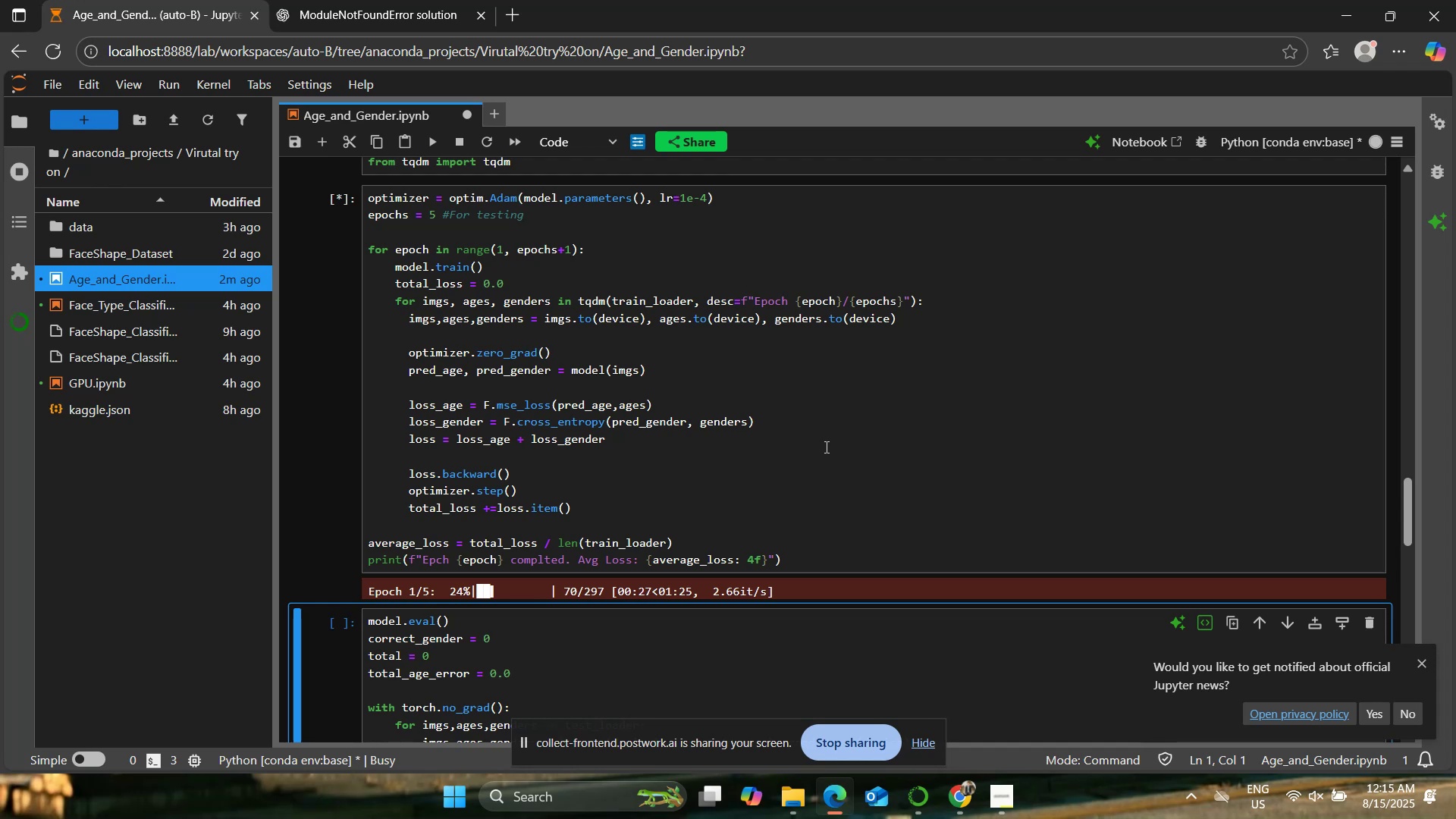 
wait(32.47)
 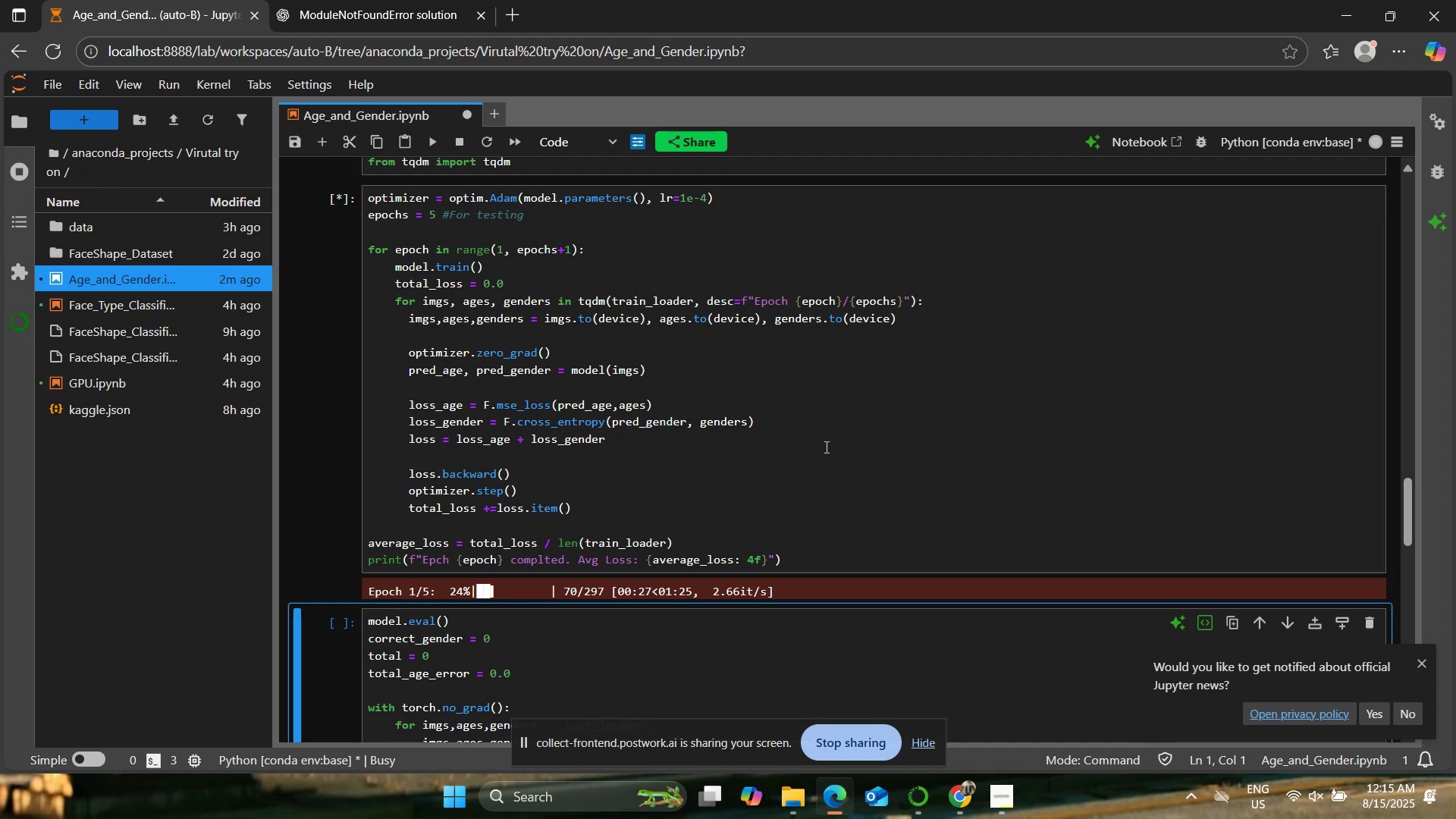 
scroll: coordinate [814, 453], scroll_direction: down, amount: 11.0
 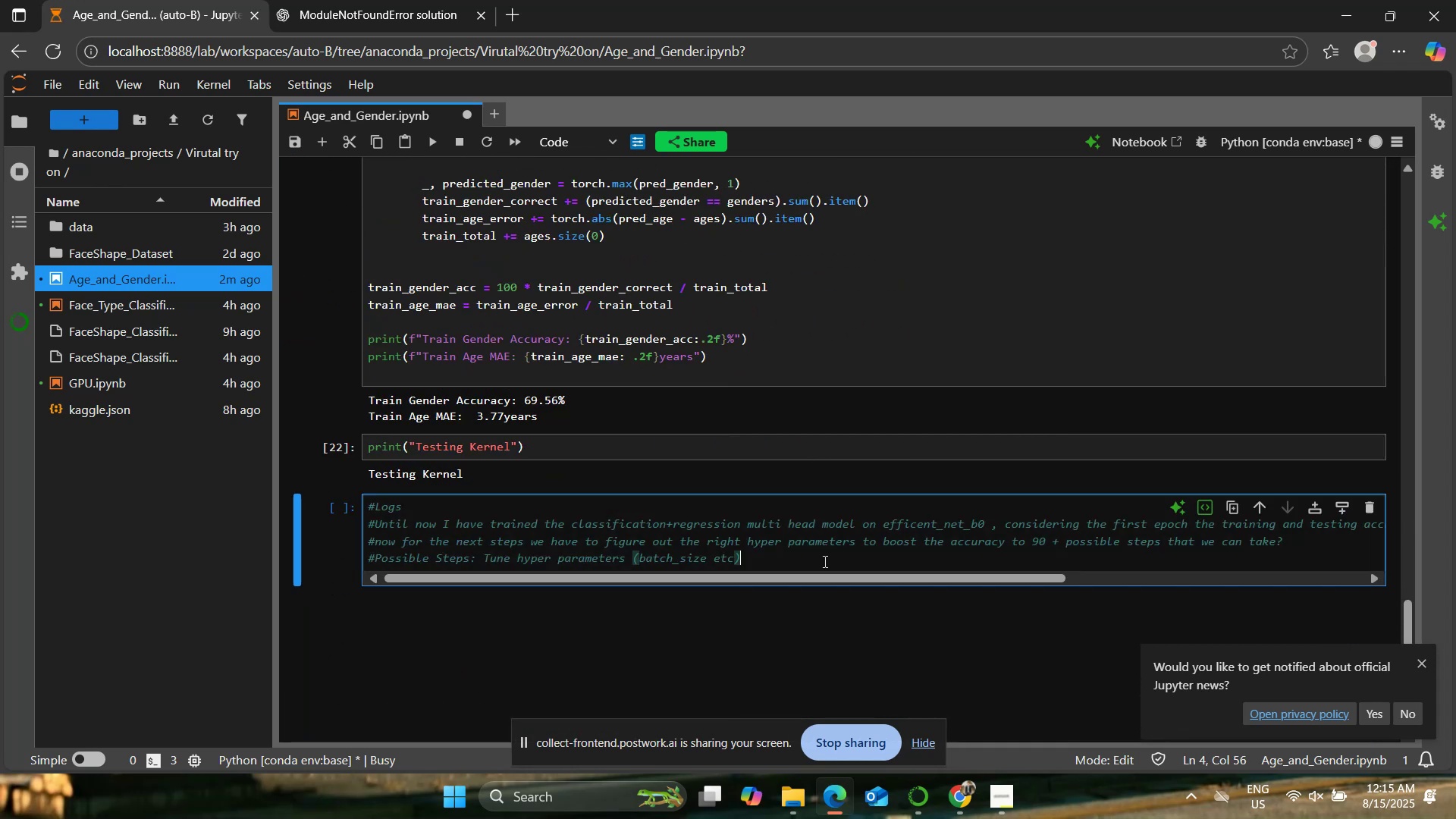 
key(Enter)
 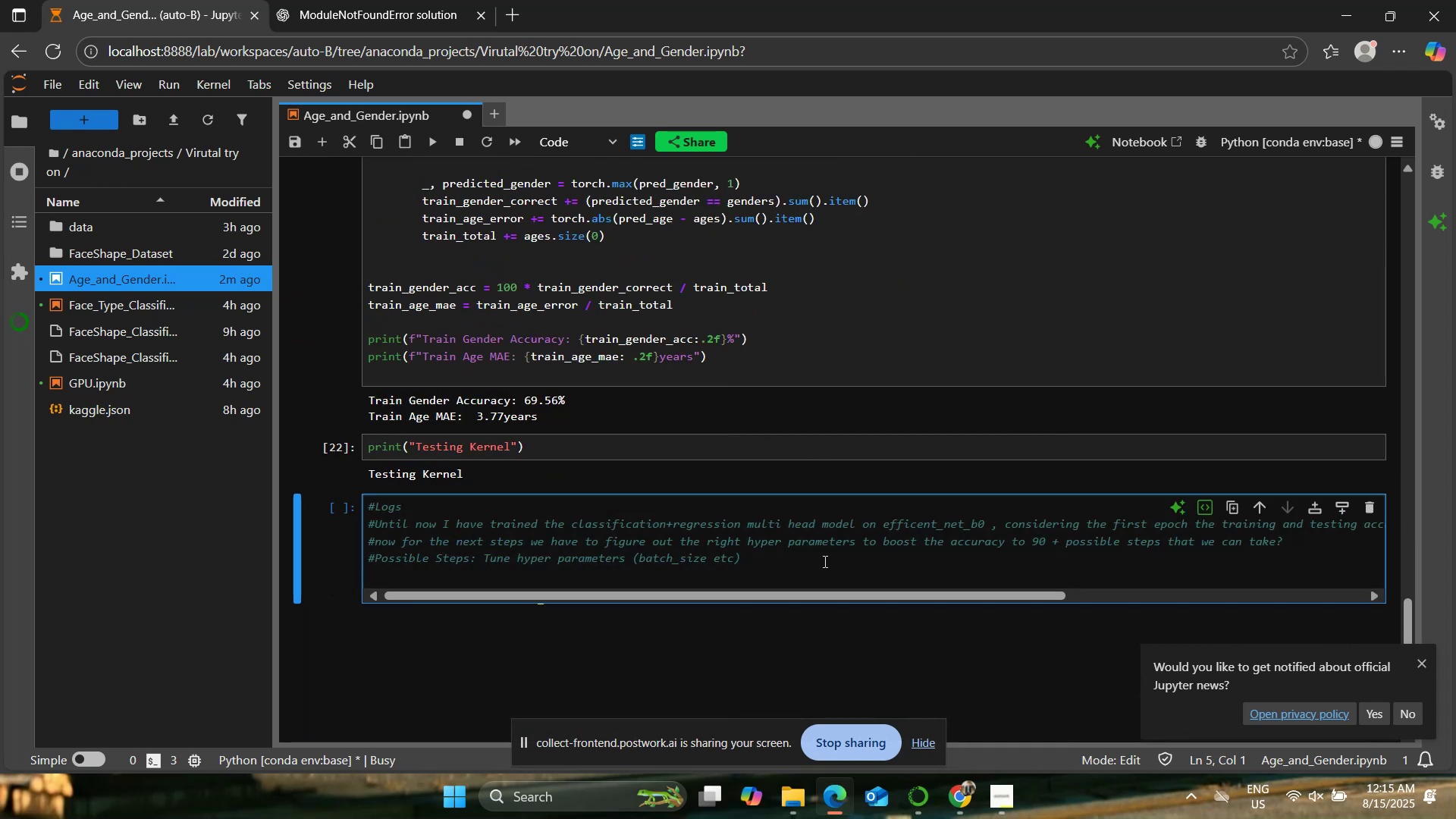 
type(#we)
key(Backspace)
key(Backspace)
type(Starte )
key(Backspace)
type(d Trainig)
key(Backspace)
type(ng agin )
 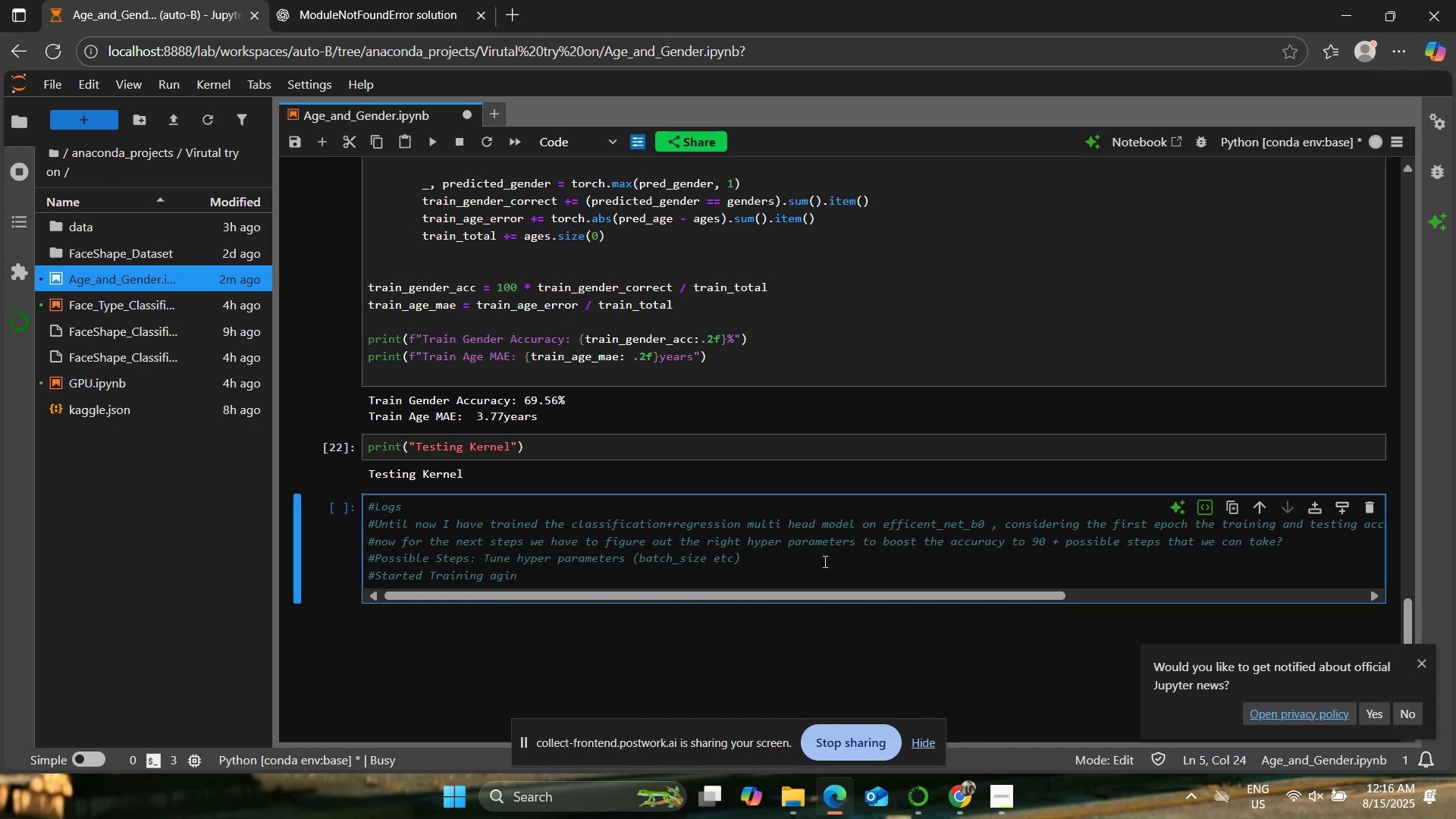 
wait(7.7)
 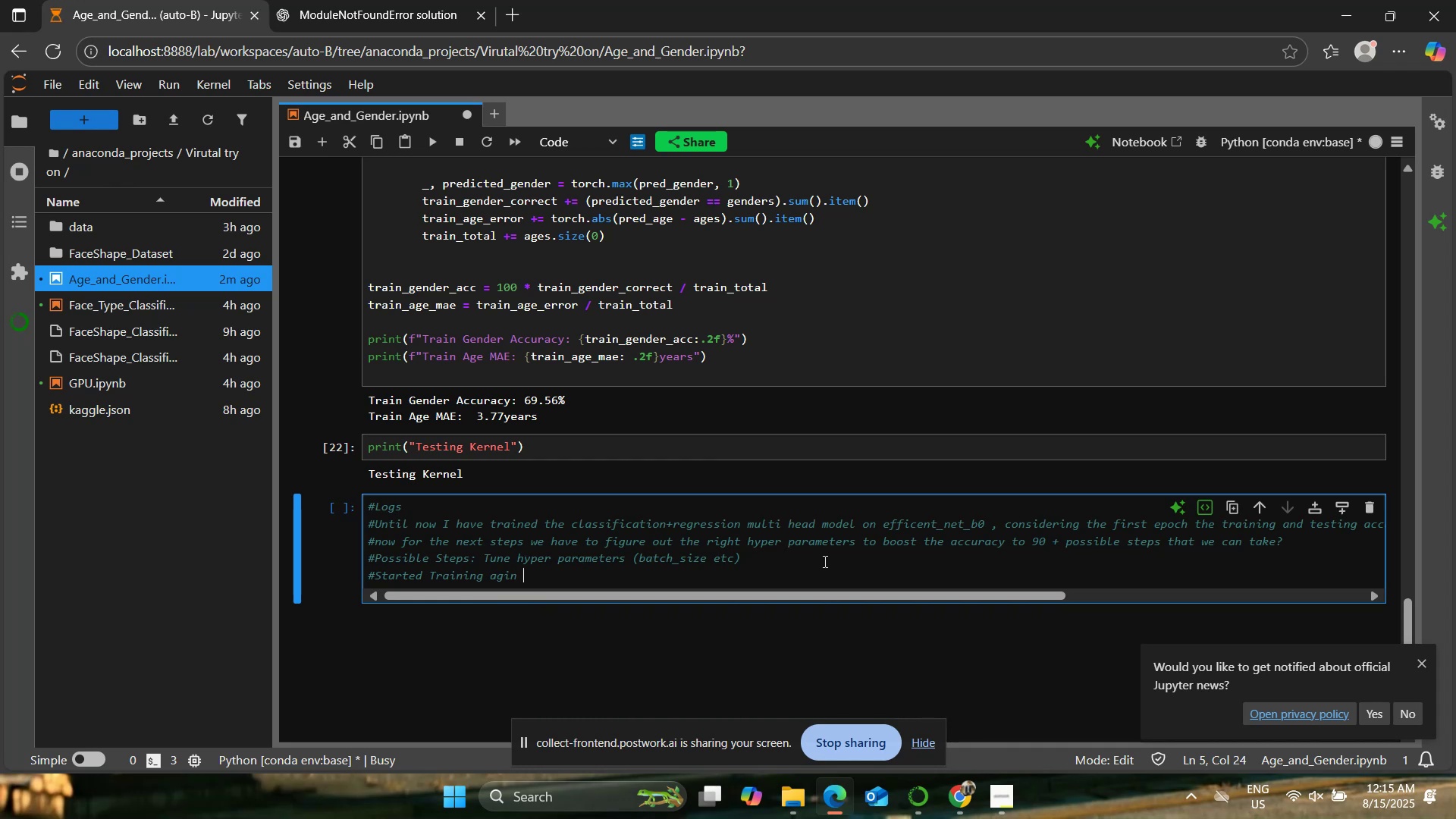 
key(Backspace)
key(Backspace)
key(Backspace)
type(ain with 200,200 imae)
key(Backspace)
type(ge size )
 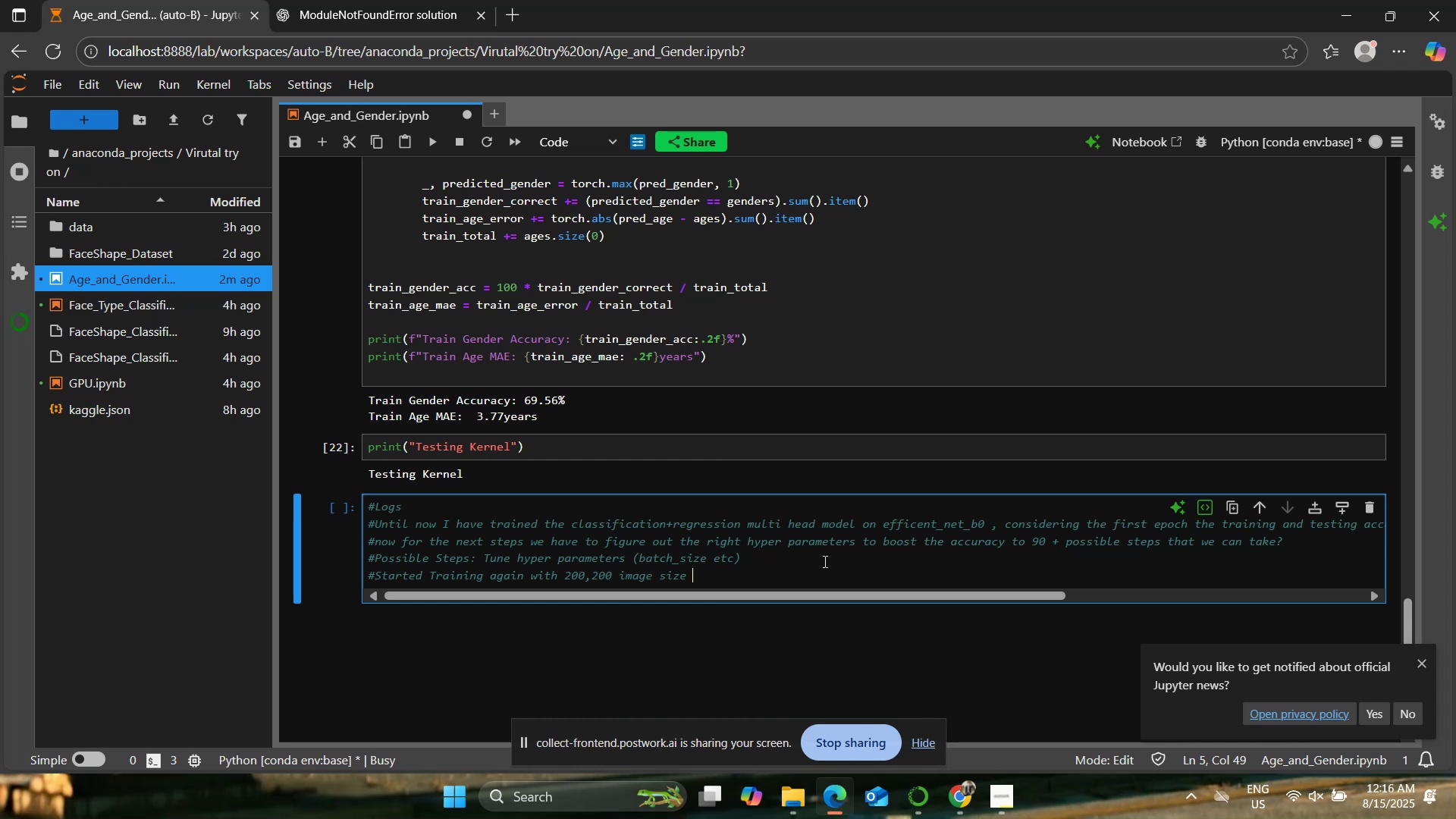 
wait(27.2)
 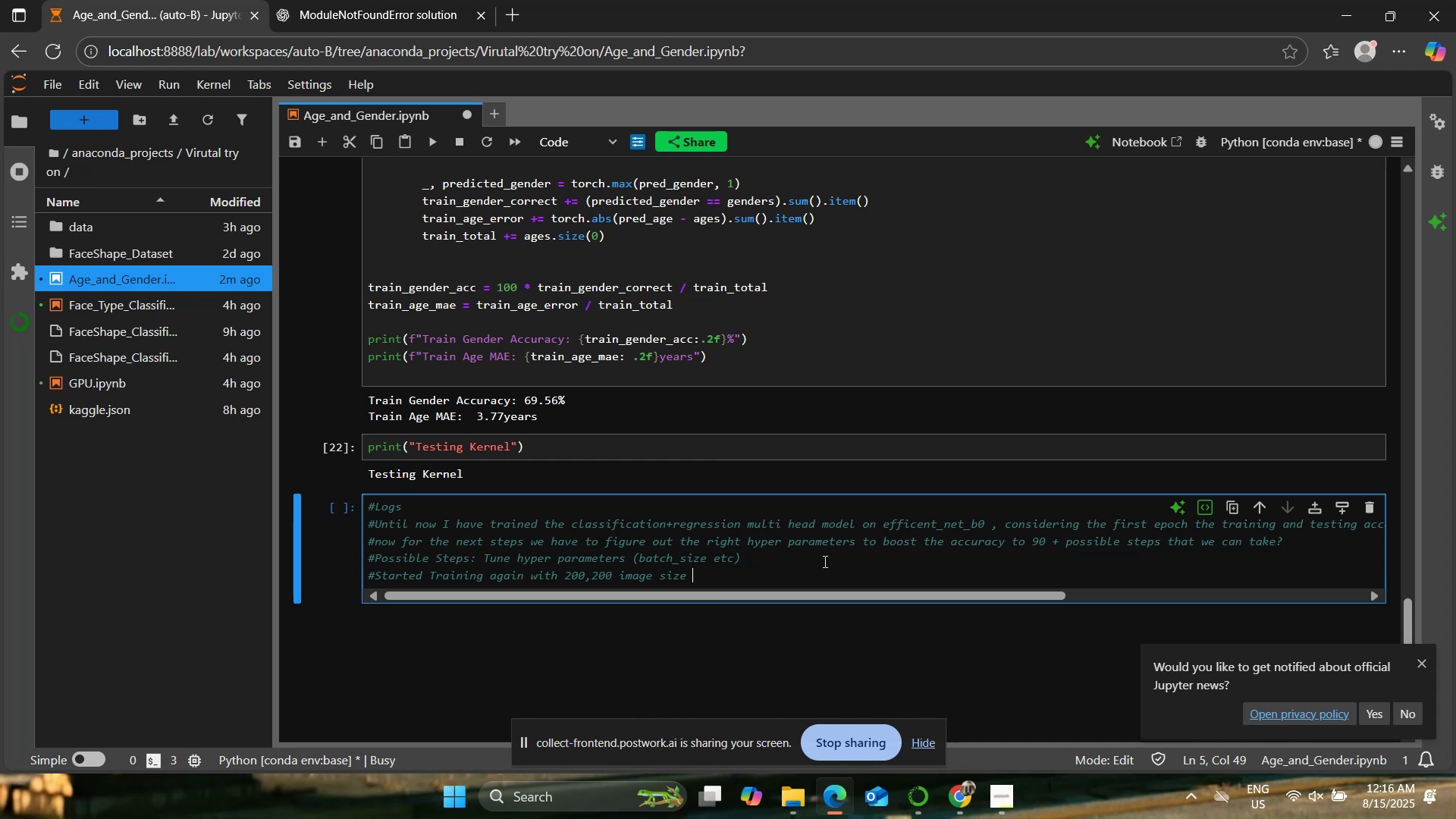 
type(and batch_size=32)
 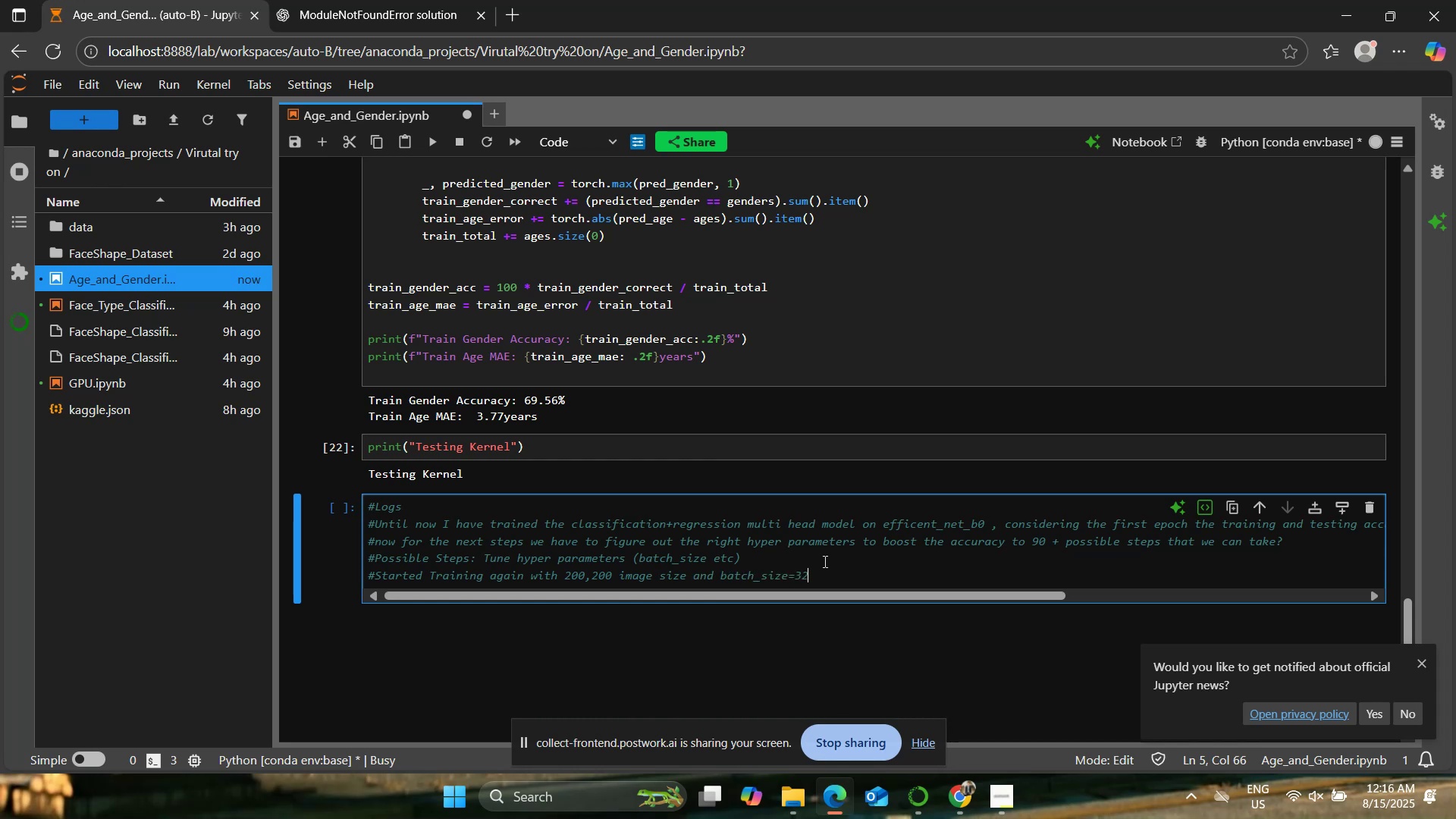 
scroll: coordinate [824, 559], scroll_direction: up, amount: 9.0
 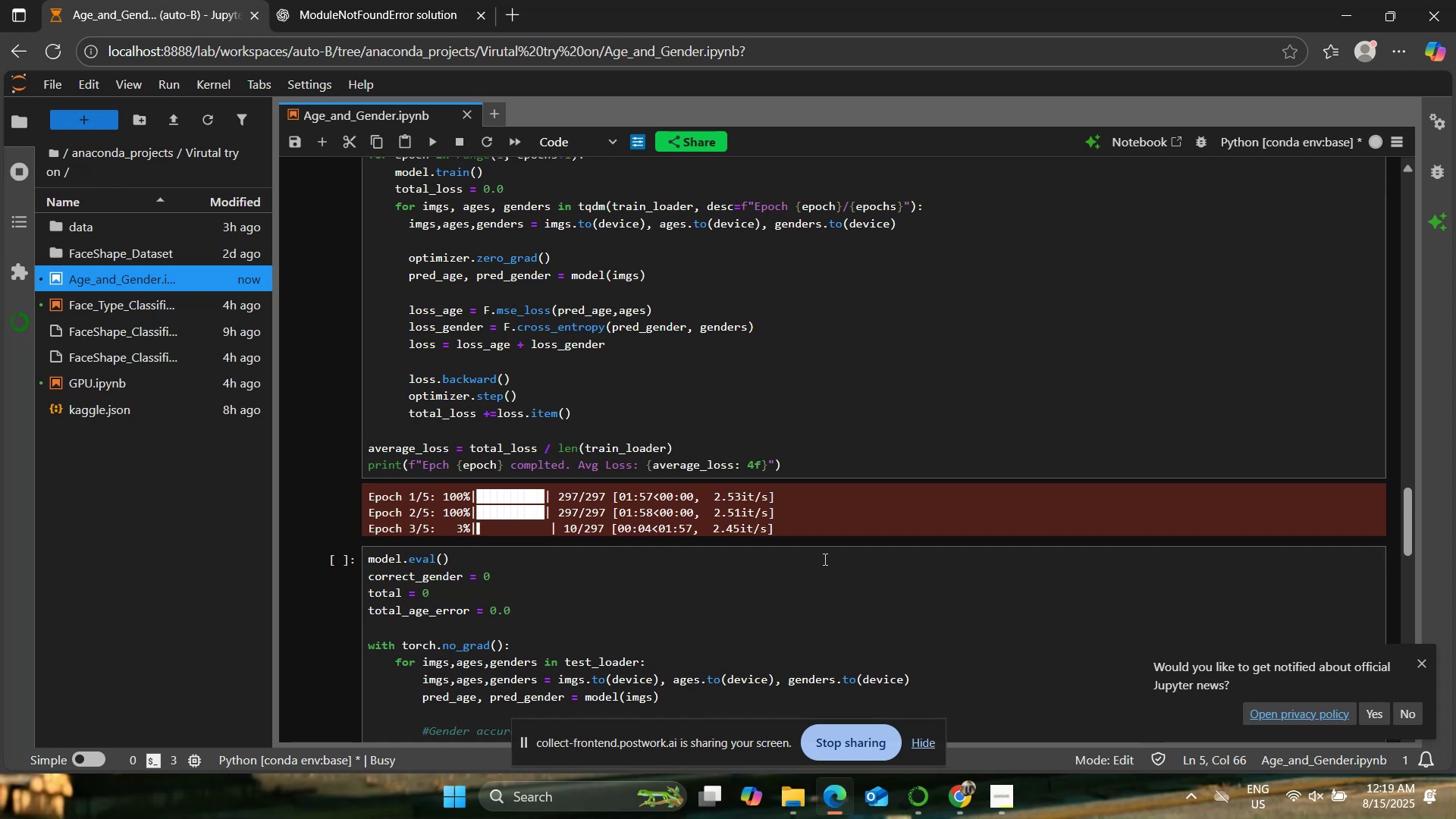 
wait(145.84)
 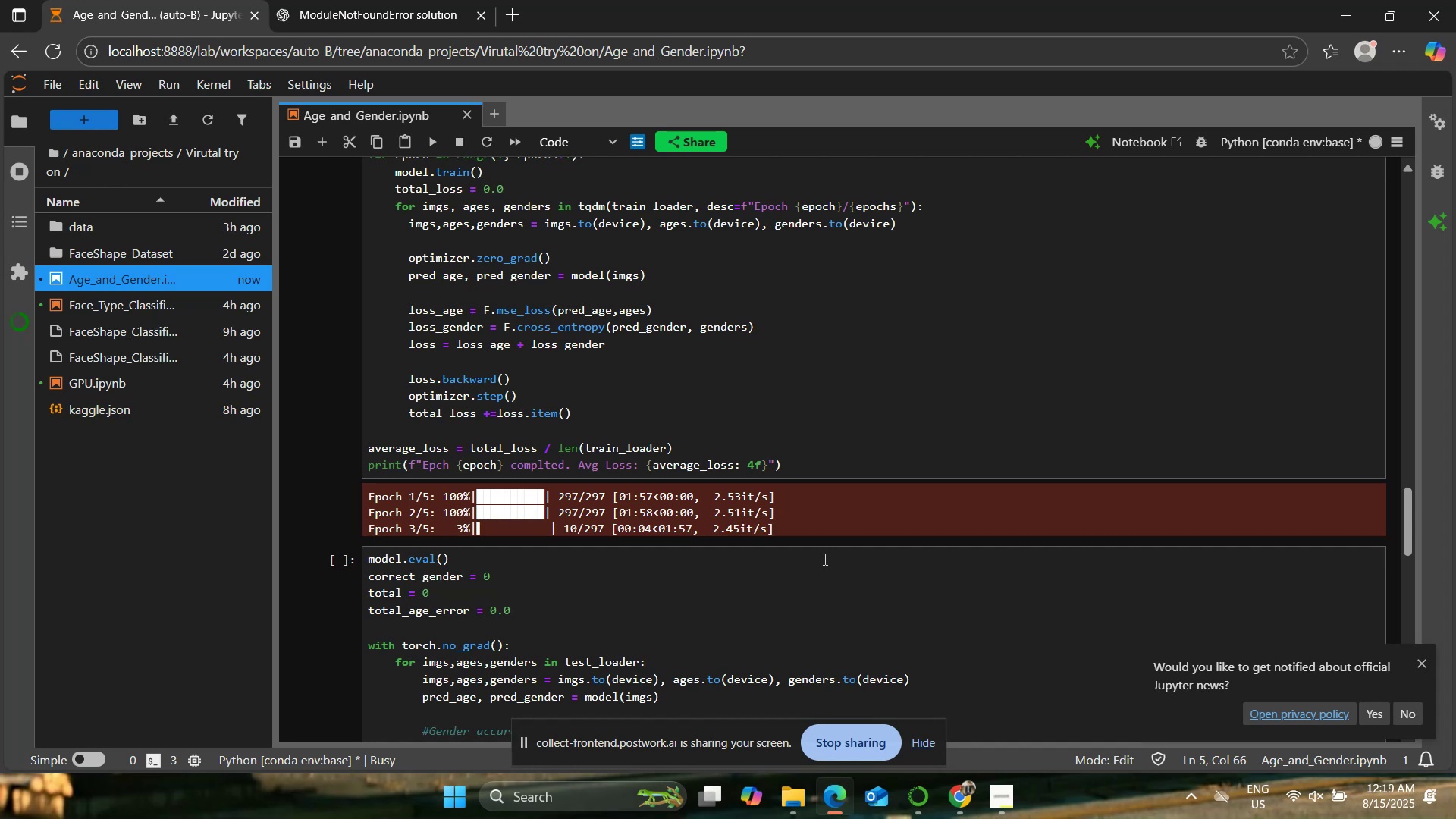 
scroll: coordinate [796, 538], scroll_direction: down, amount: 11.0
 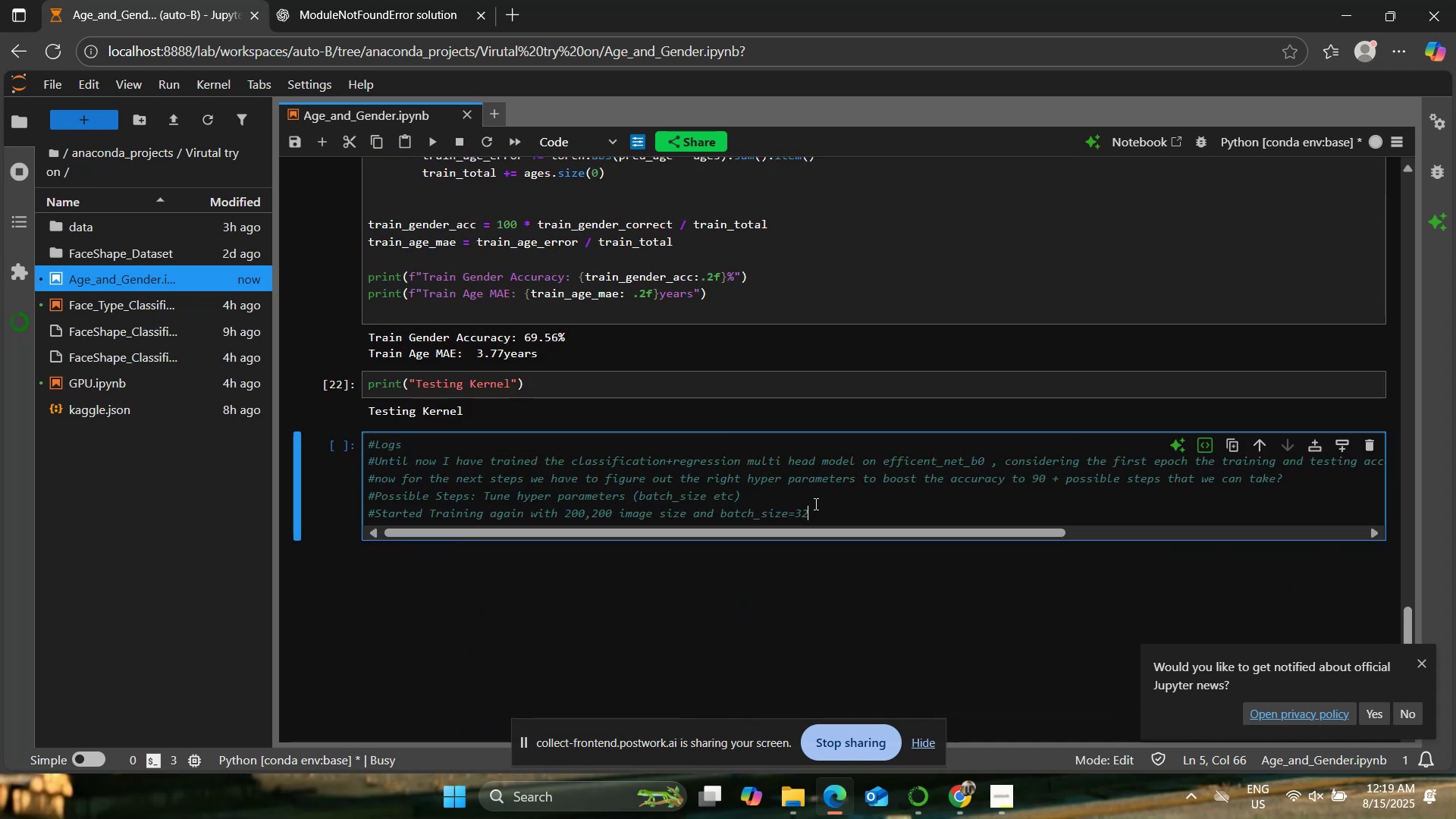 
left_click([830, 509])
 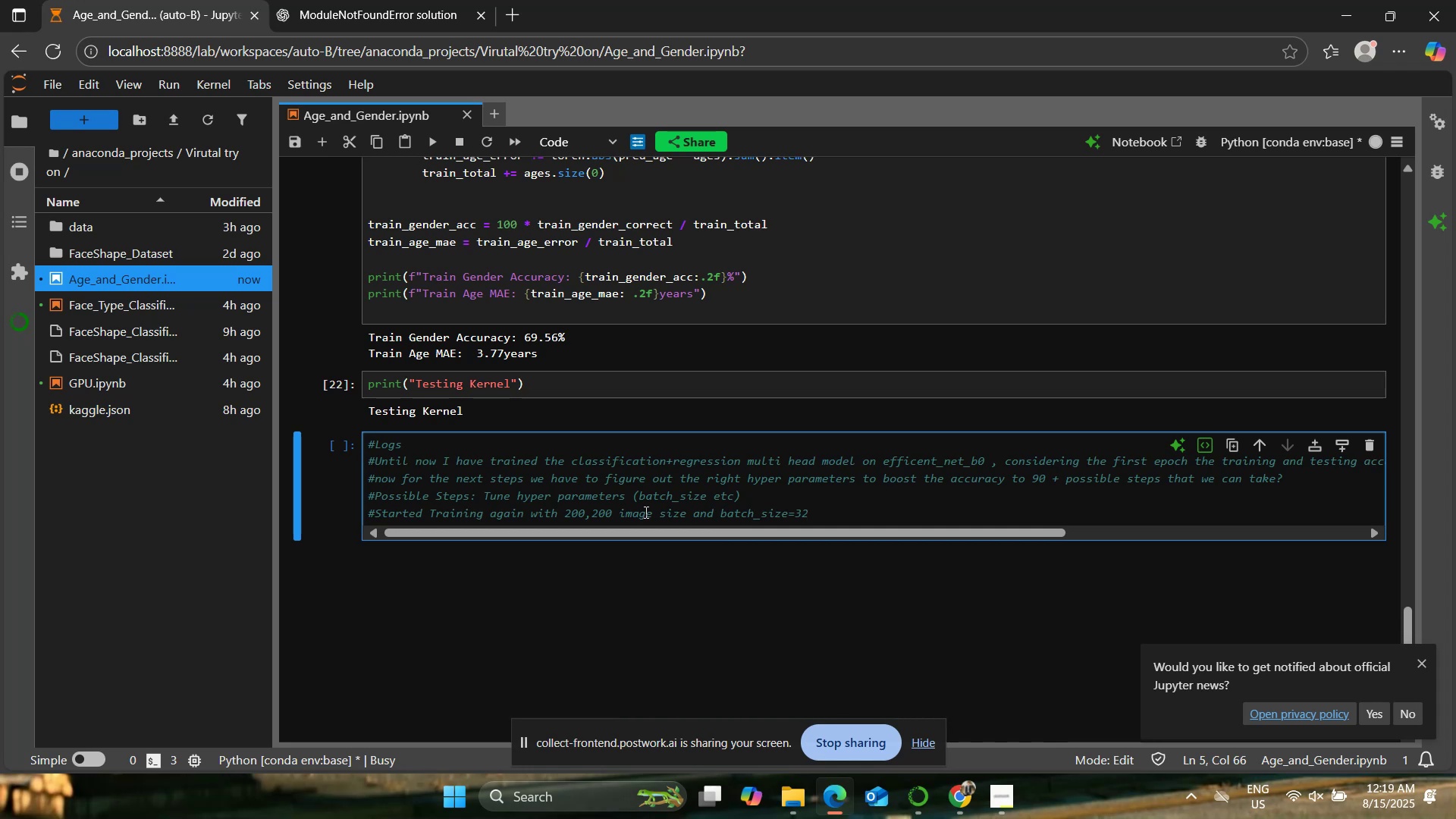 
scroll: coordinate [799, 533], scroll_direction: up, amount: 10.0
 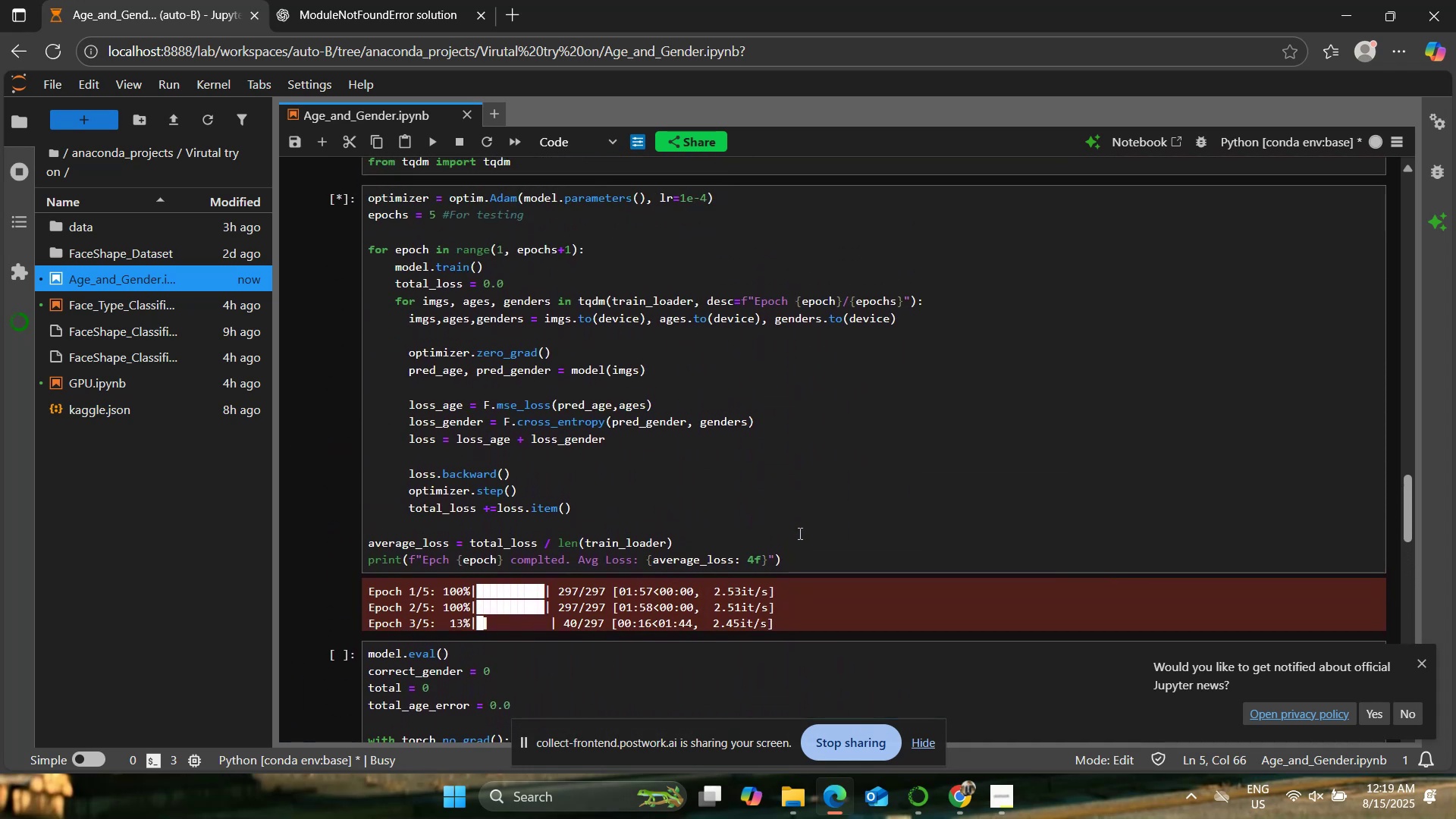 
scroll: coordinate [799, 533], scroll_direction: down, amount: 2.0
 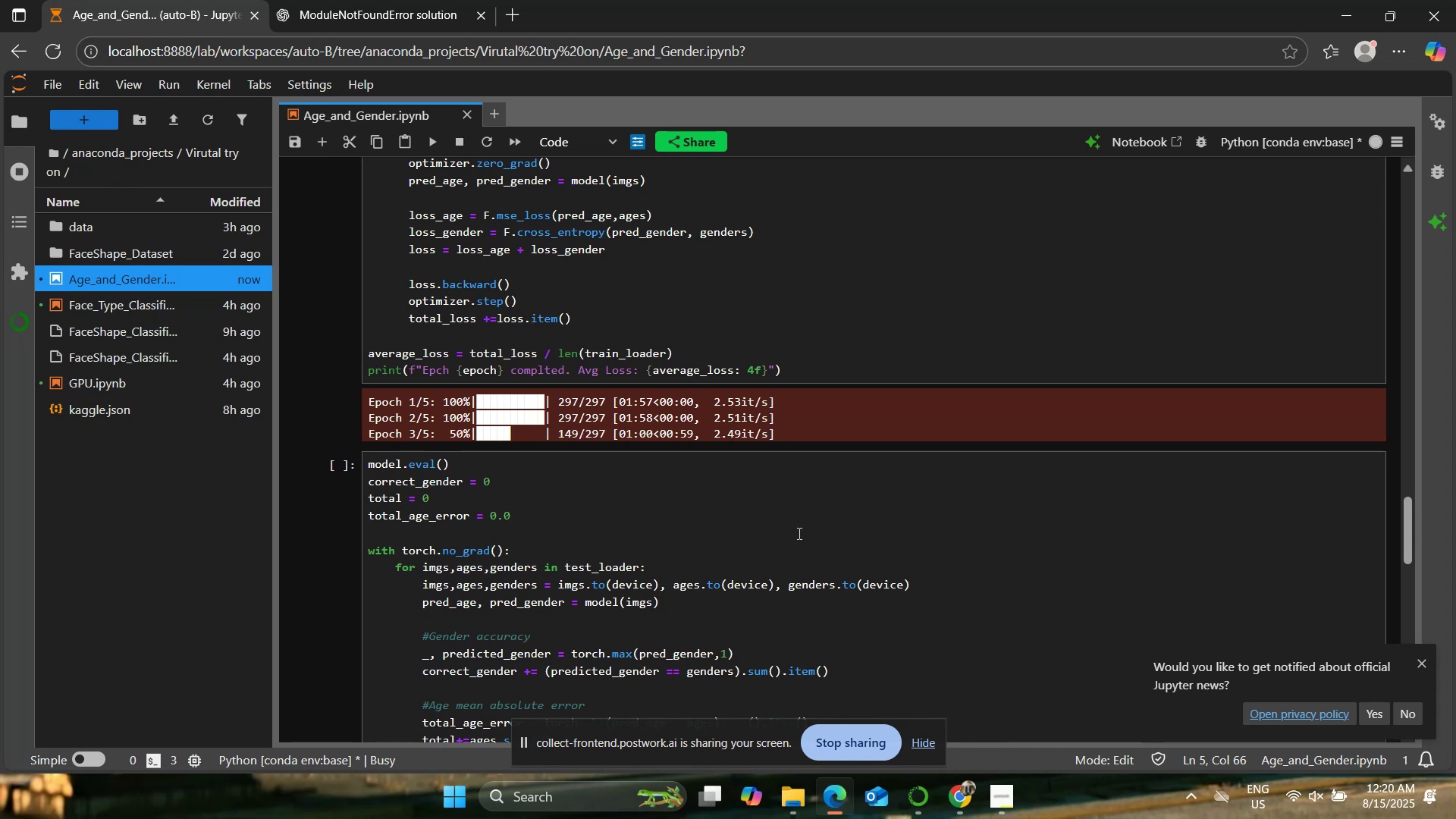 
wait(48.31)
 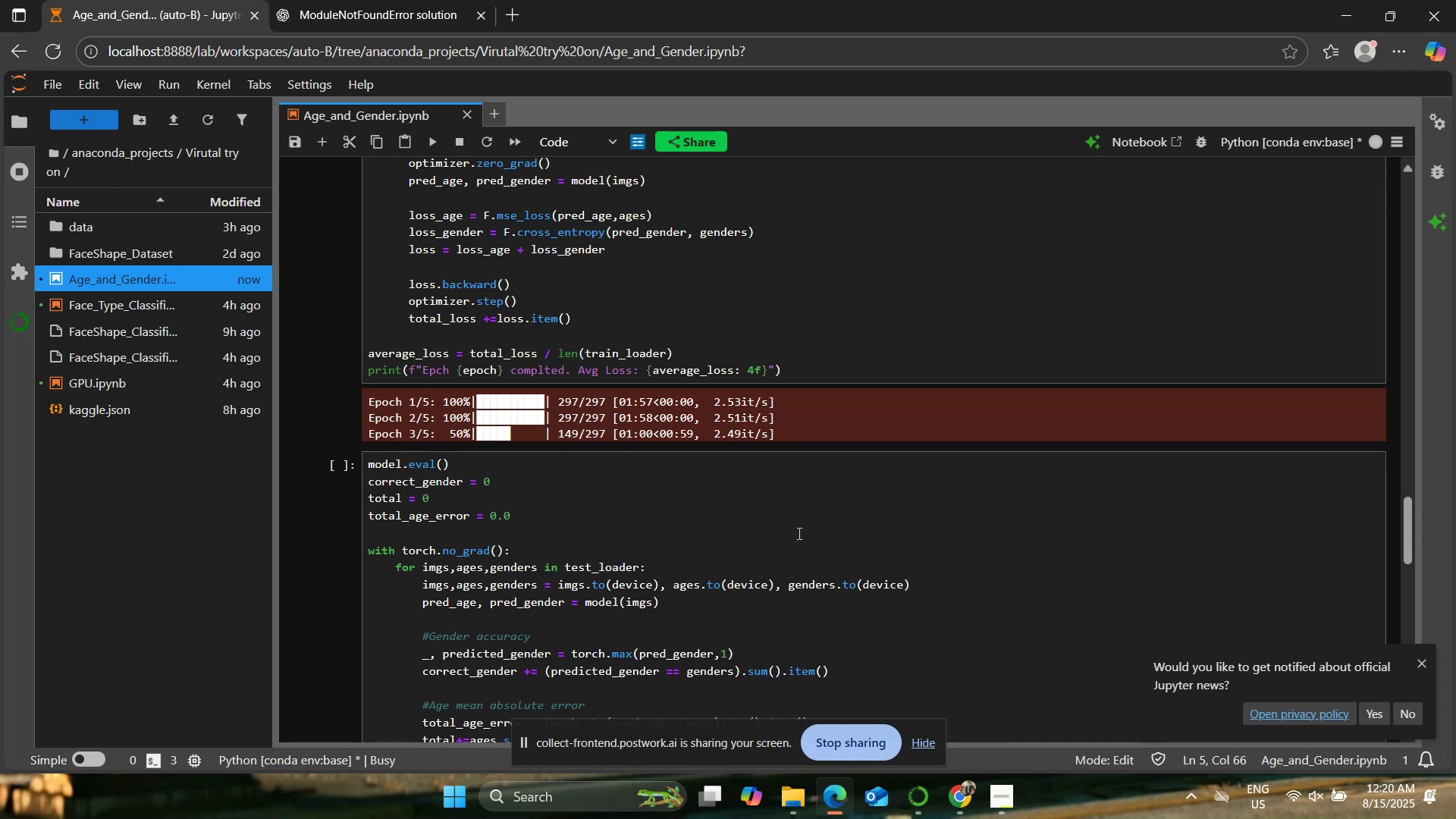 
scroll: coordinate [830, 446], scroll_direction: down, amount: 3.0
 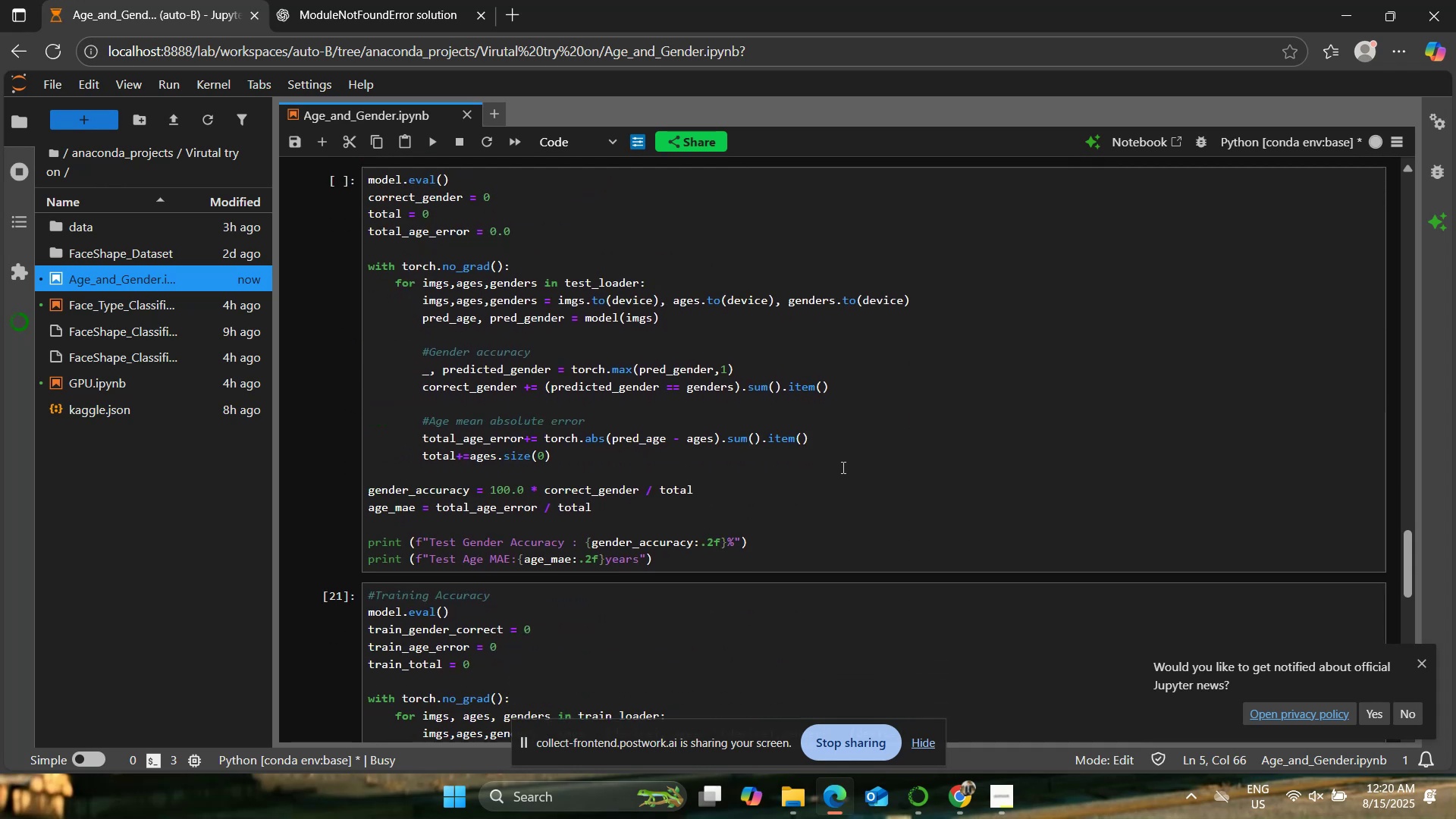 
scroll: coordinate [838, 453], scroll_direction: up, amount: 1.0
 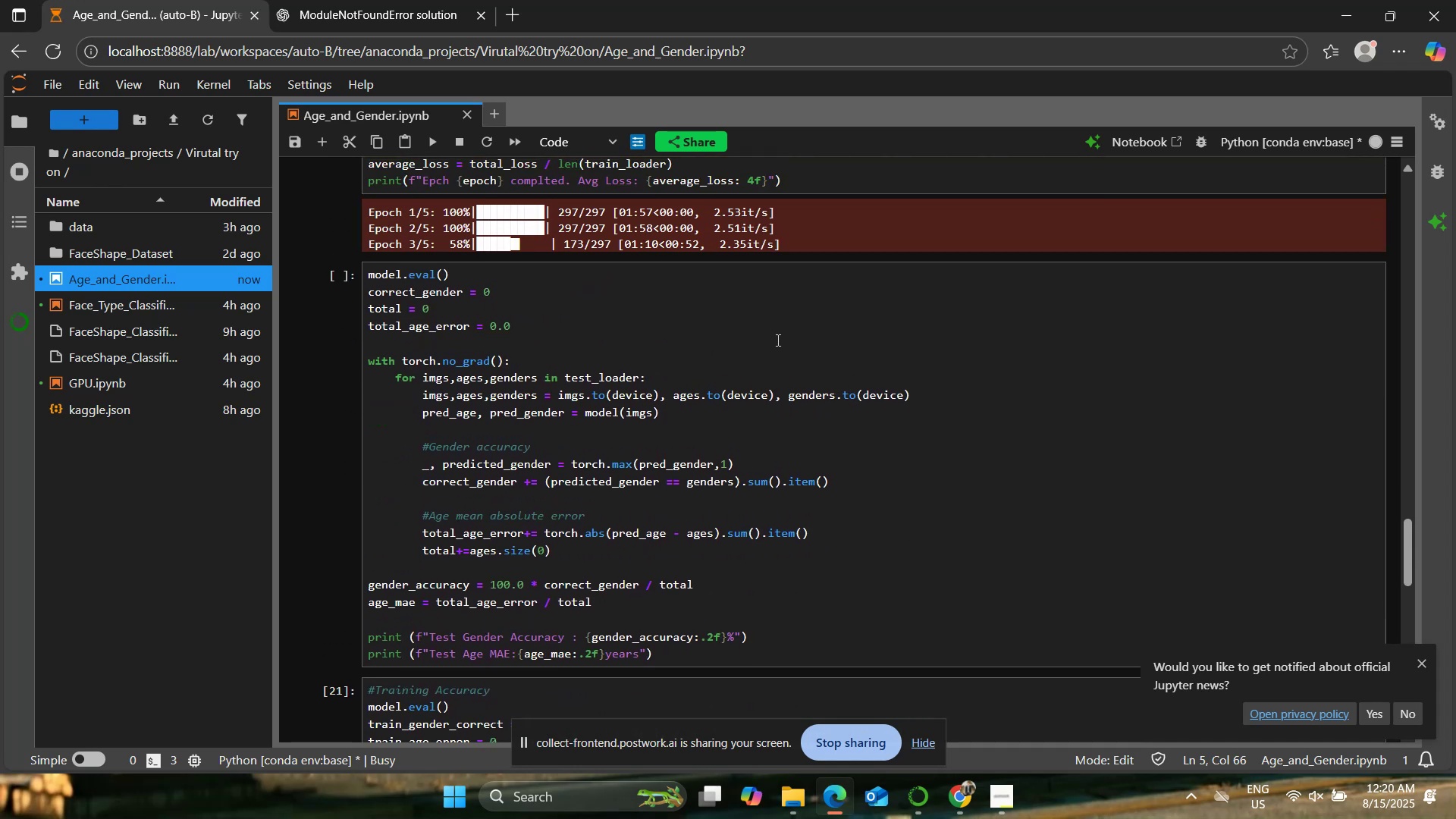 
wait(5.72)
 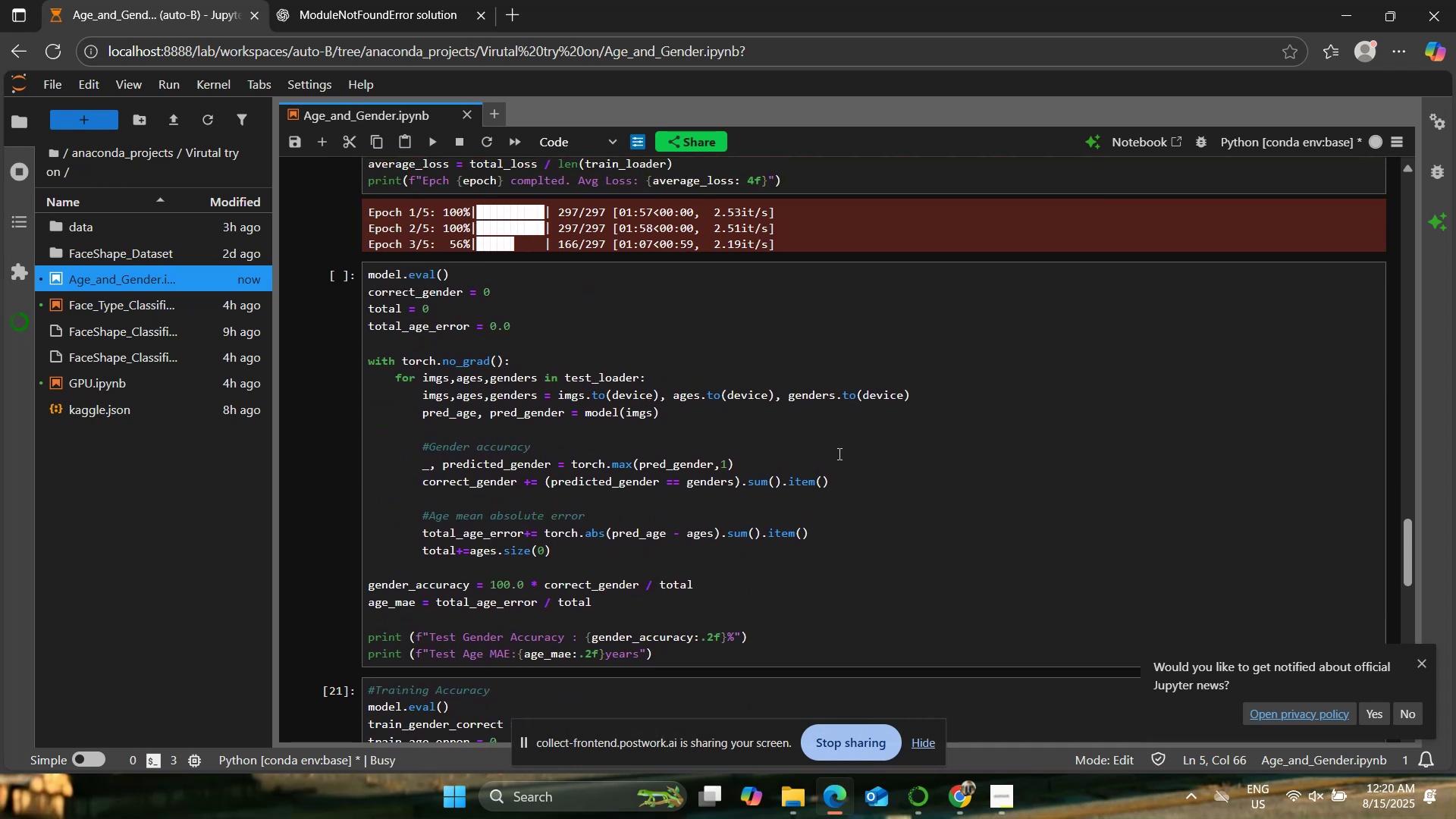 
scroll: coordinate [776, 338], scroll_direction: down, amount: 1.0
 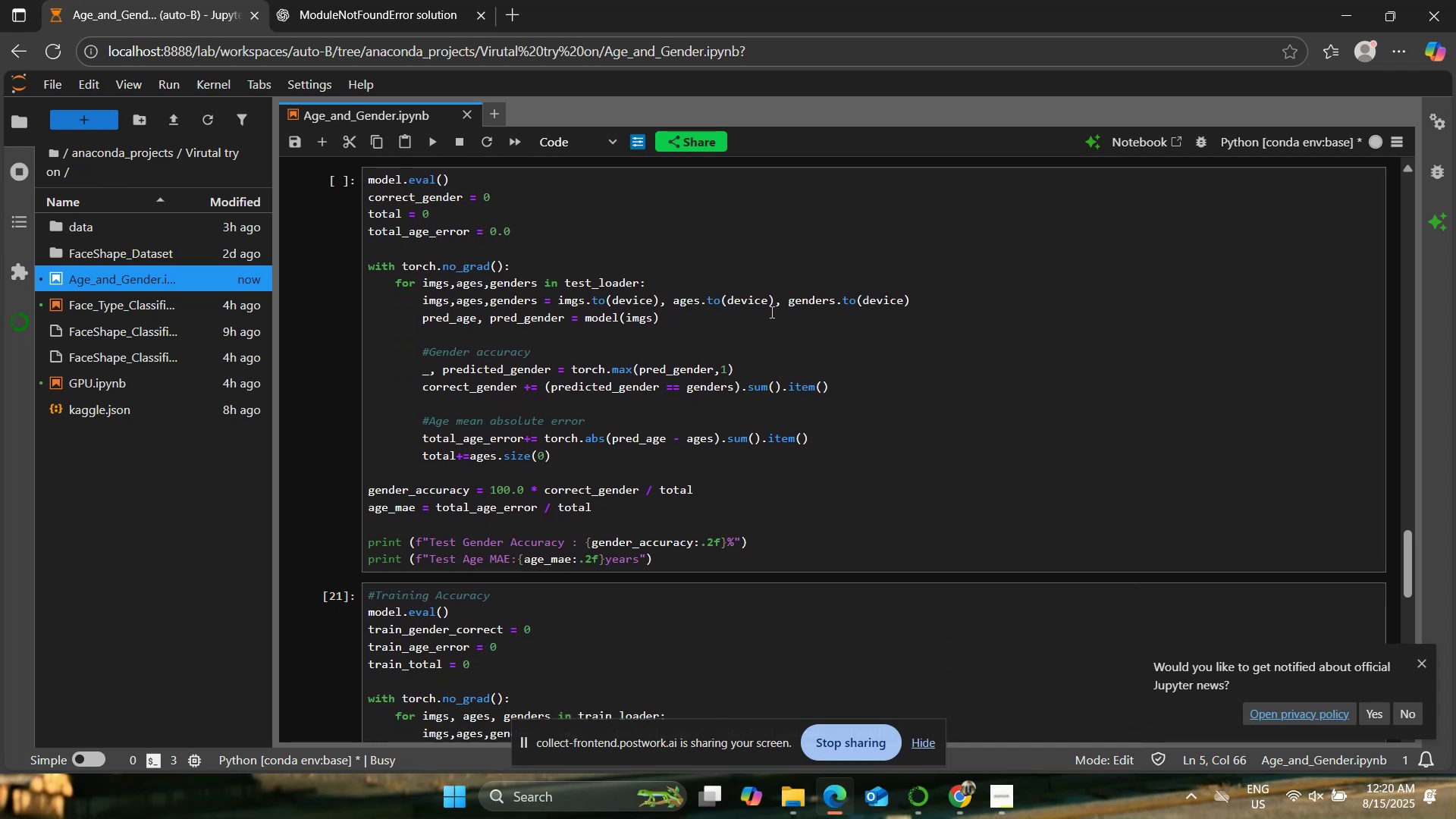 
wait(11.54)
 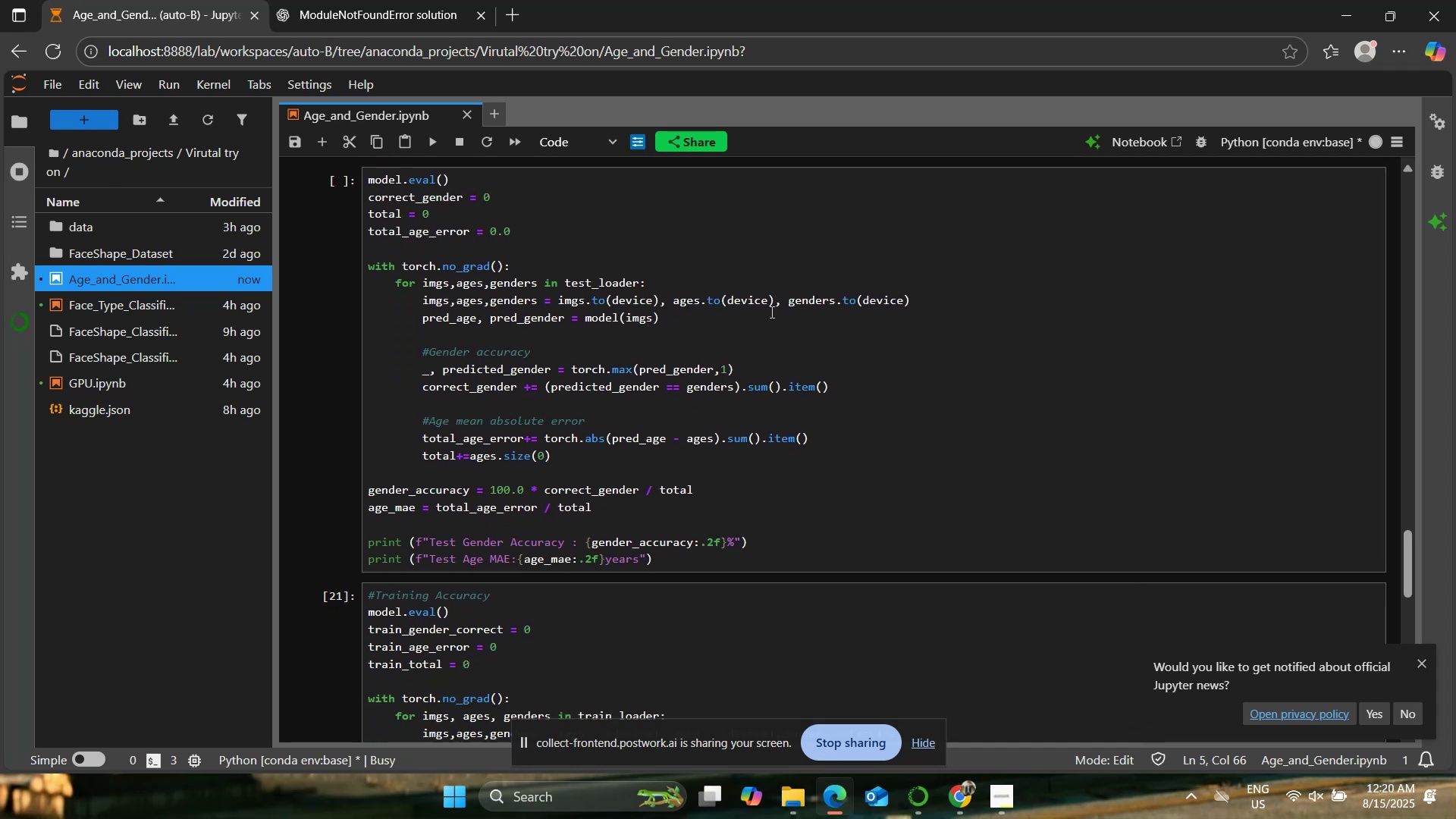 
scroll: coordinate [771, 290], scroll_direction: down, amount: 6.0
 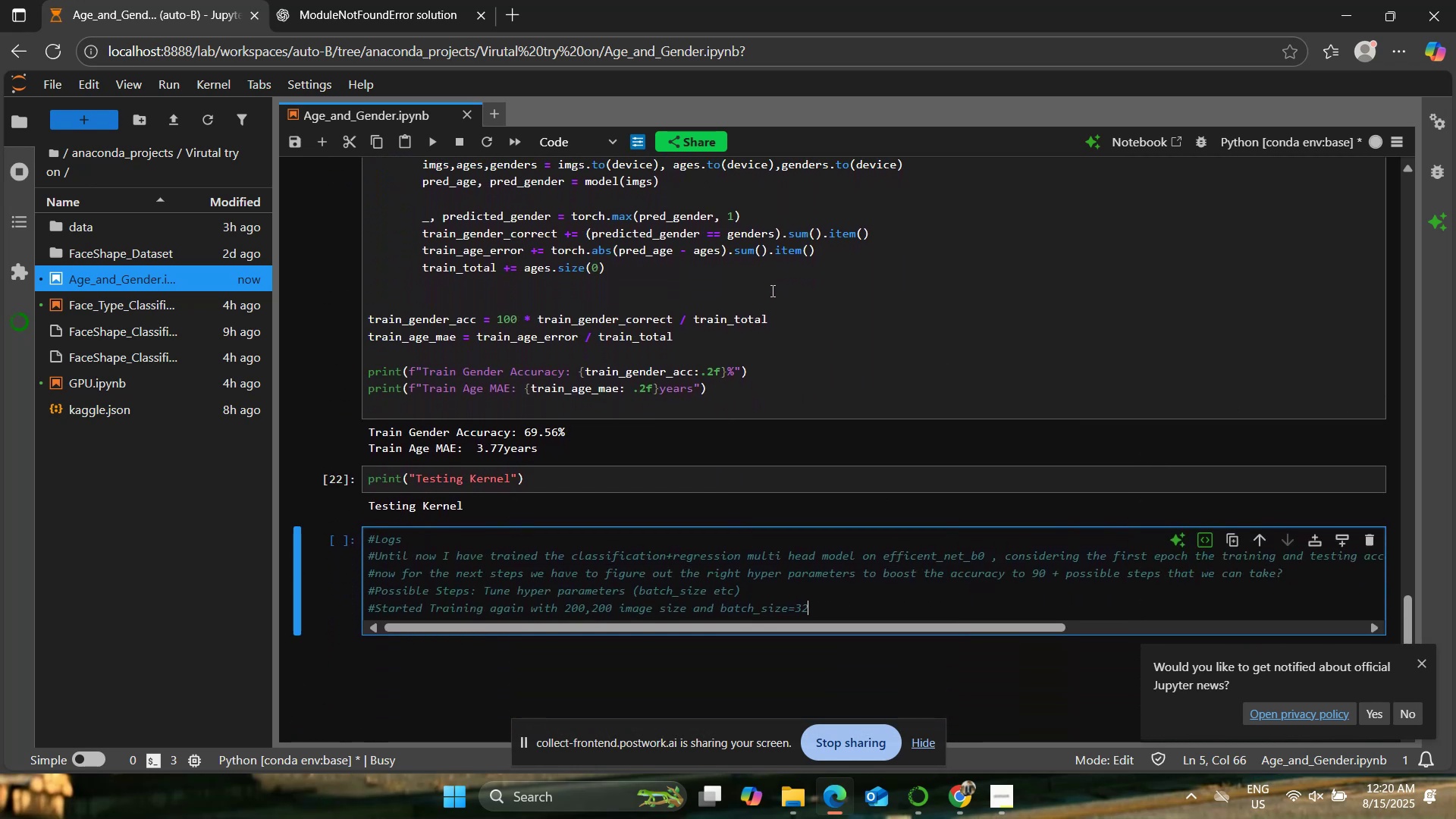 
scroll: coordinate [771, 290], scroll_direction: up, amount: 9.0
 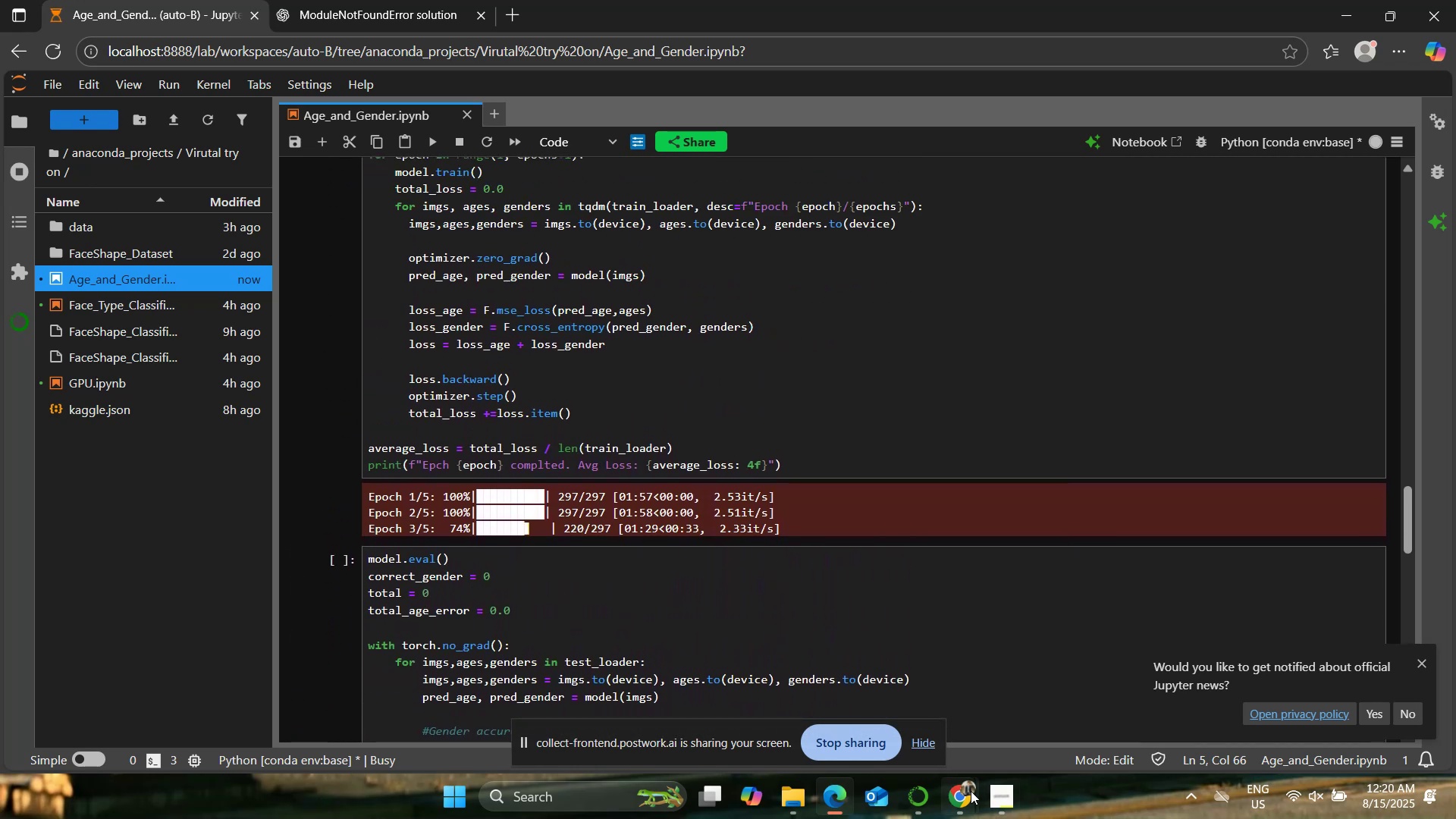 
left_click([886, 693])
 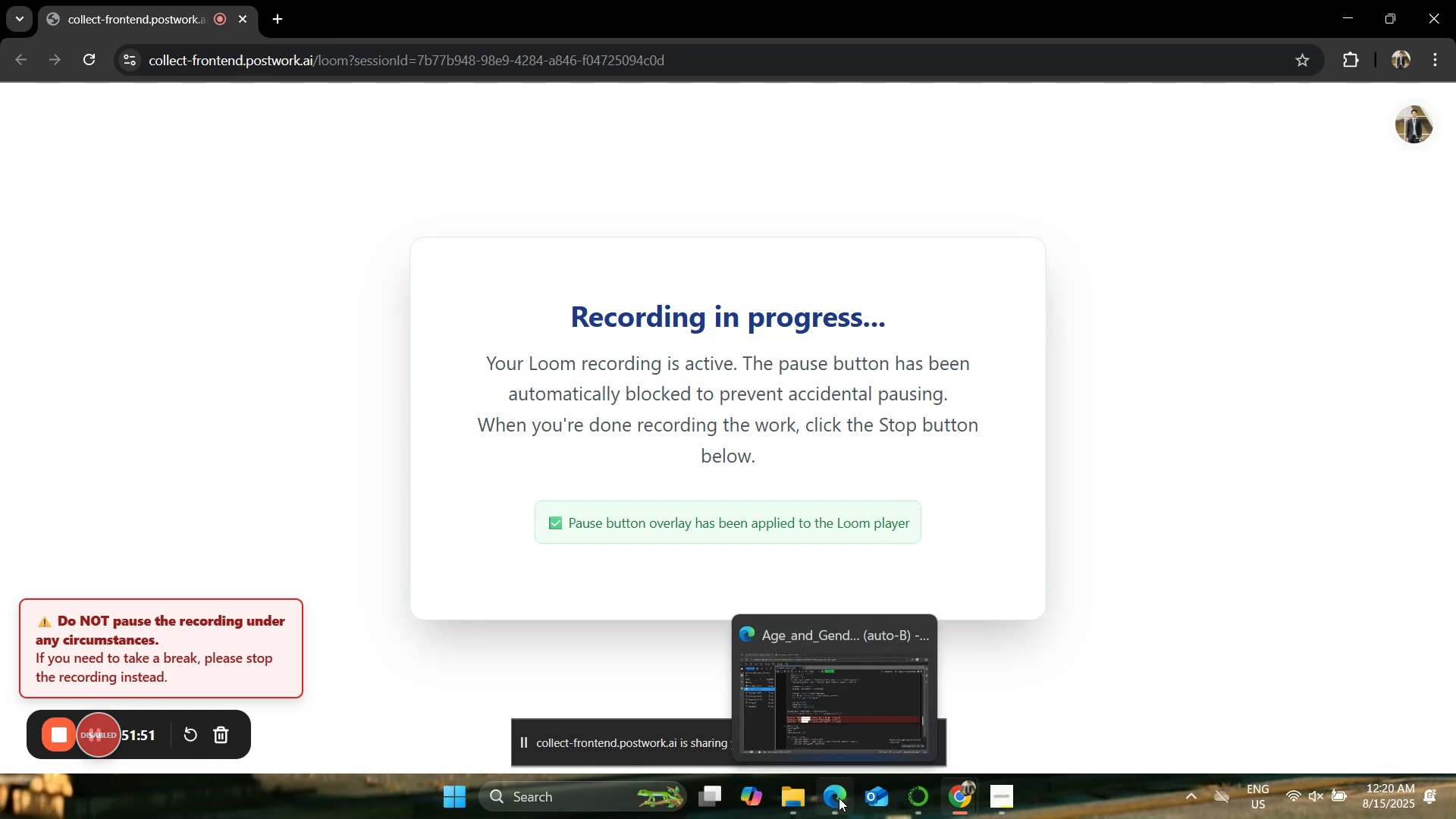 
wait(5.18)
 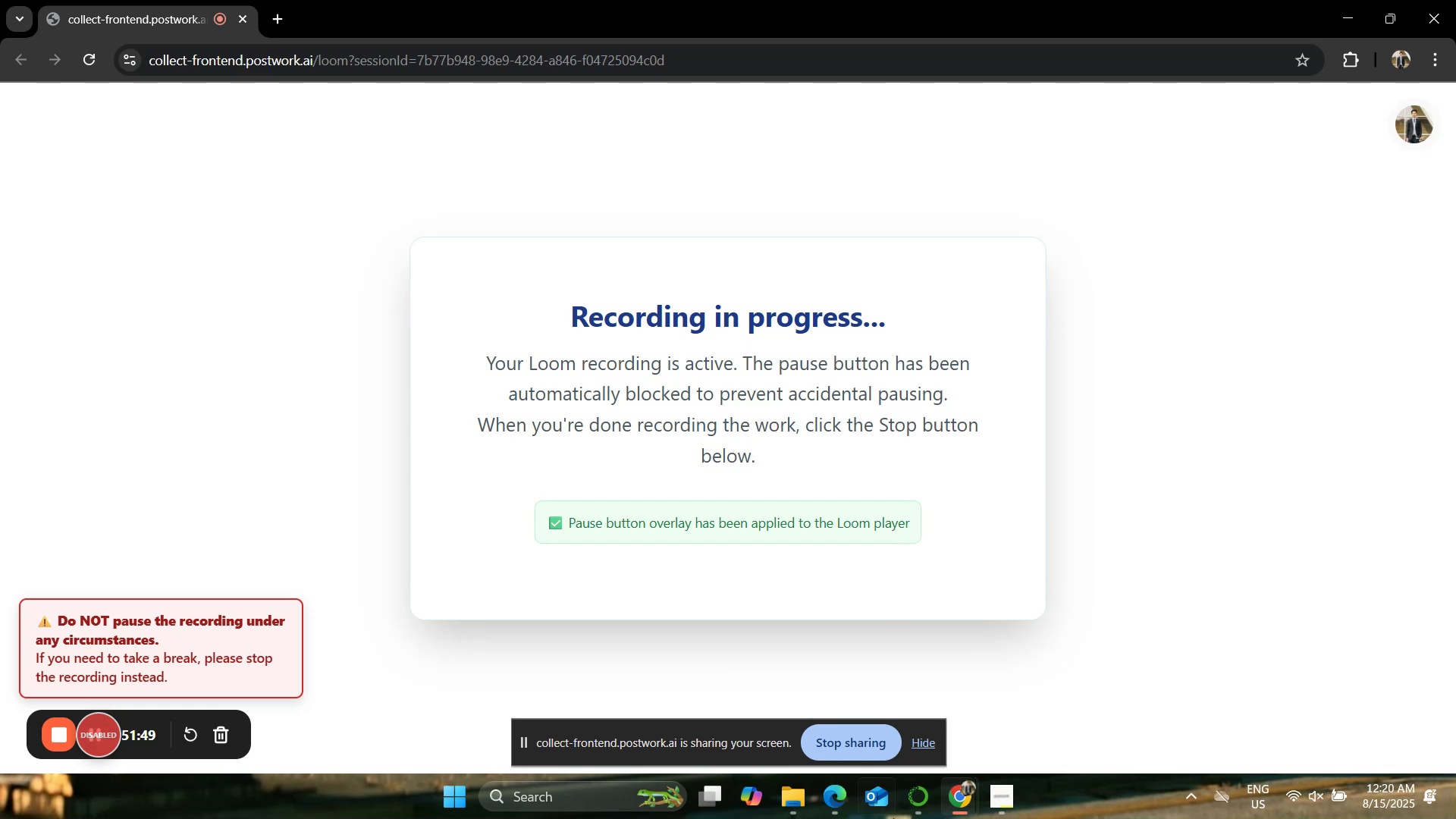 
left_click([839, 798])
 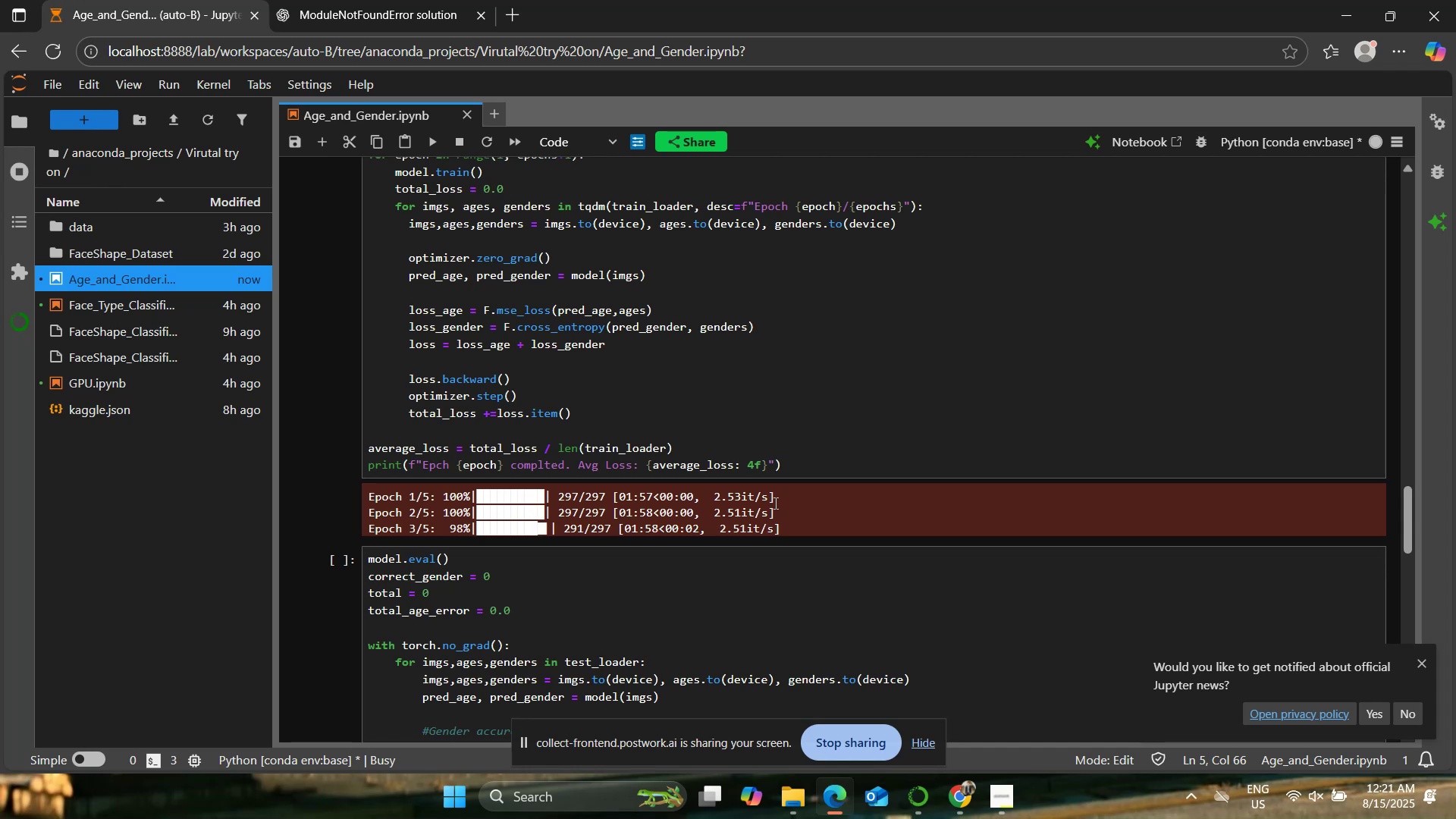 
wait(28.48)
 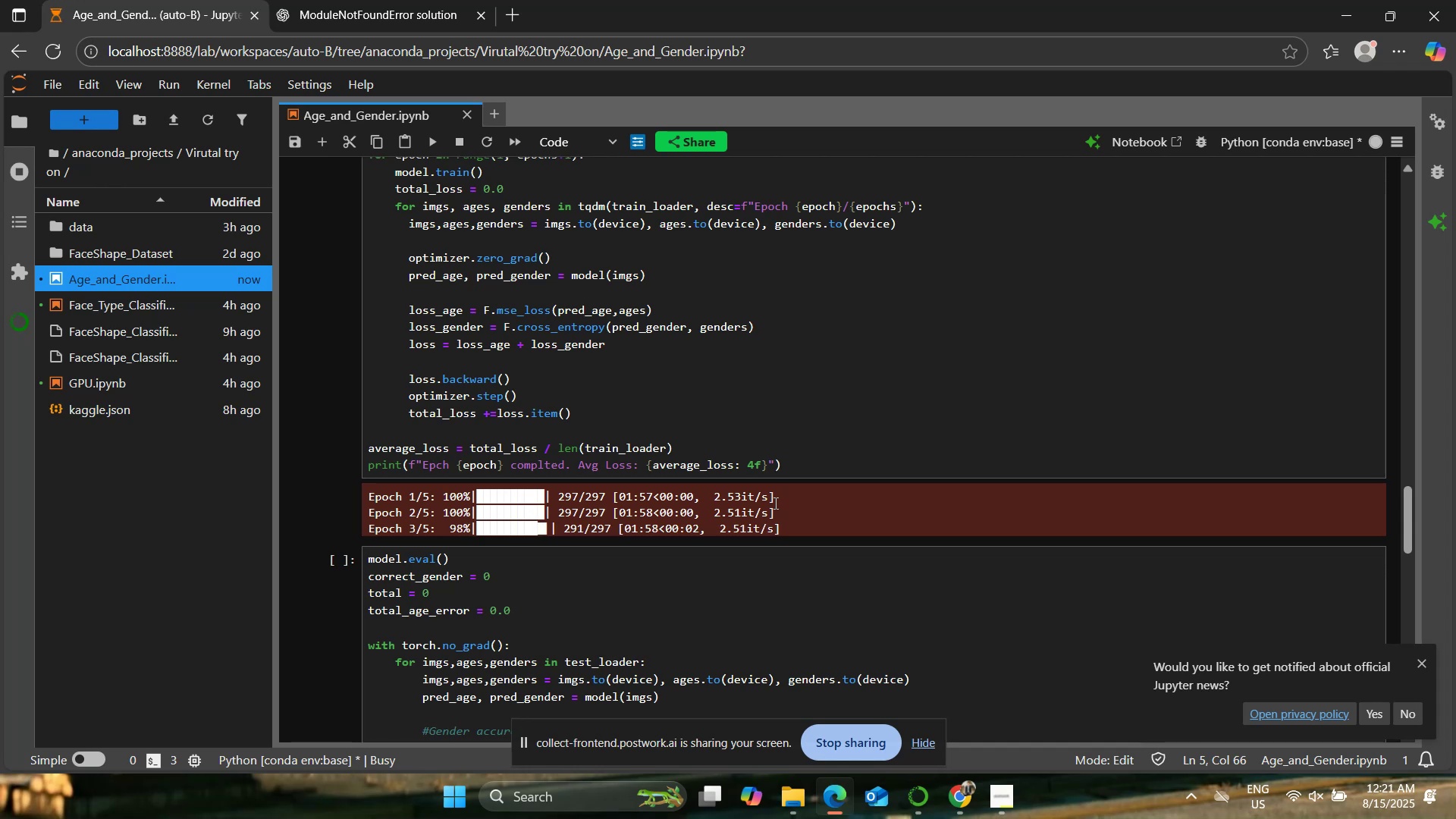 
scroll: coordinate [697, 485], scroll_direction: up, amount: 2.0
 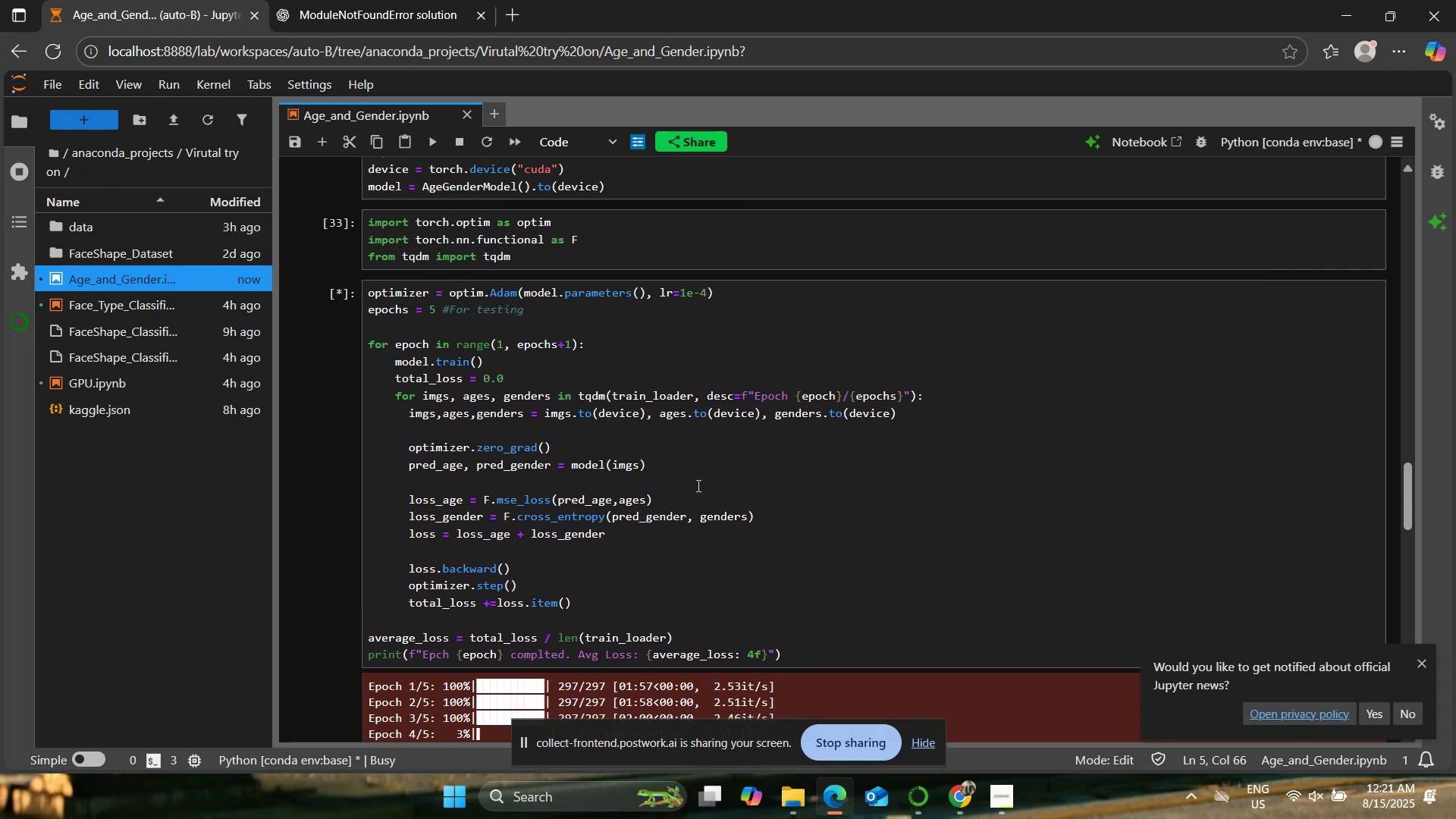 
scroll: coordinate [697, 485], scroll_direction: down, amount: 15.0
 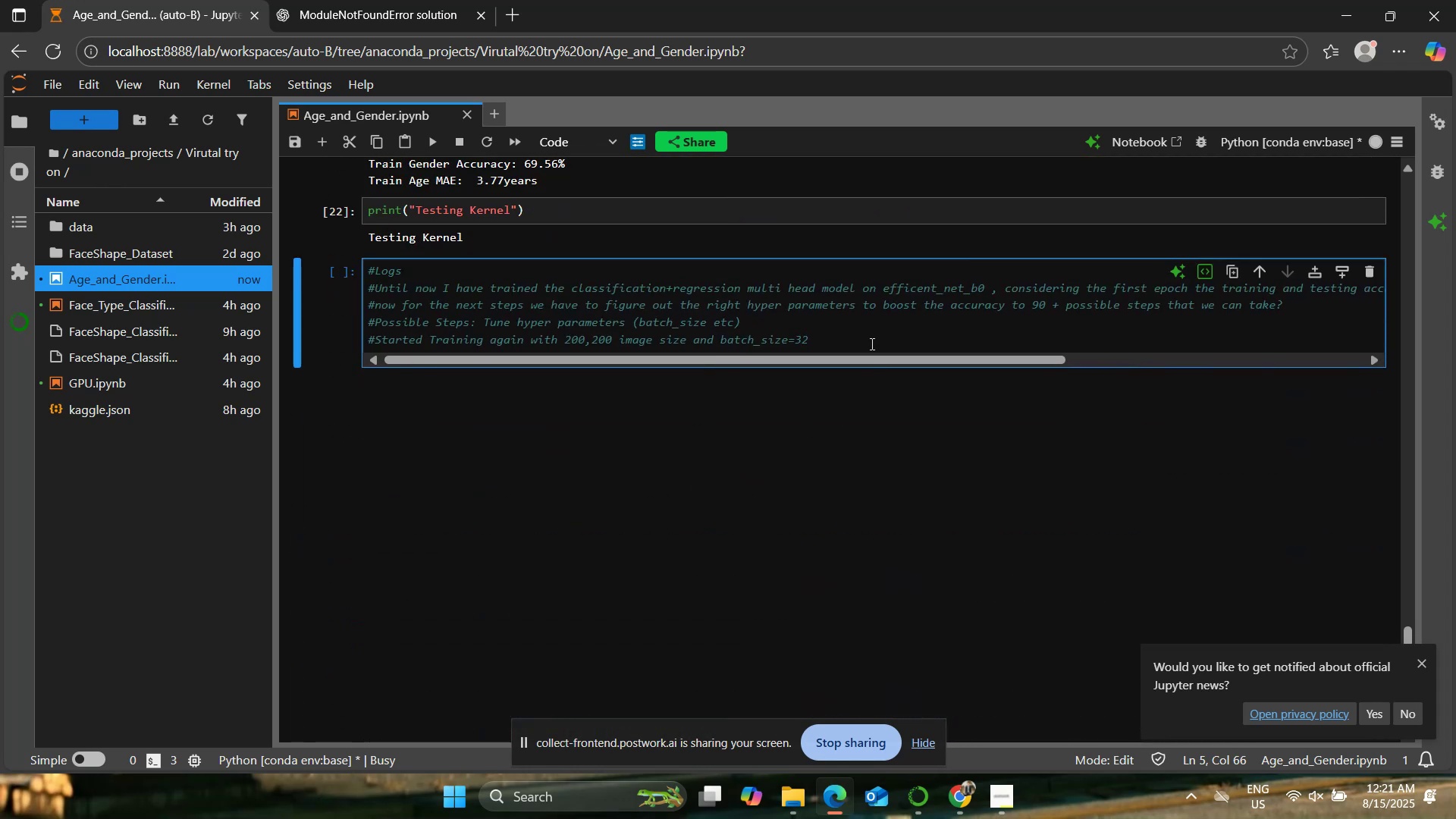 
key(Enter)
 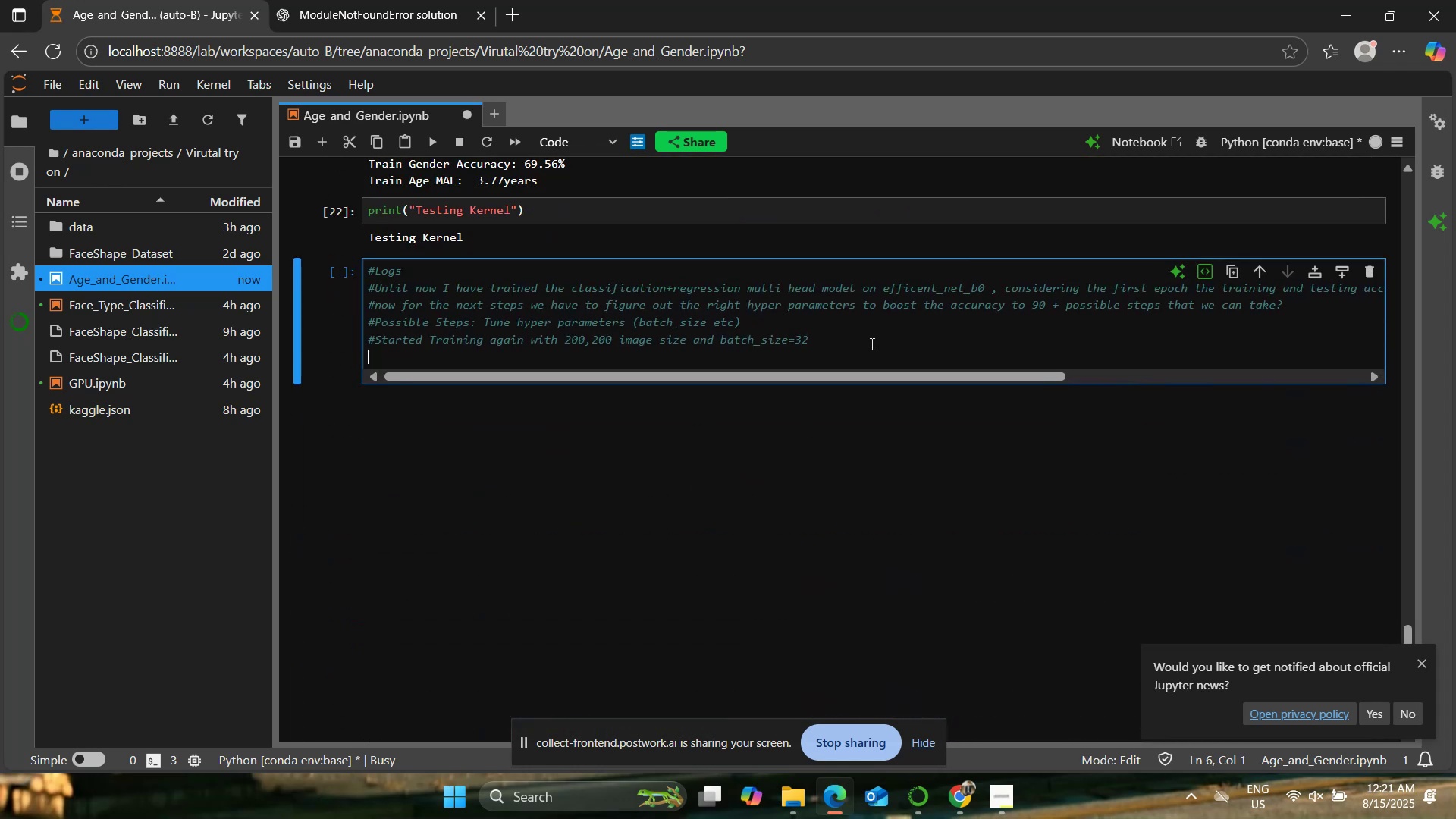 
type($=)
key(Backspace)
key(Backspace)
type(#Per Epoch it takes approximately )
 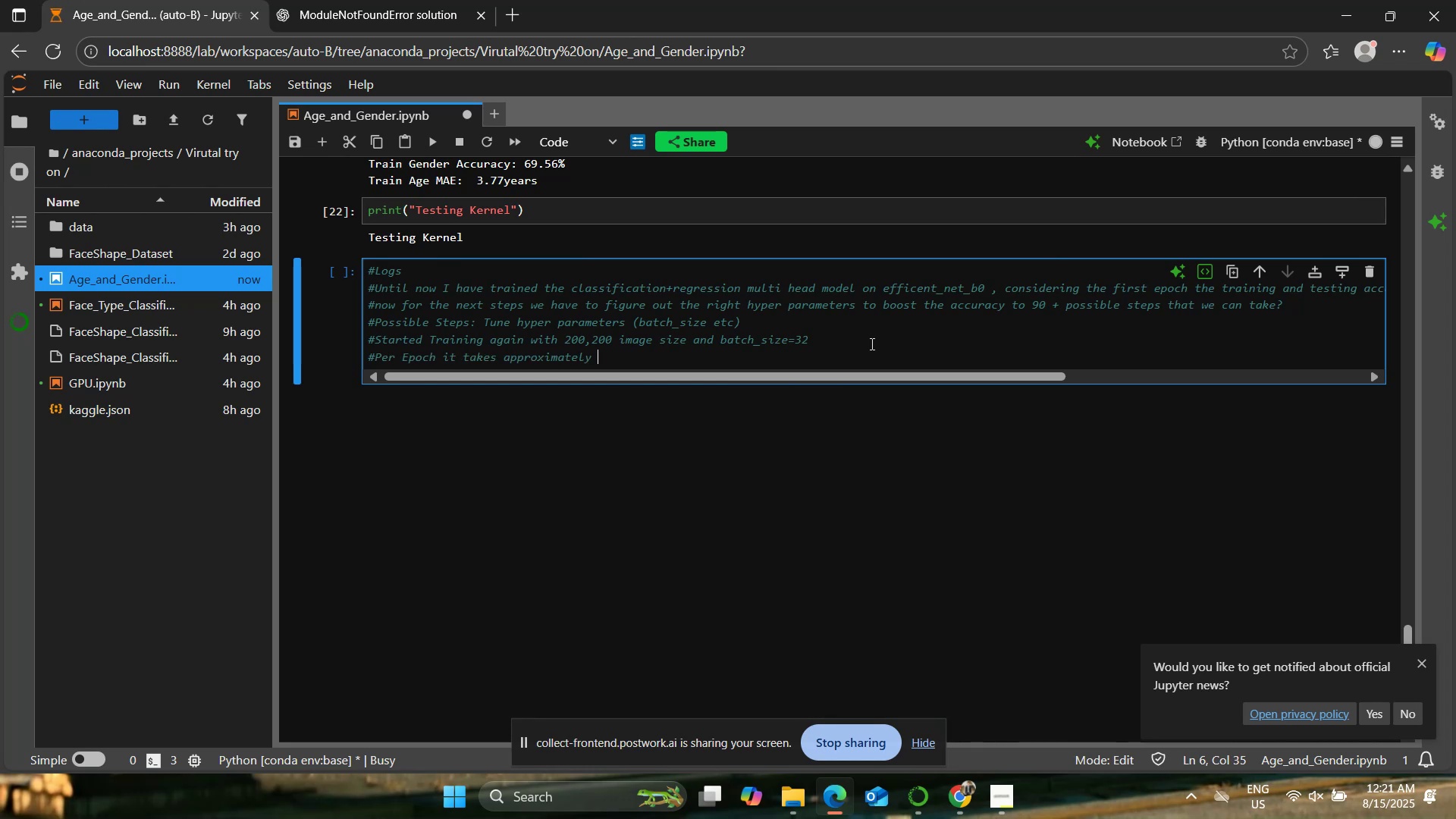 
wait(13.87)
 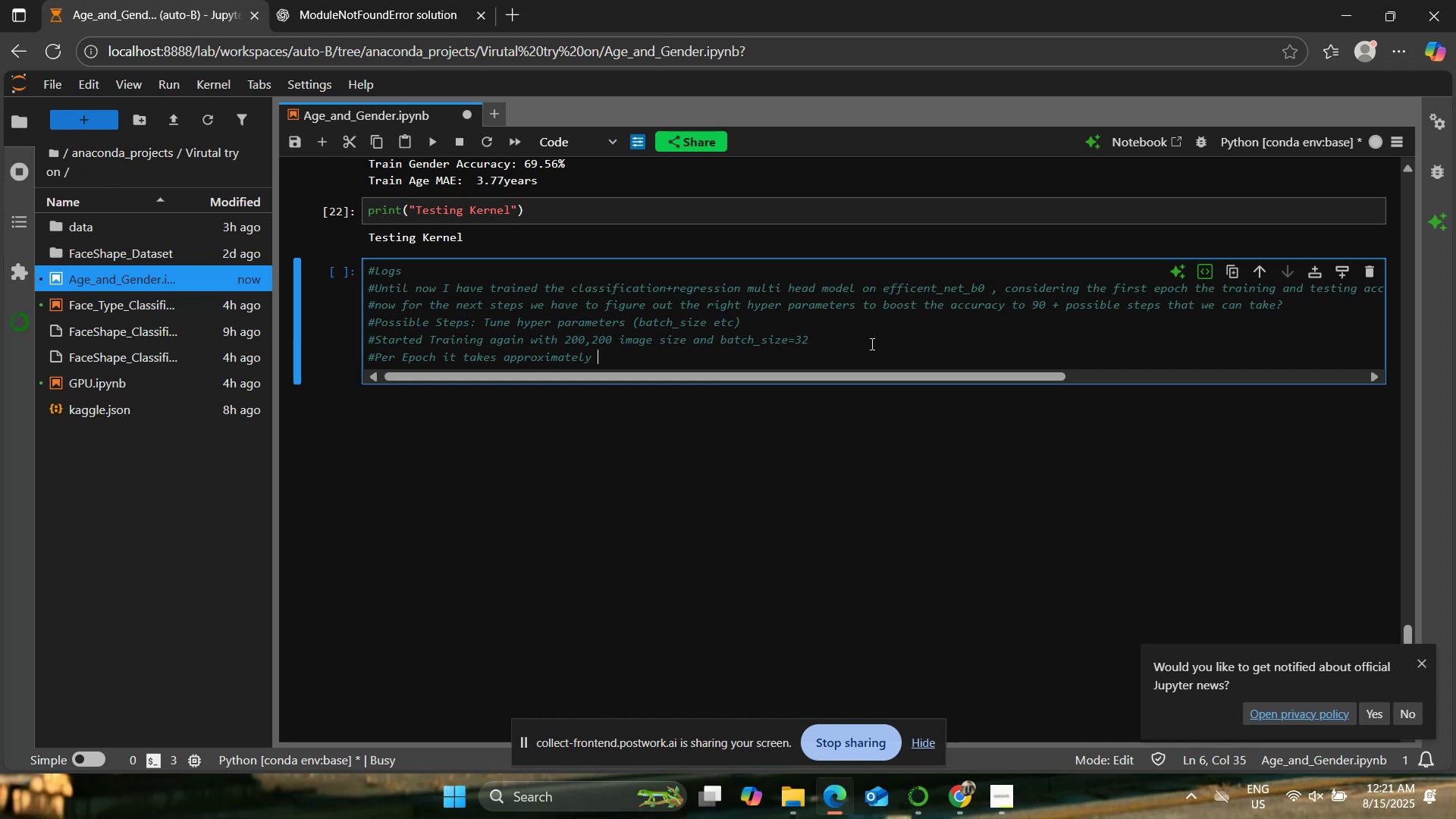 
scroll: coordinate [831, 450], scroll_direction: up, amount: 10.0
 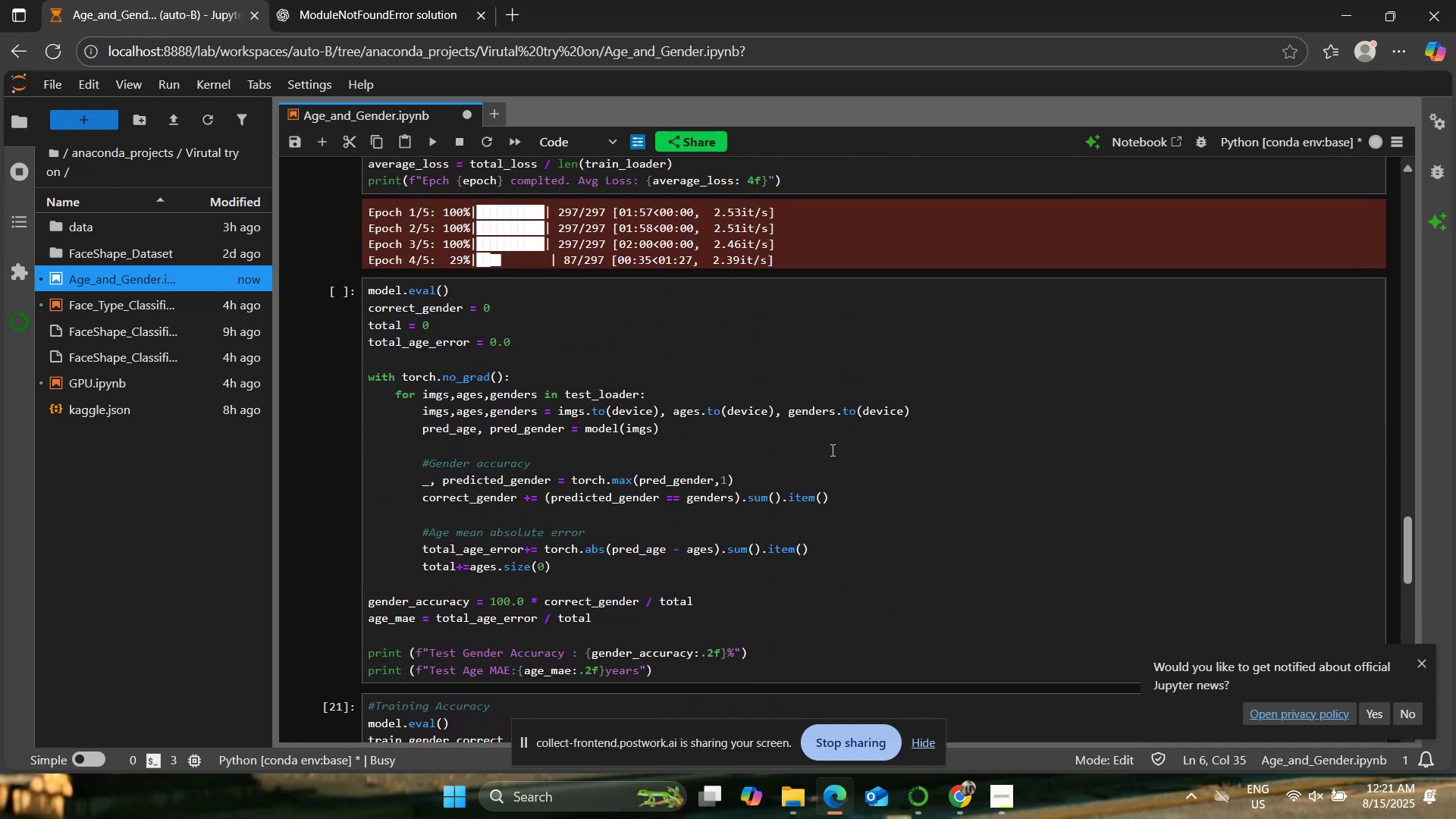 
scroll: coordinate [831, 450], scroll_direction: down, amount: 10.0
 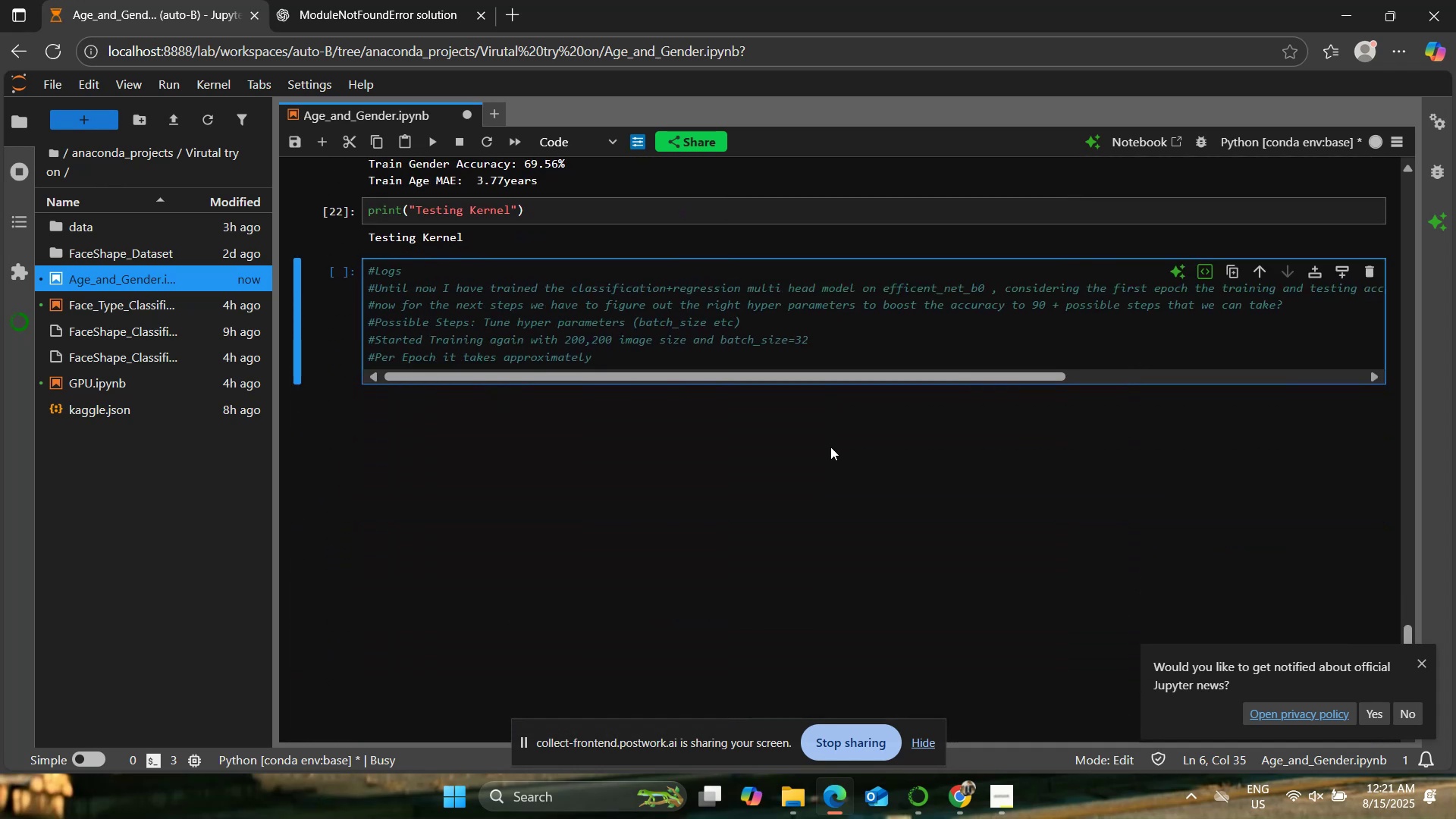 
type(2 min,)
key(Backspace)
type( with bac)
key(Backspace)
type(tch size of 64)
 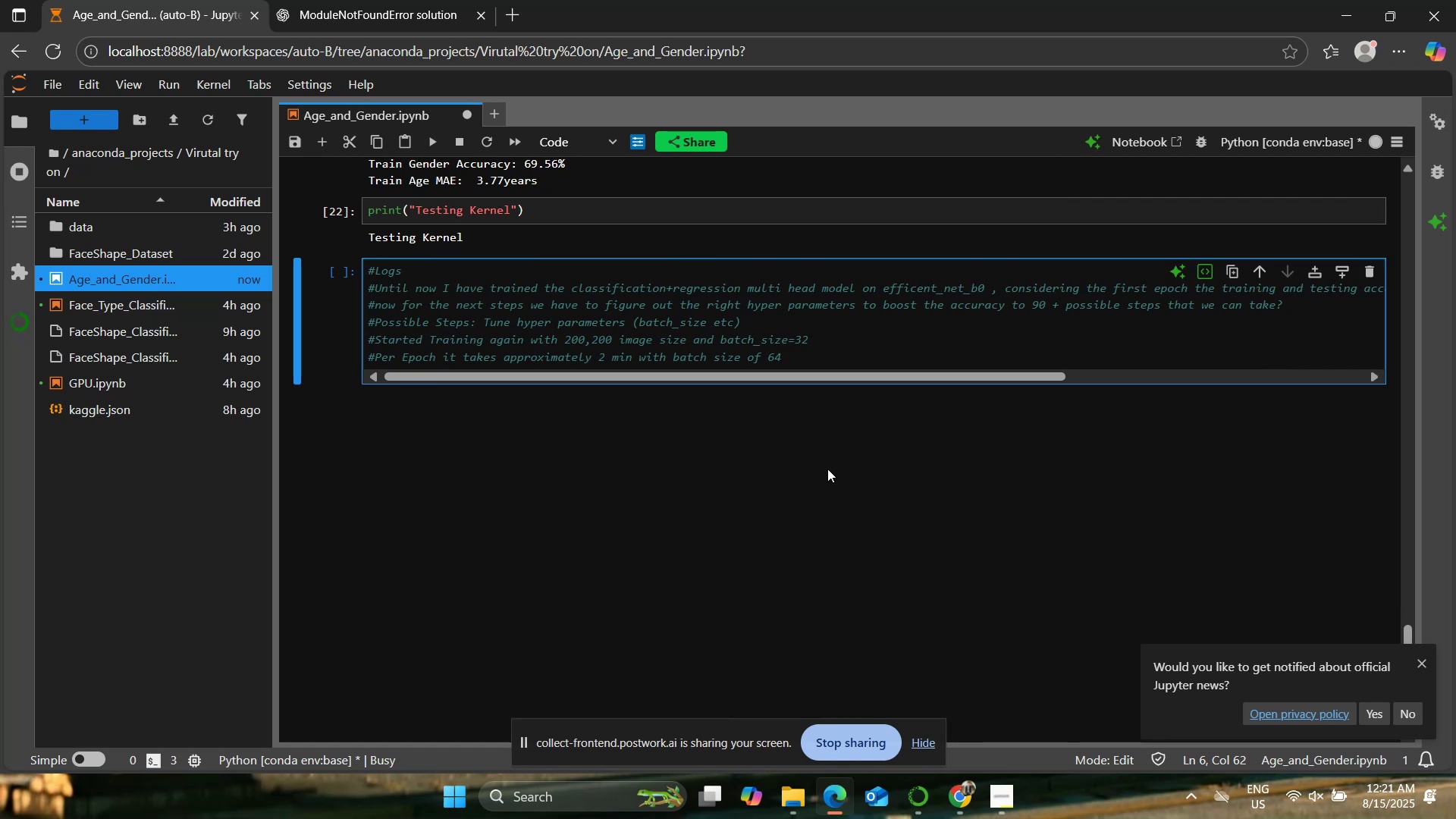 
left_click([817, 344])
 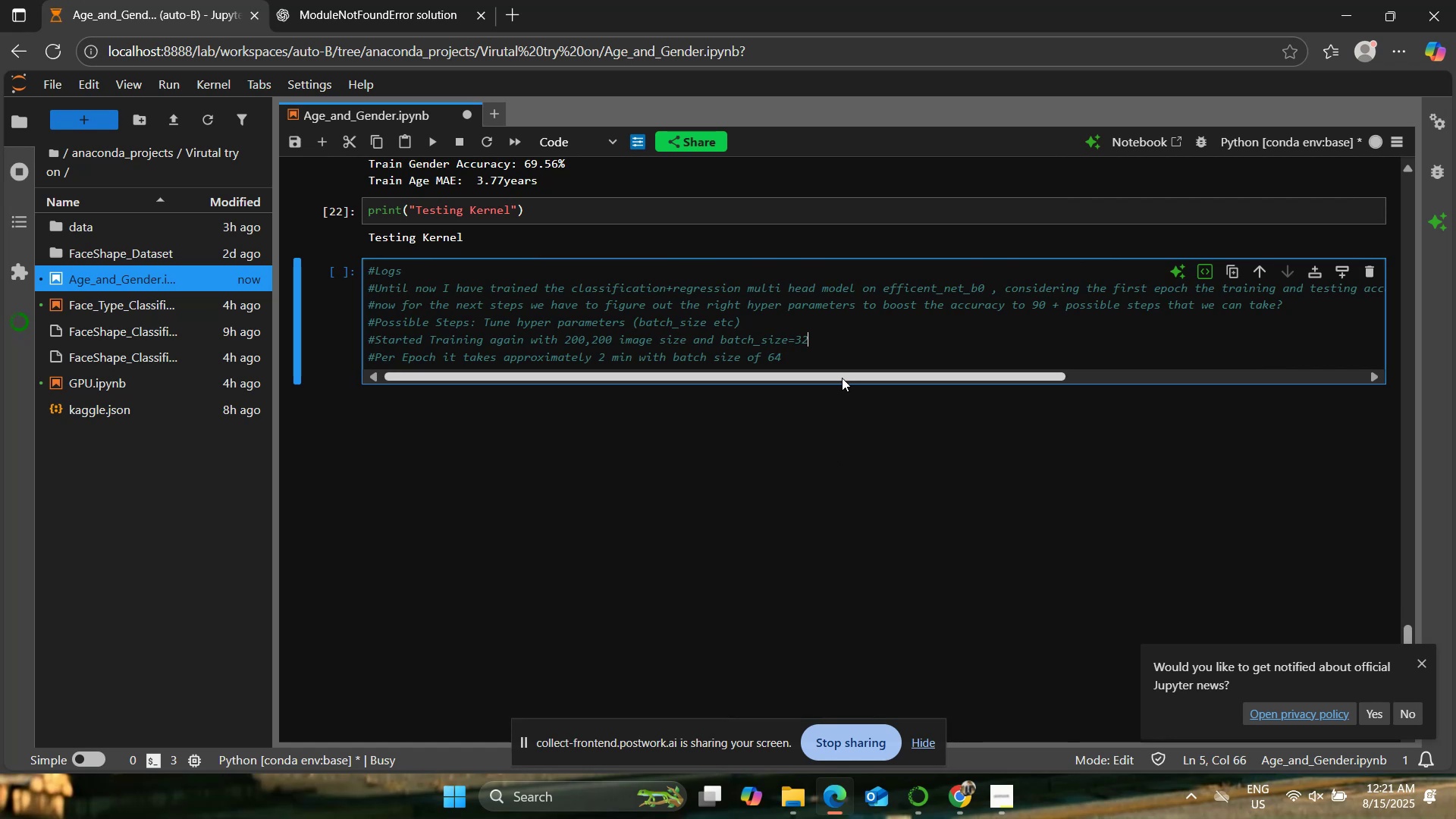 
scroll: coordinate [749, 335], scroll_direction: up, amount: 24.0
 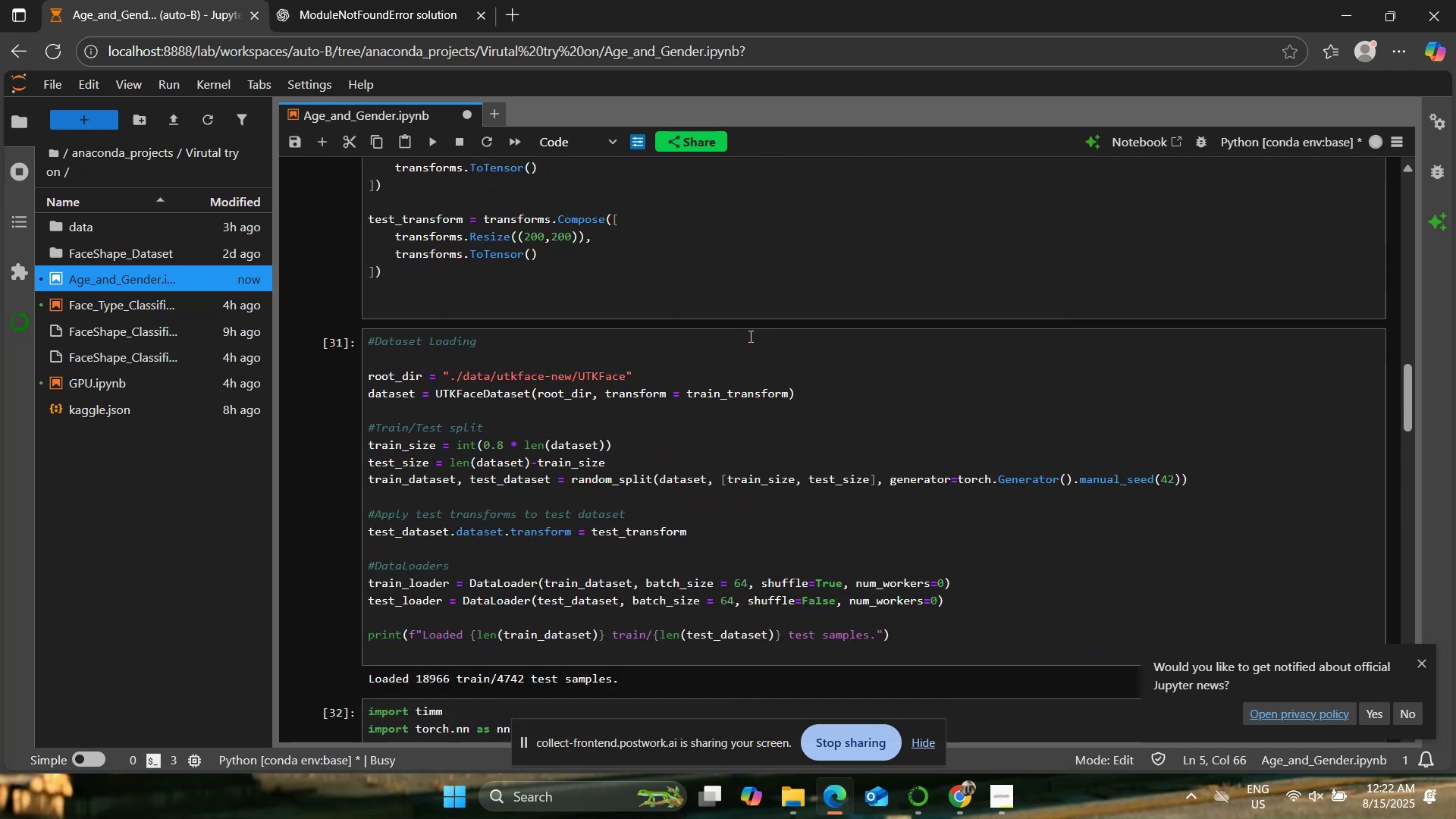 
scroll: coordinate [752, 344], scroll_direction: down, amount: 24.0
 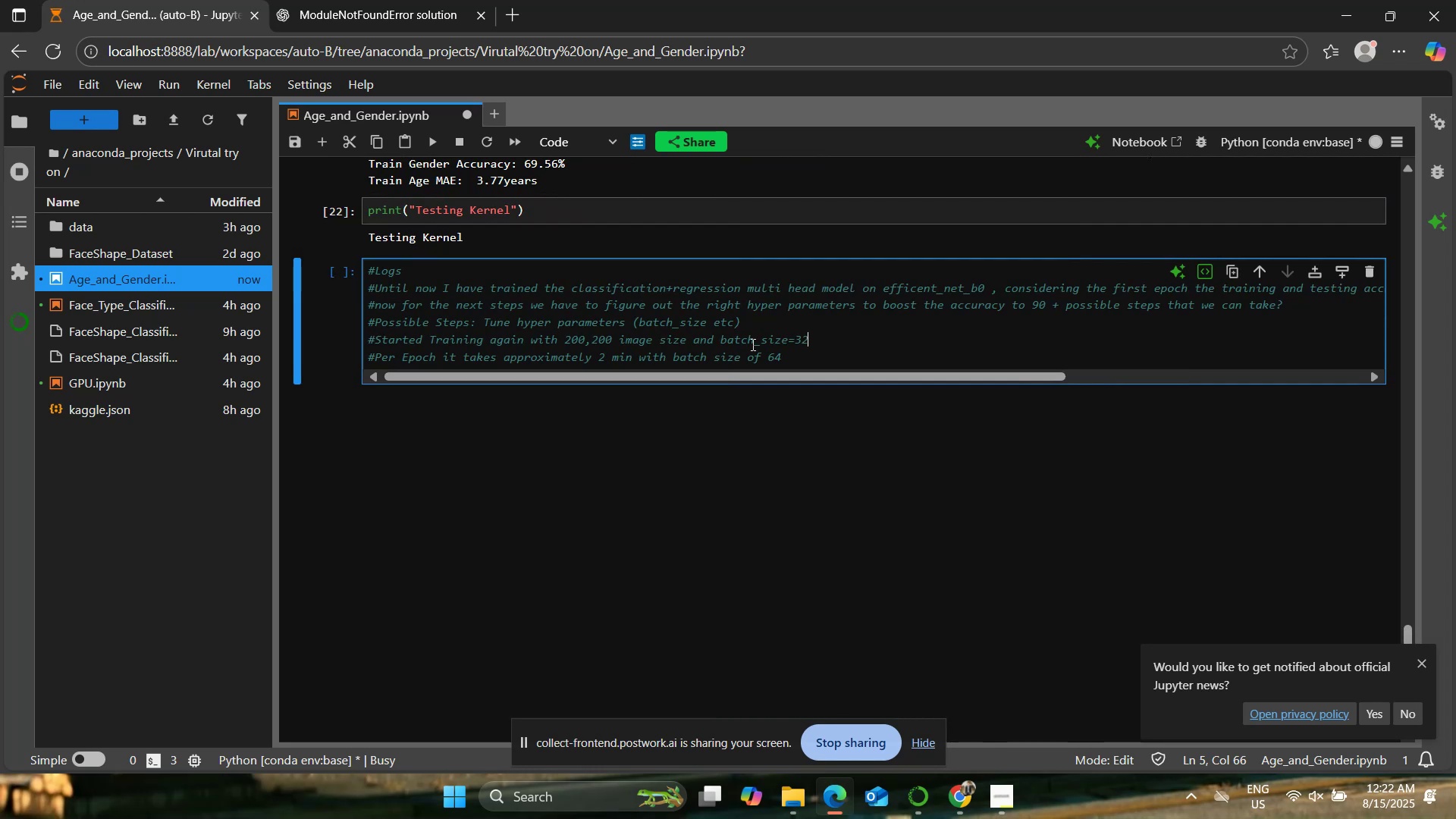 
key(Backspace)
key(Backspace)
type(64)
 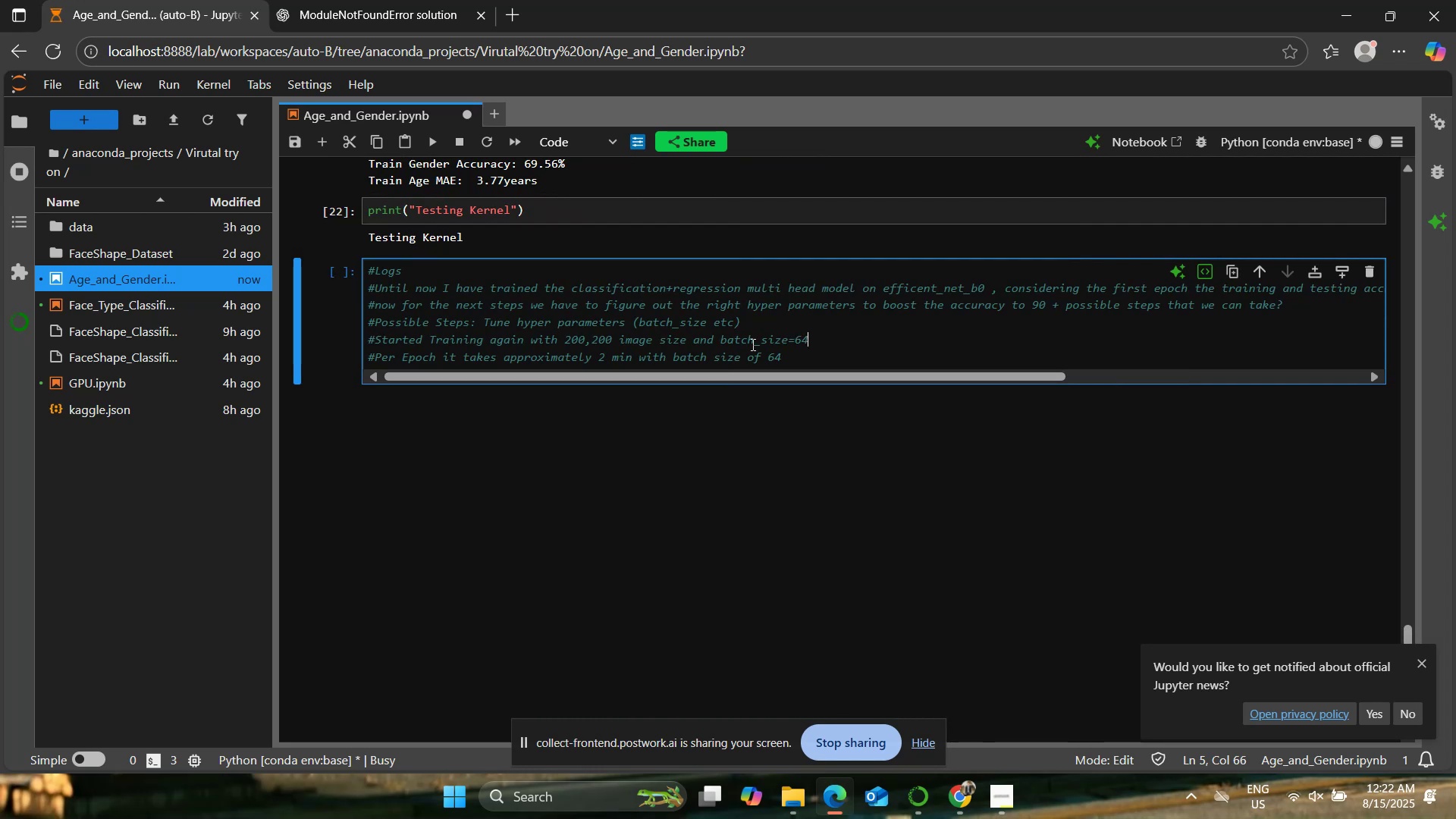 
wait(10.02)
 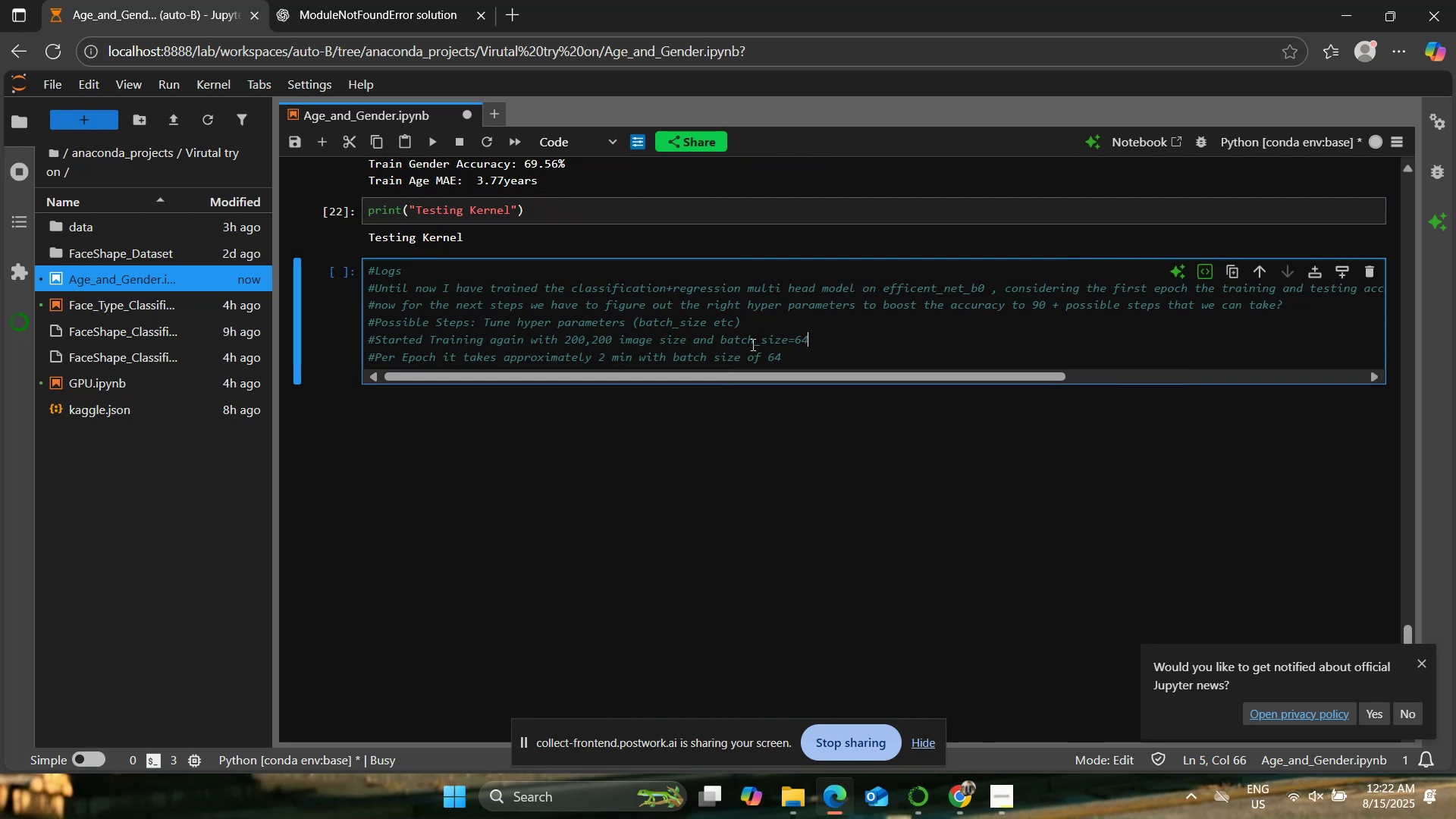 
hold_key(key=ControlLeft, duration=0.33)
 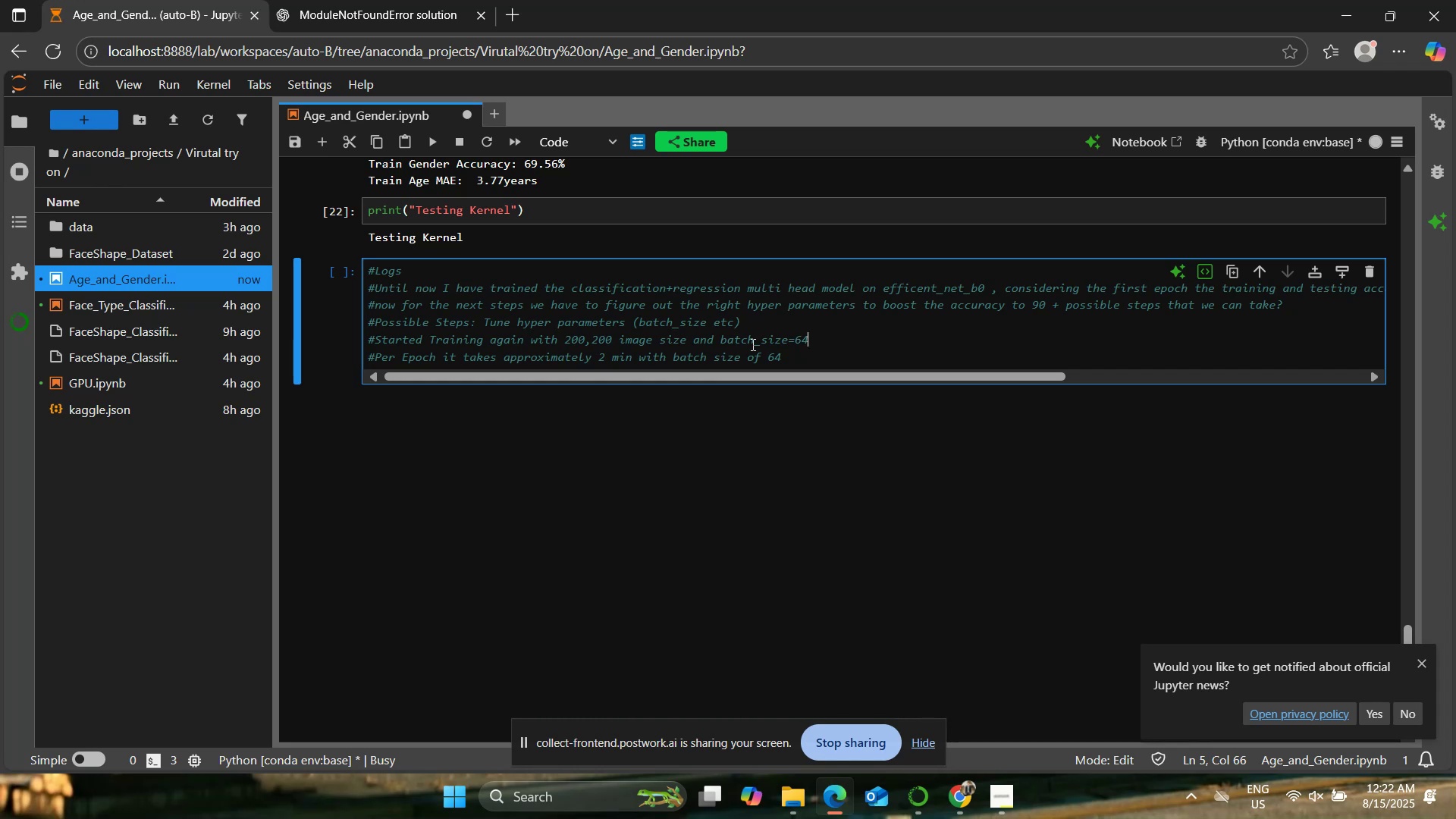 
wait(28.42)
 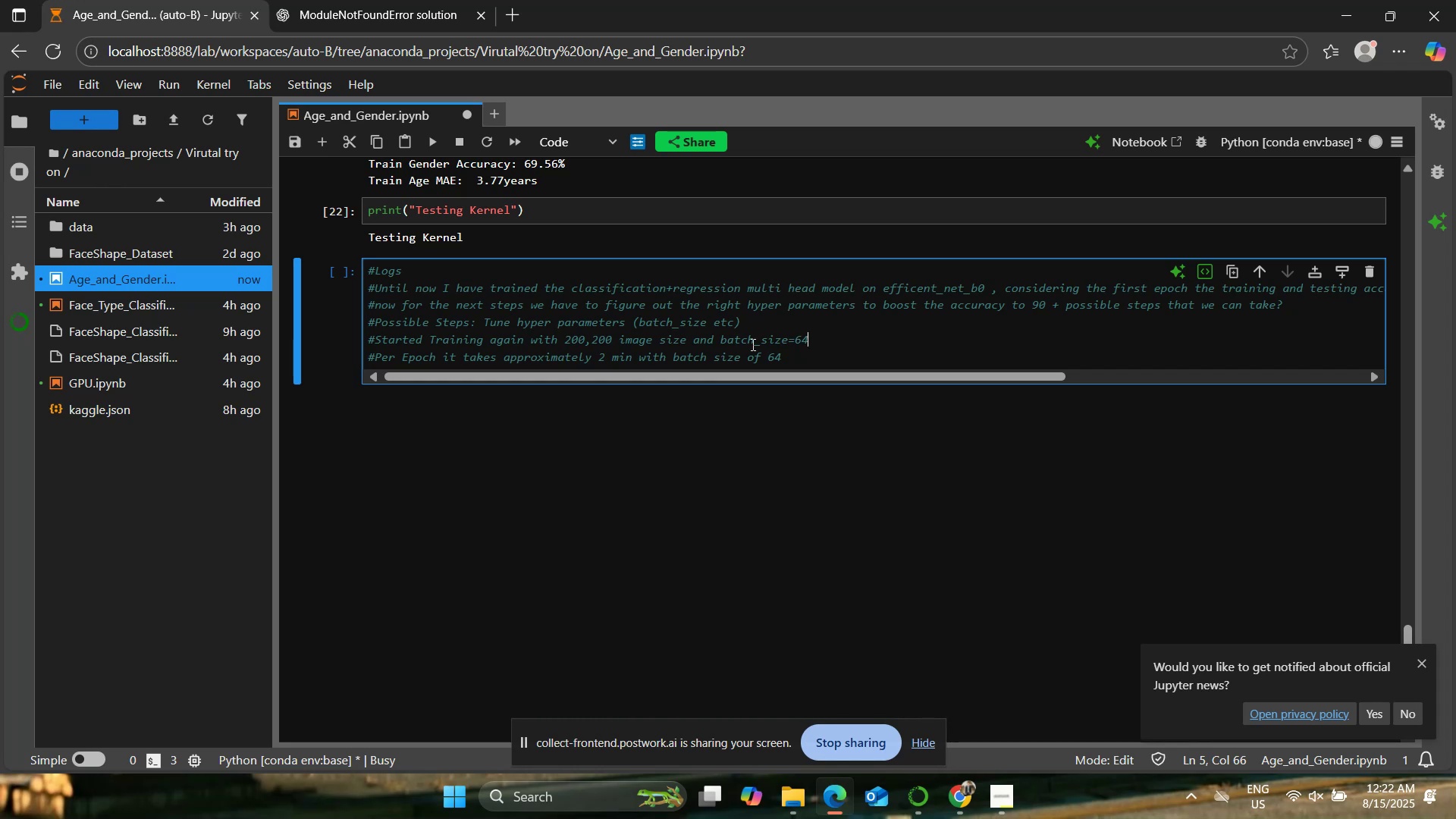 
double_click([865, 354])
 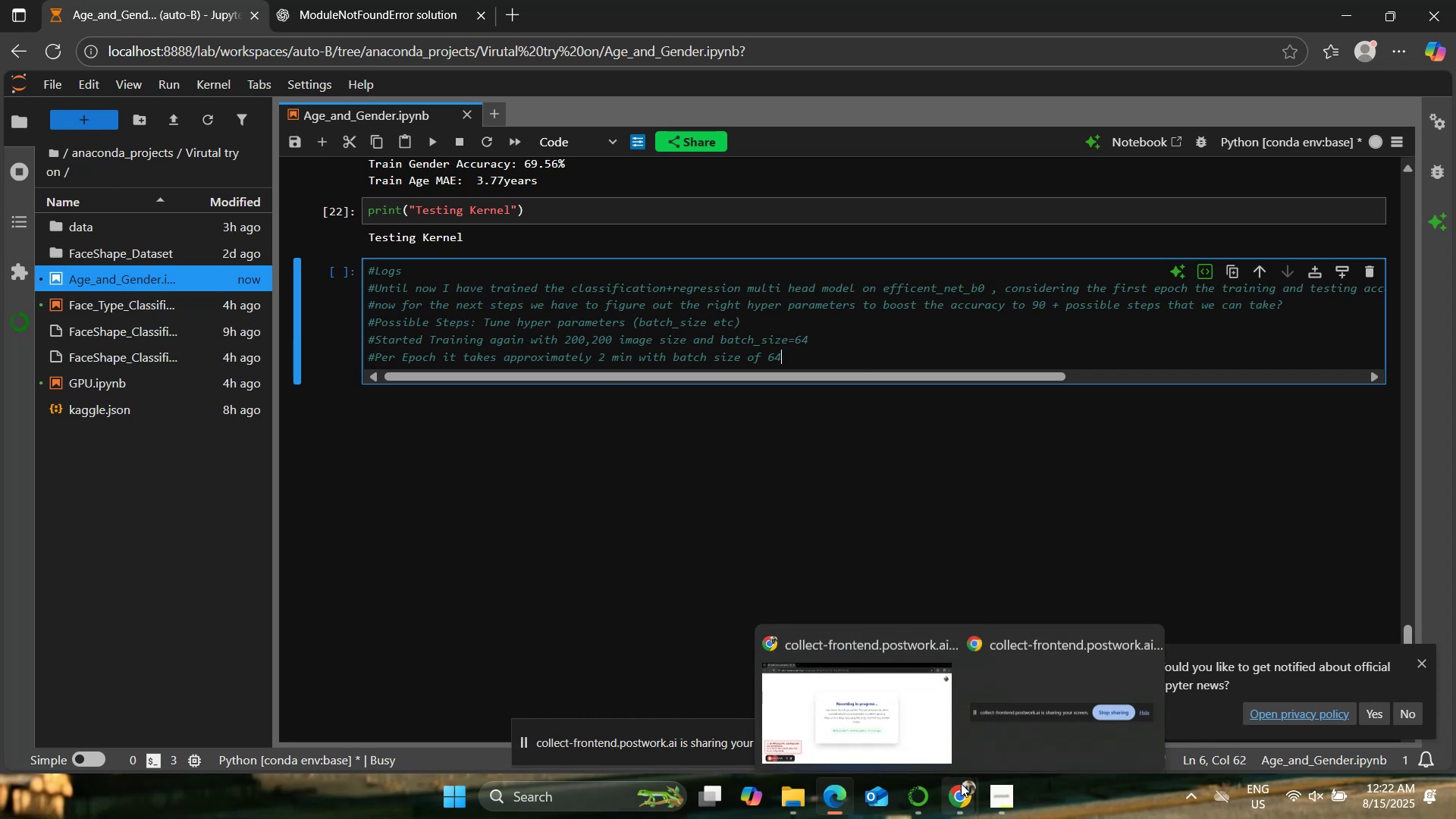 
left_click([882, 699])
 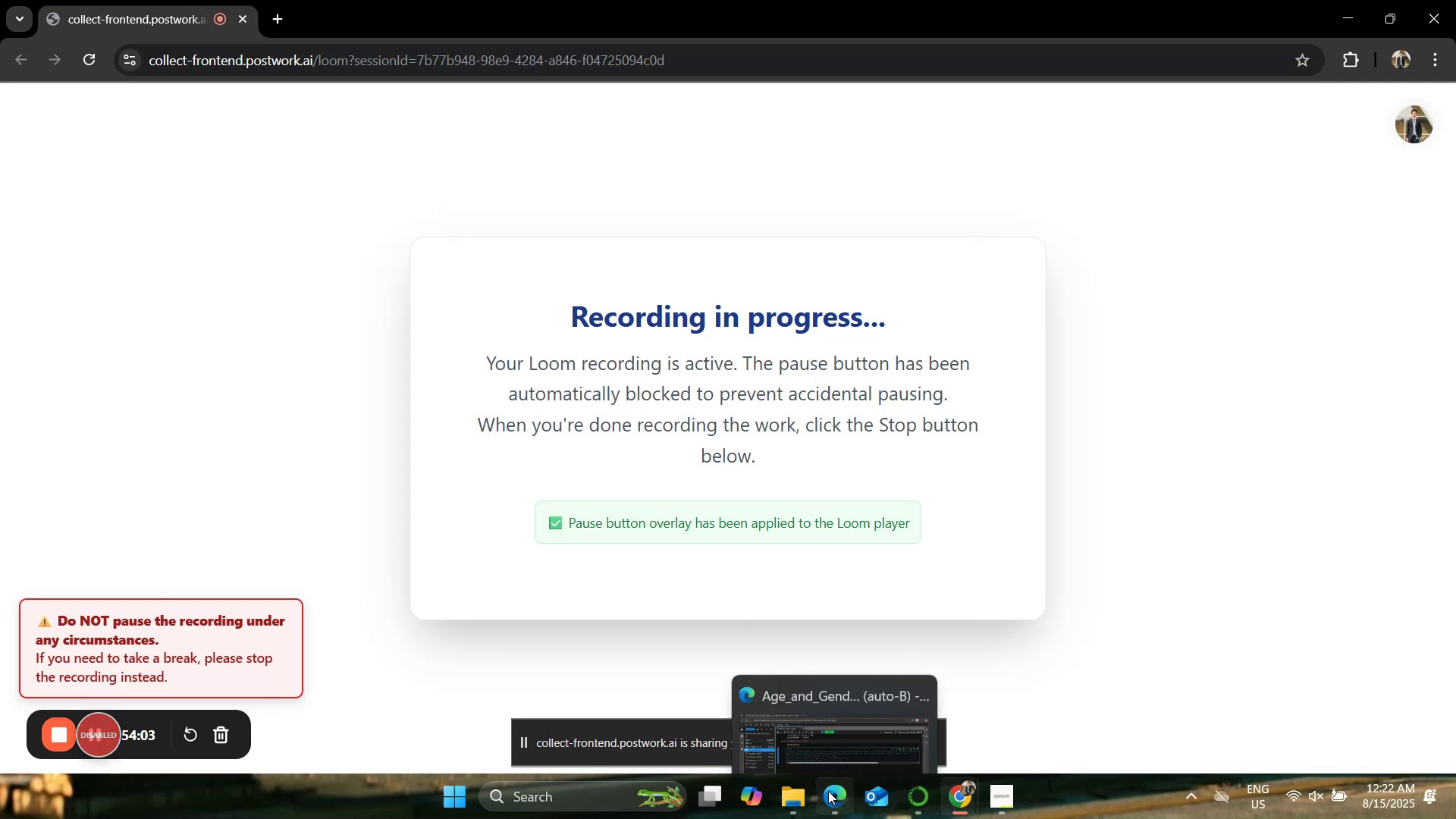 
left_click([829, 791])
 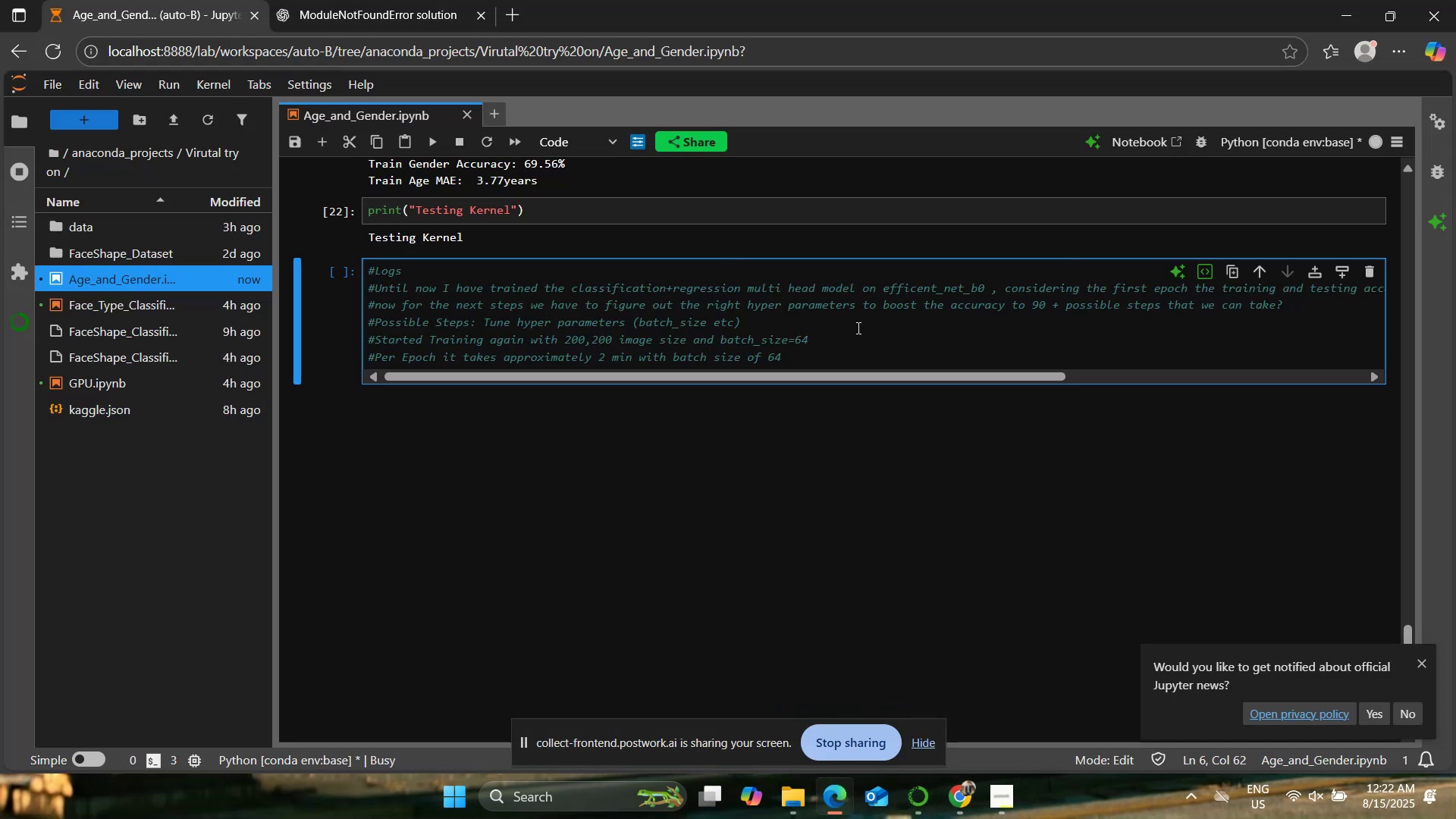 
key(Enter)
 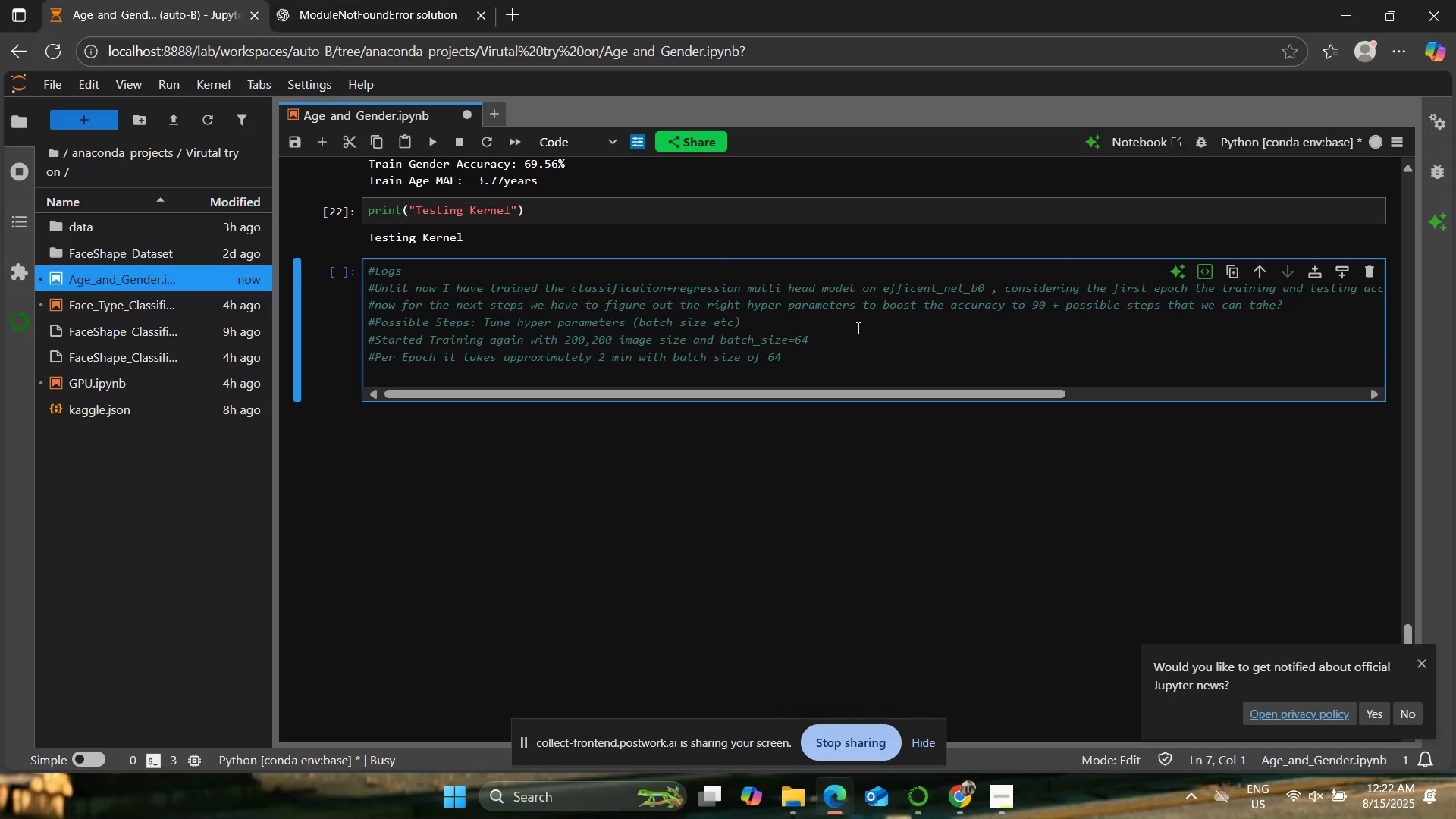 
key(Shift+3)
 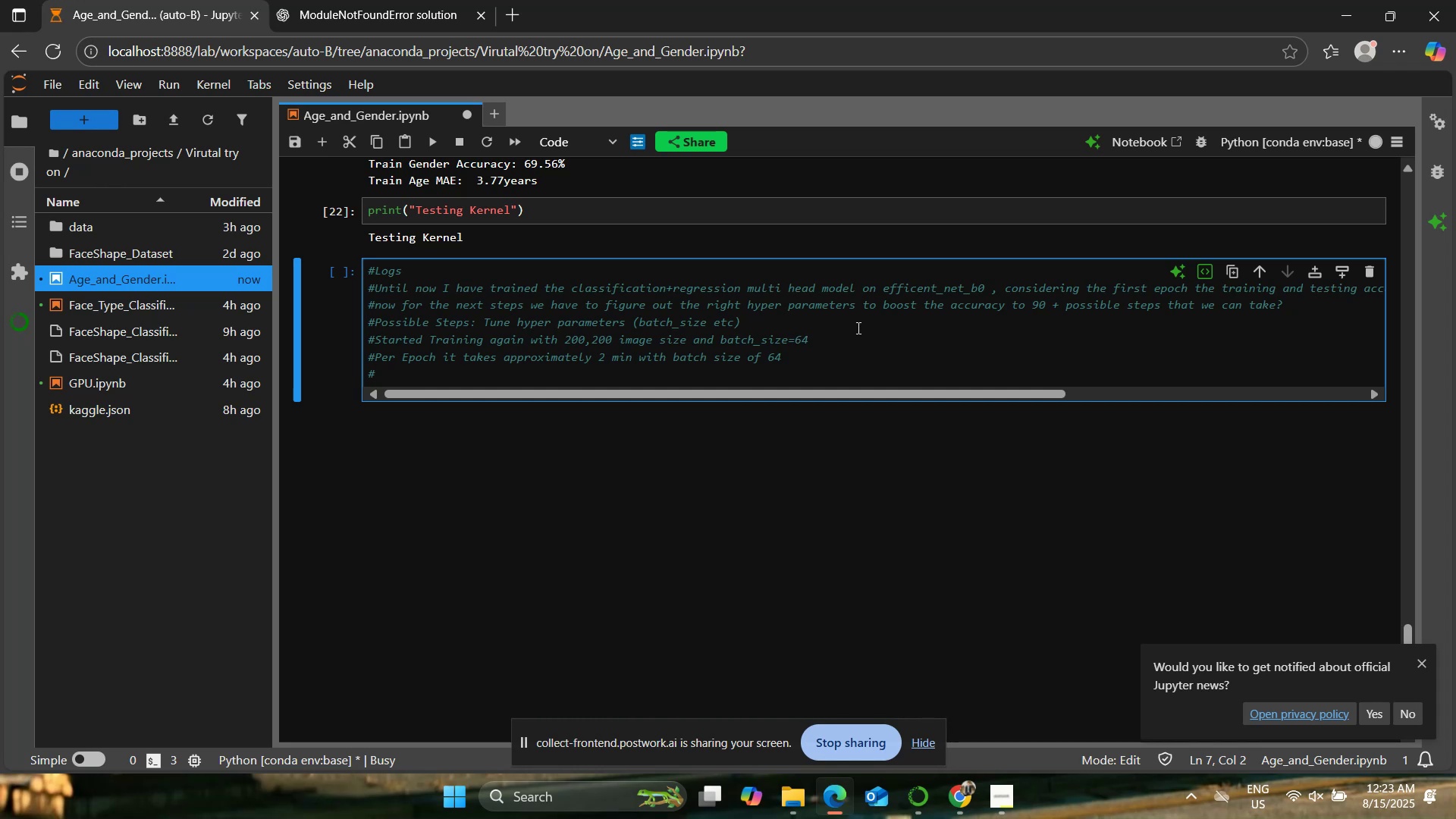 
wait(39.82)
 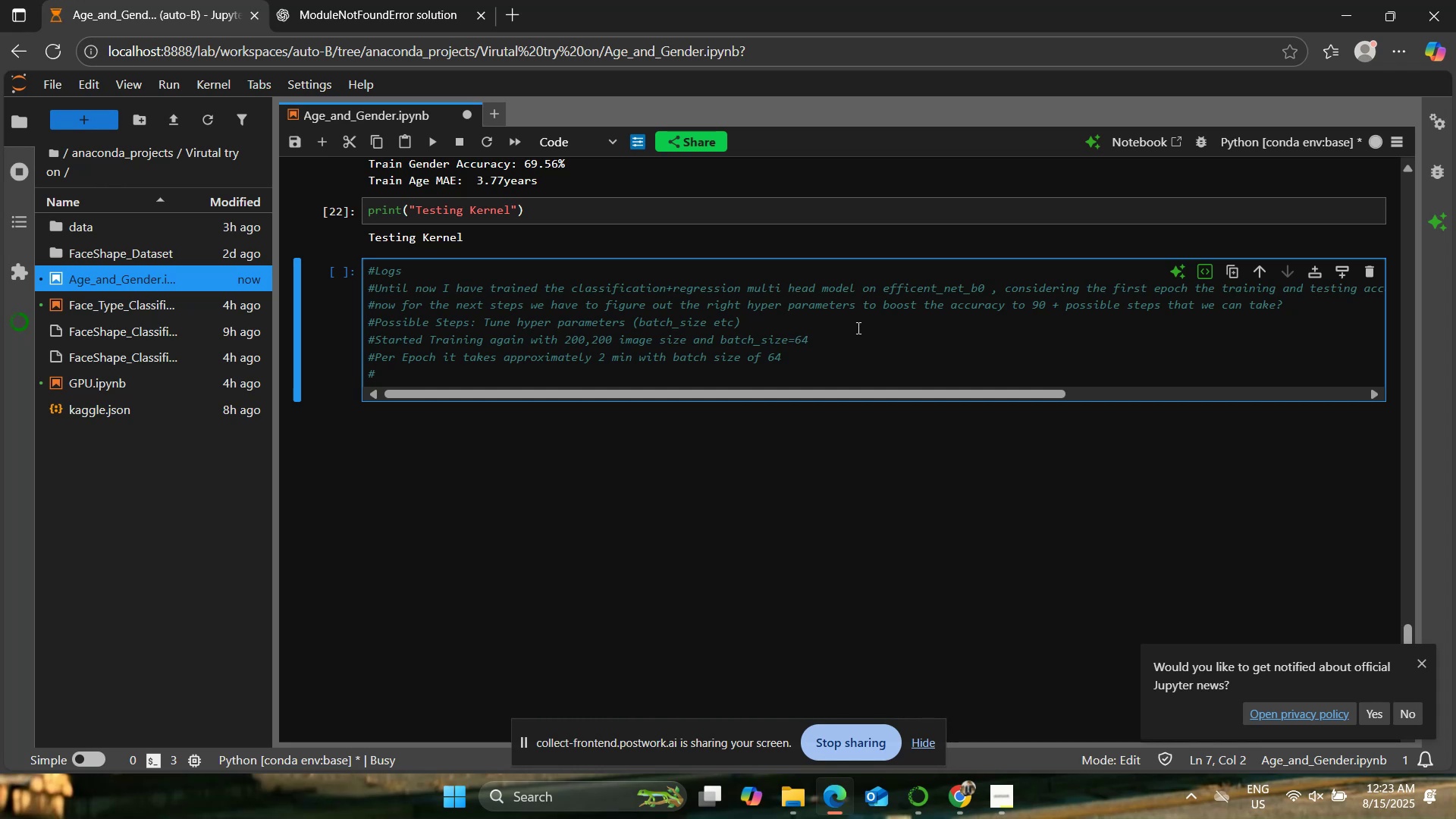 
scroll: coordinate [836, 504], scroll_direction: up, amount: 11.0
 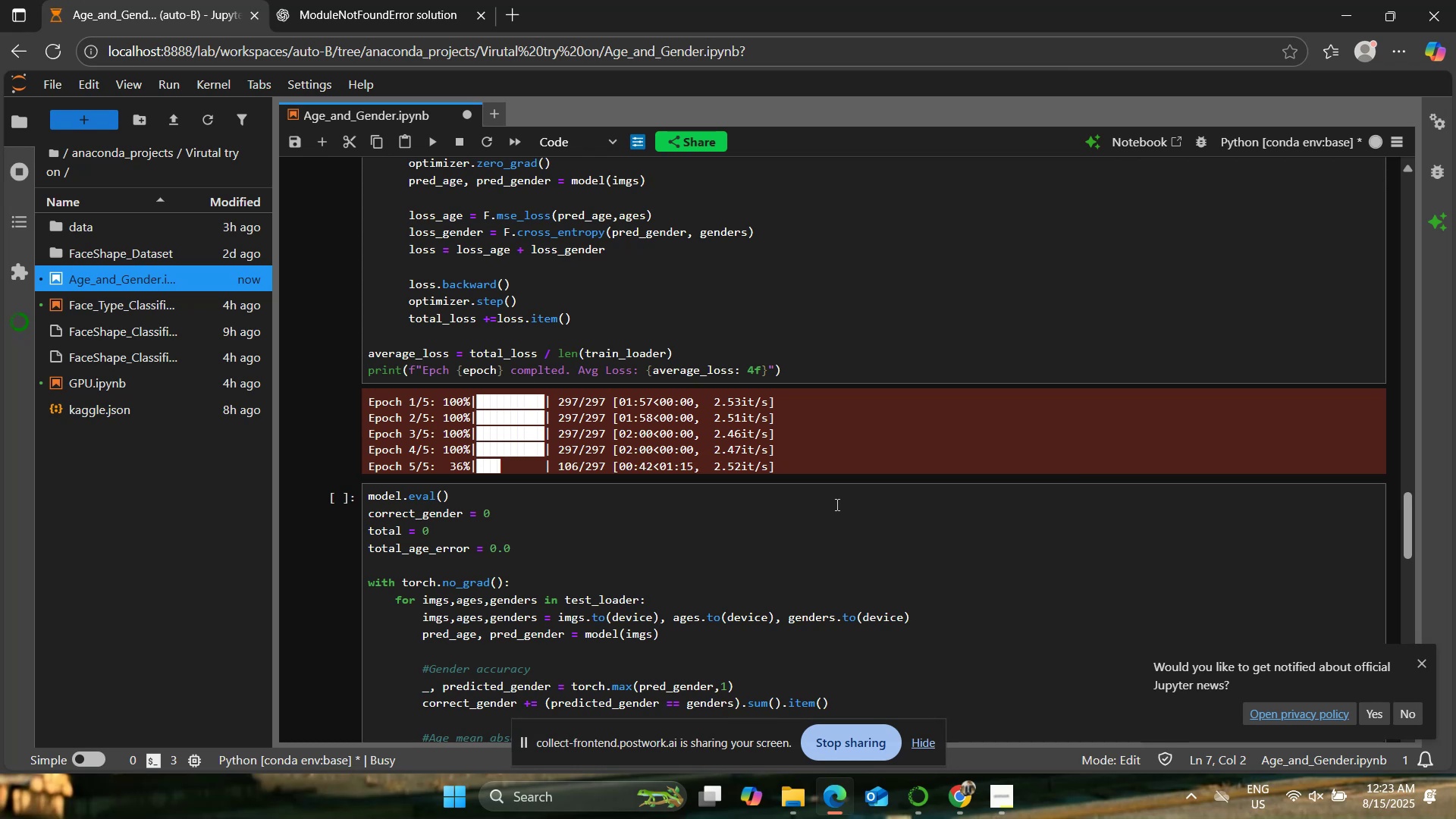 
wait(11.23)
 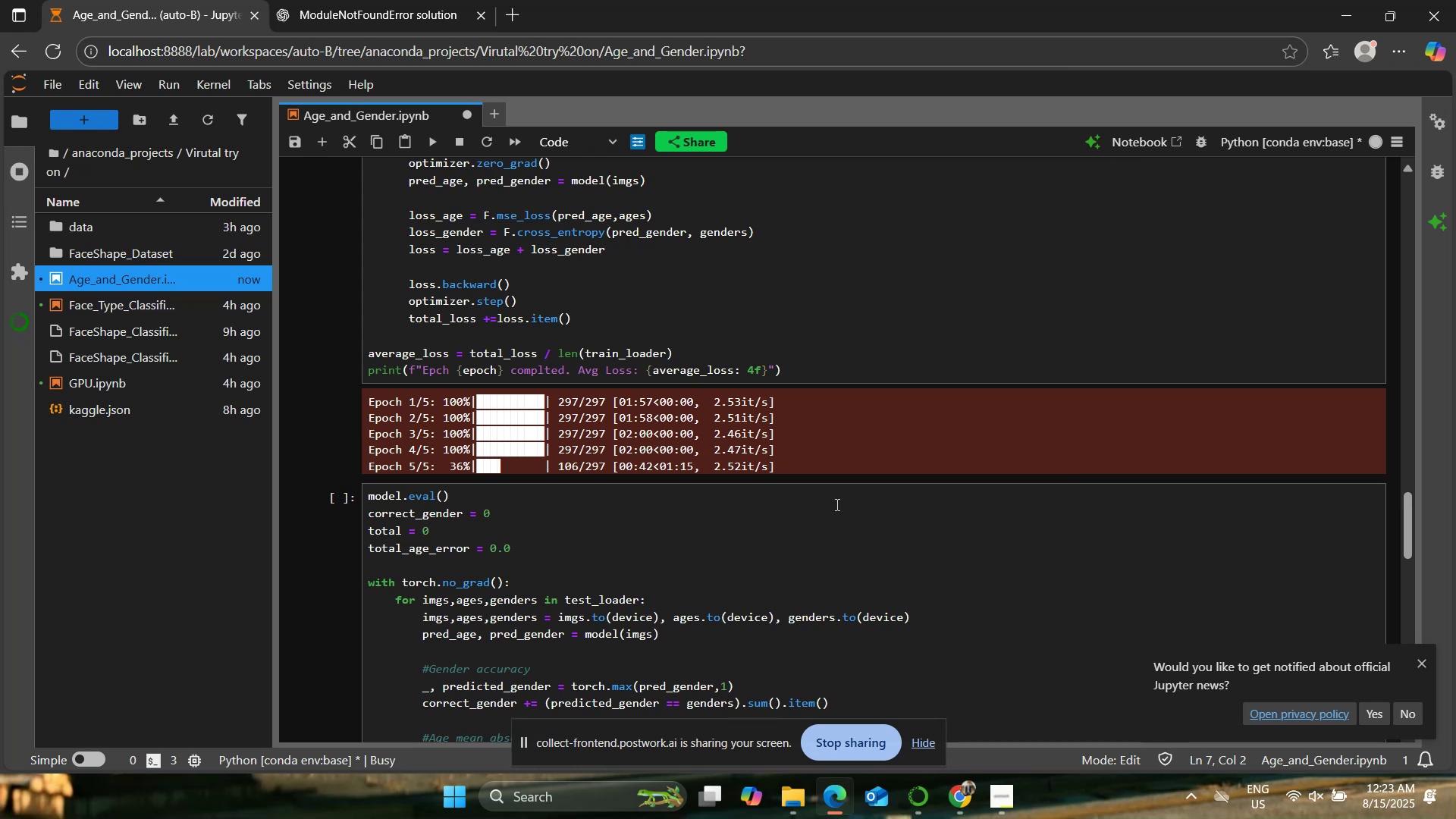 
hold_key(key=ControlLeft, duration=0.58)
 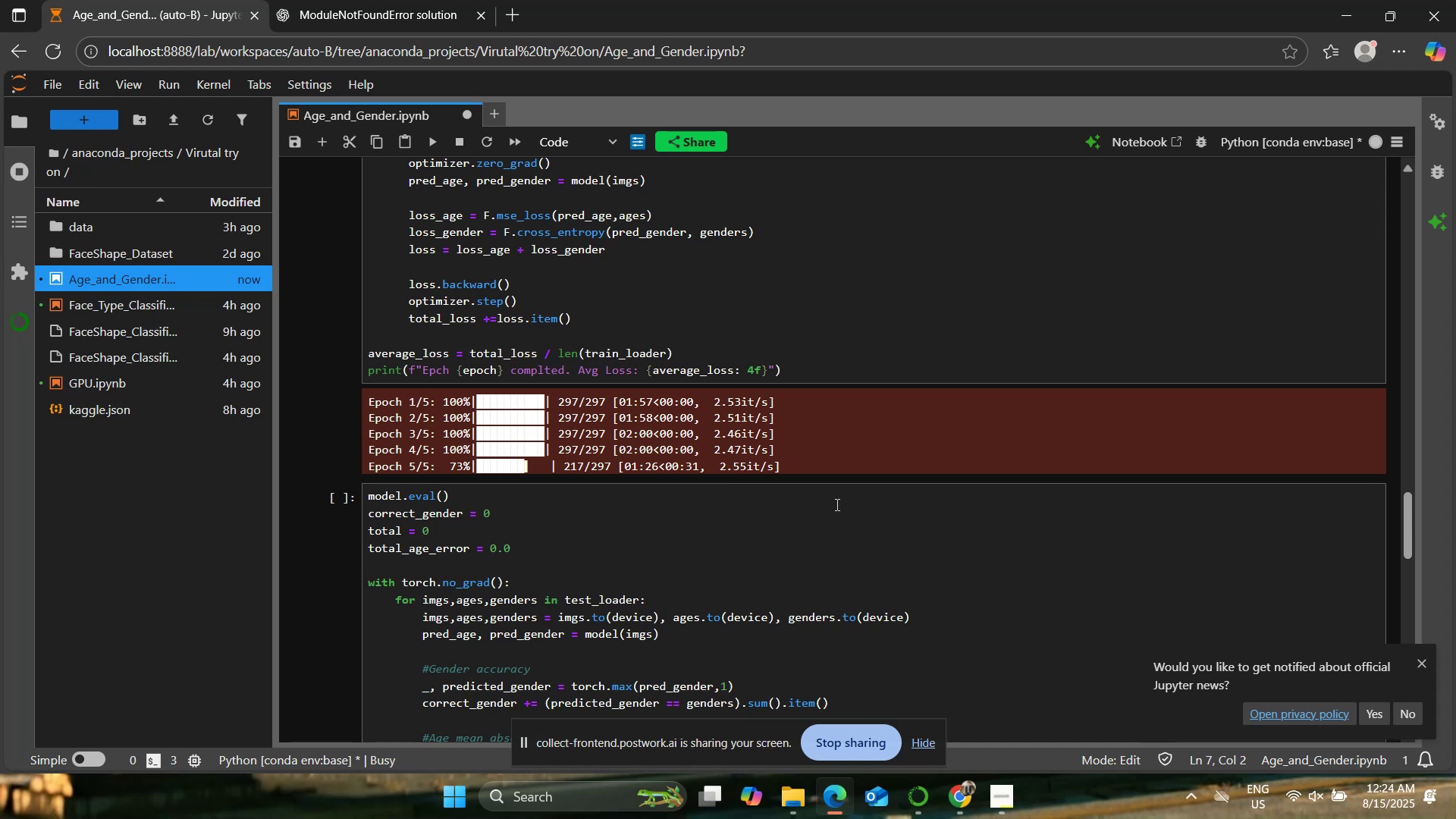 
wait(43.58)
 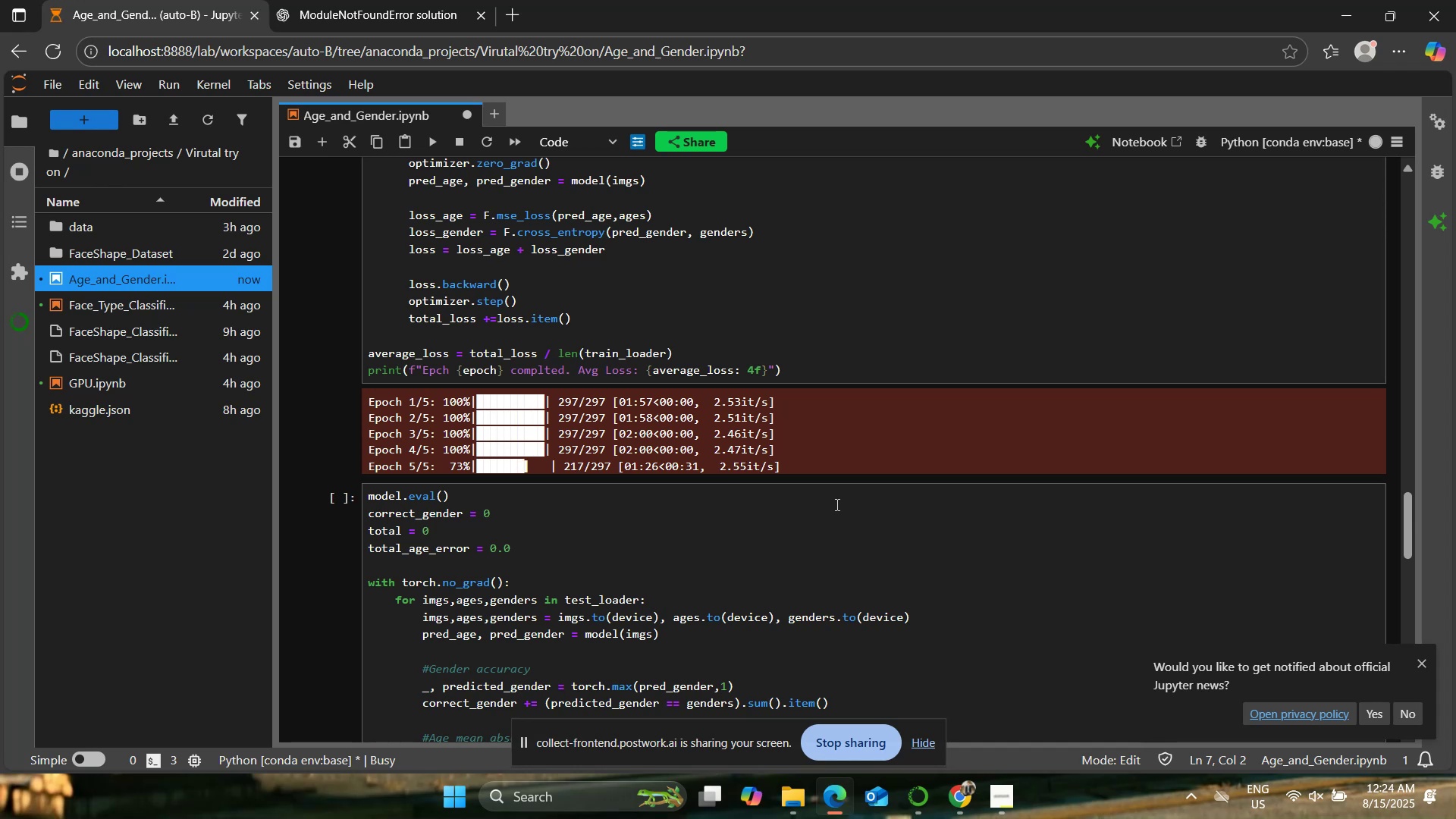 
scroll: coordinate [879, 547], scroll_direction: down, amount: 1.0
 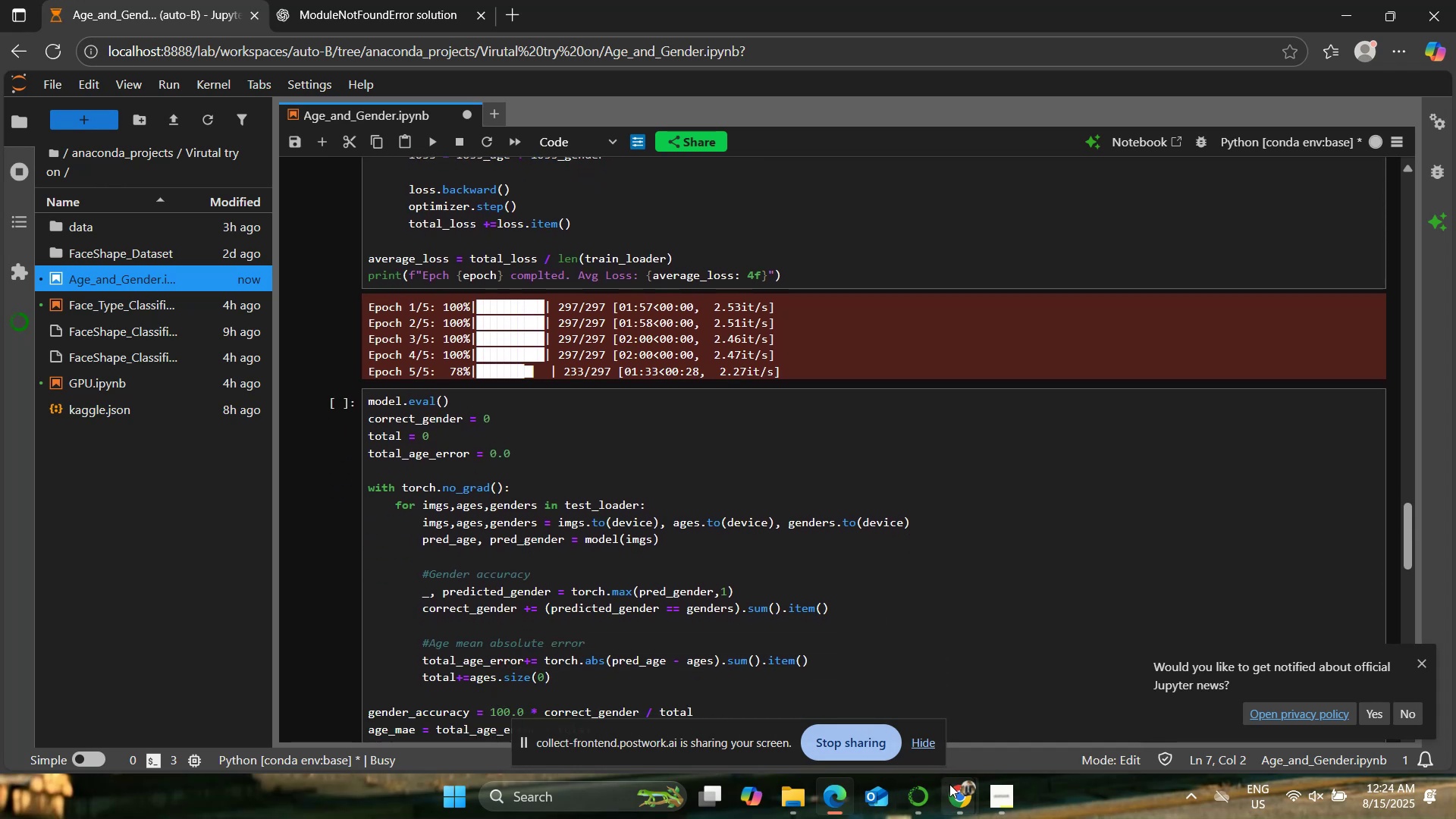 
left_click([864, 673])
 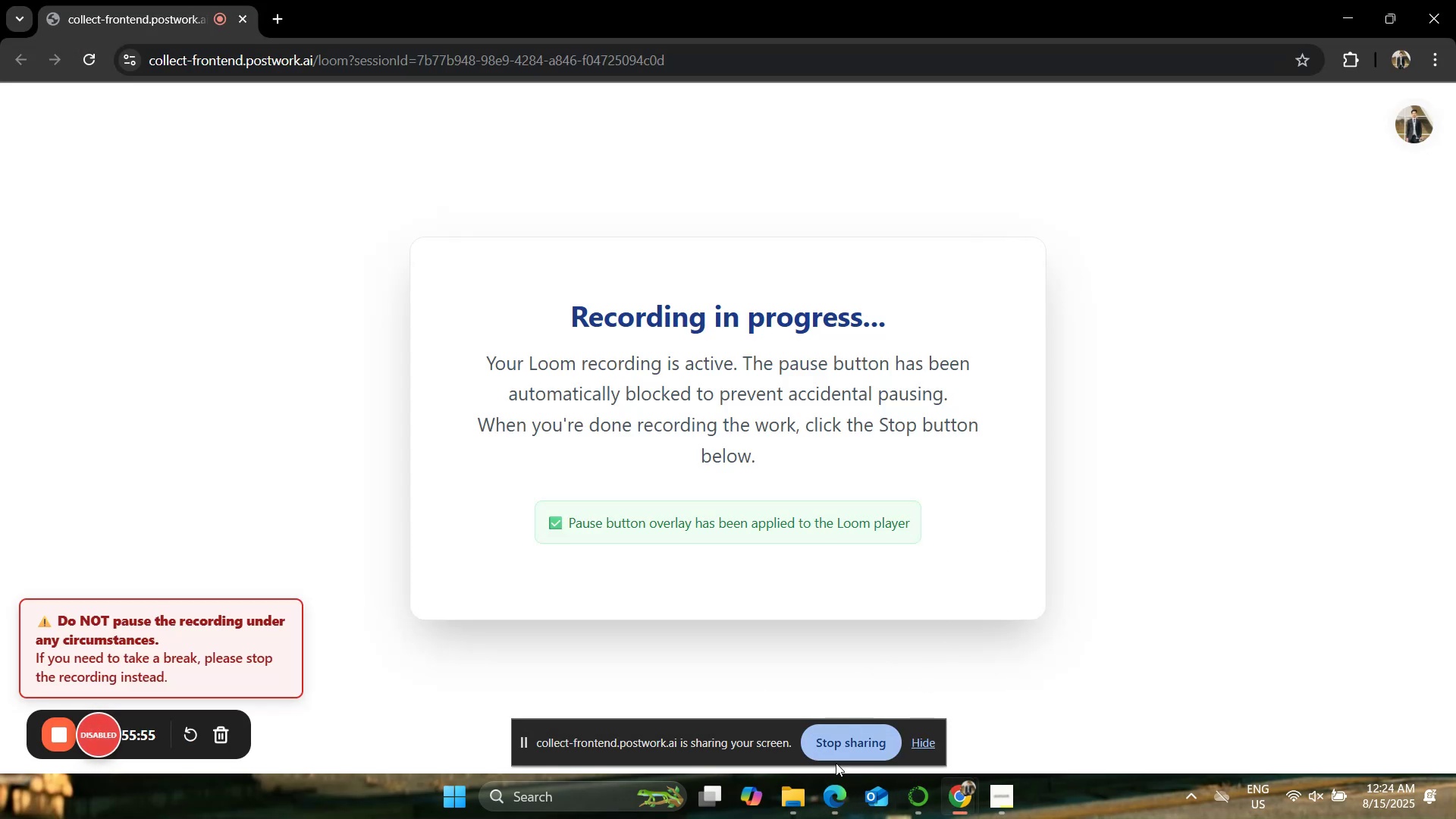 
left_click([833, 786])
 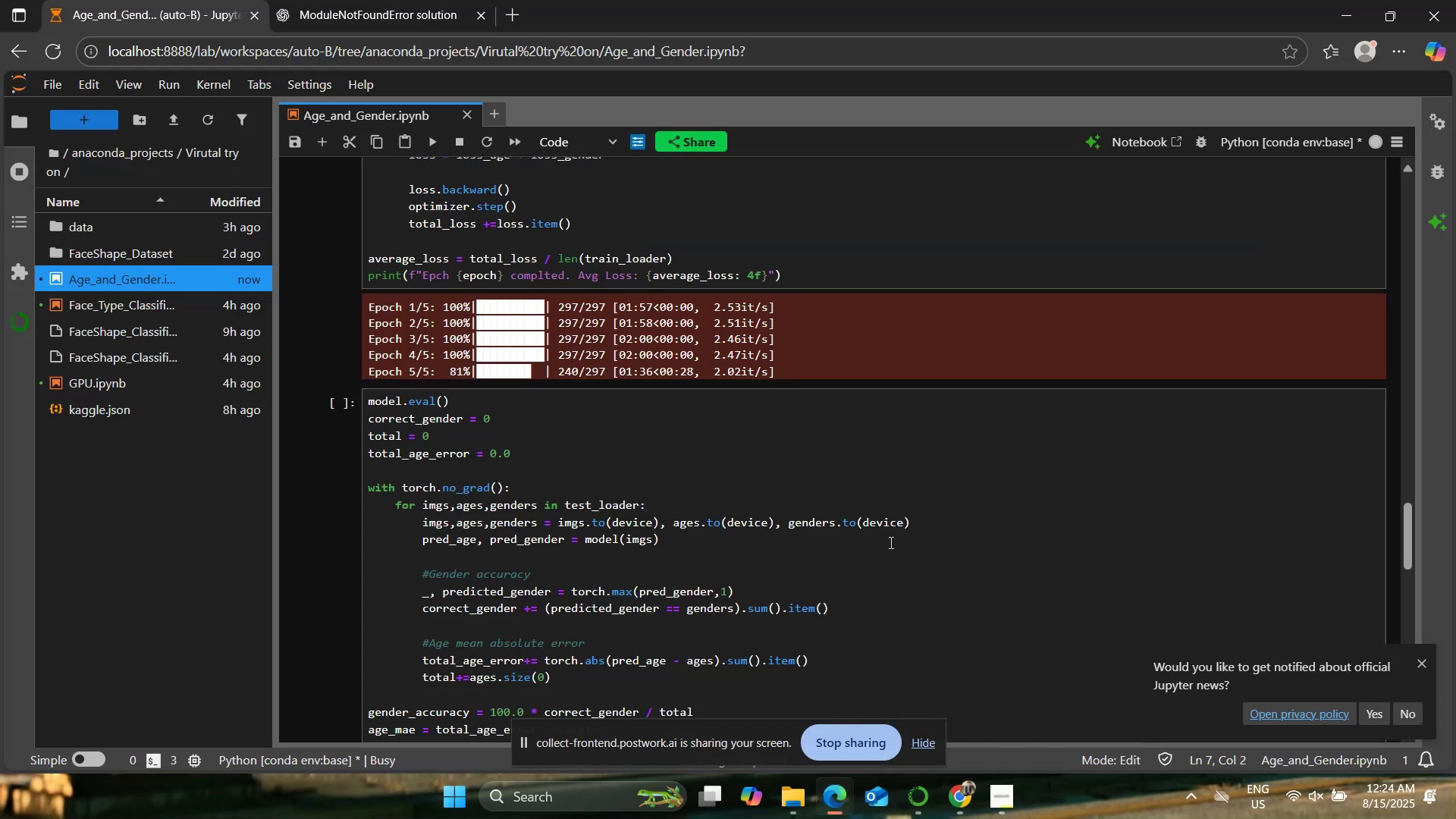 
scroll: coordinate [890, 541], scroll_direction: up, amount: 1.0
 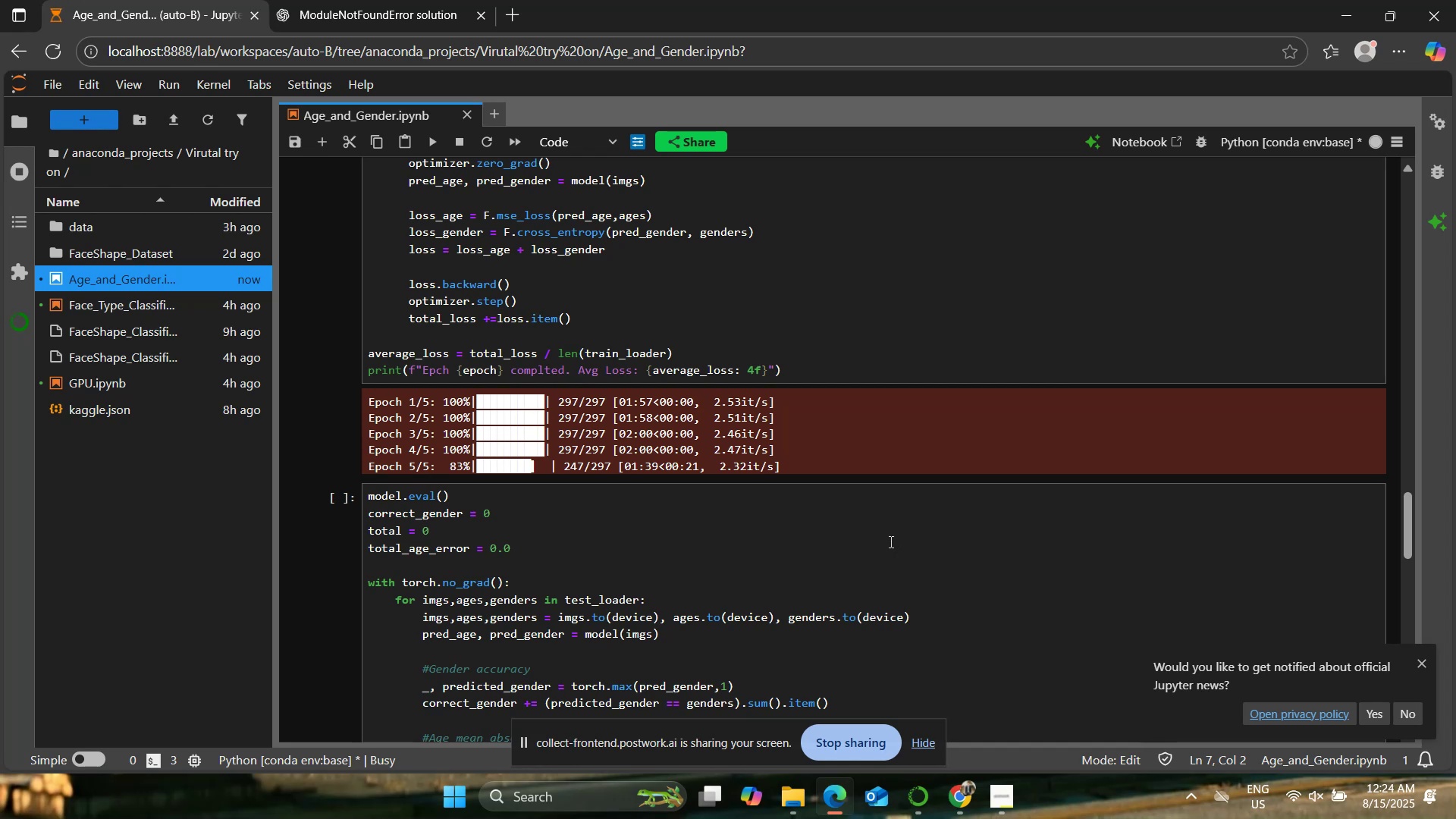 
scroll: coordinate [890, 541], scroll_direction: down, amount: 12.0
 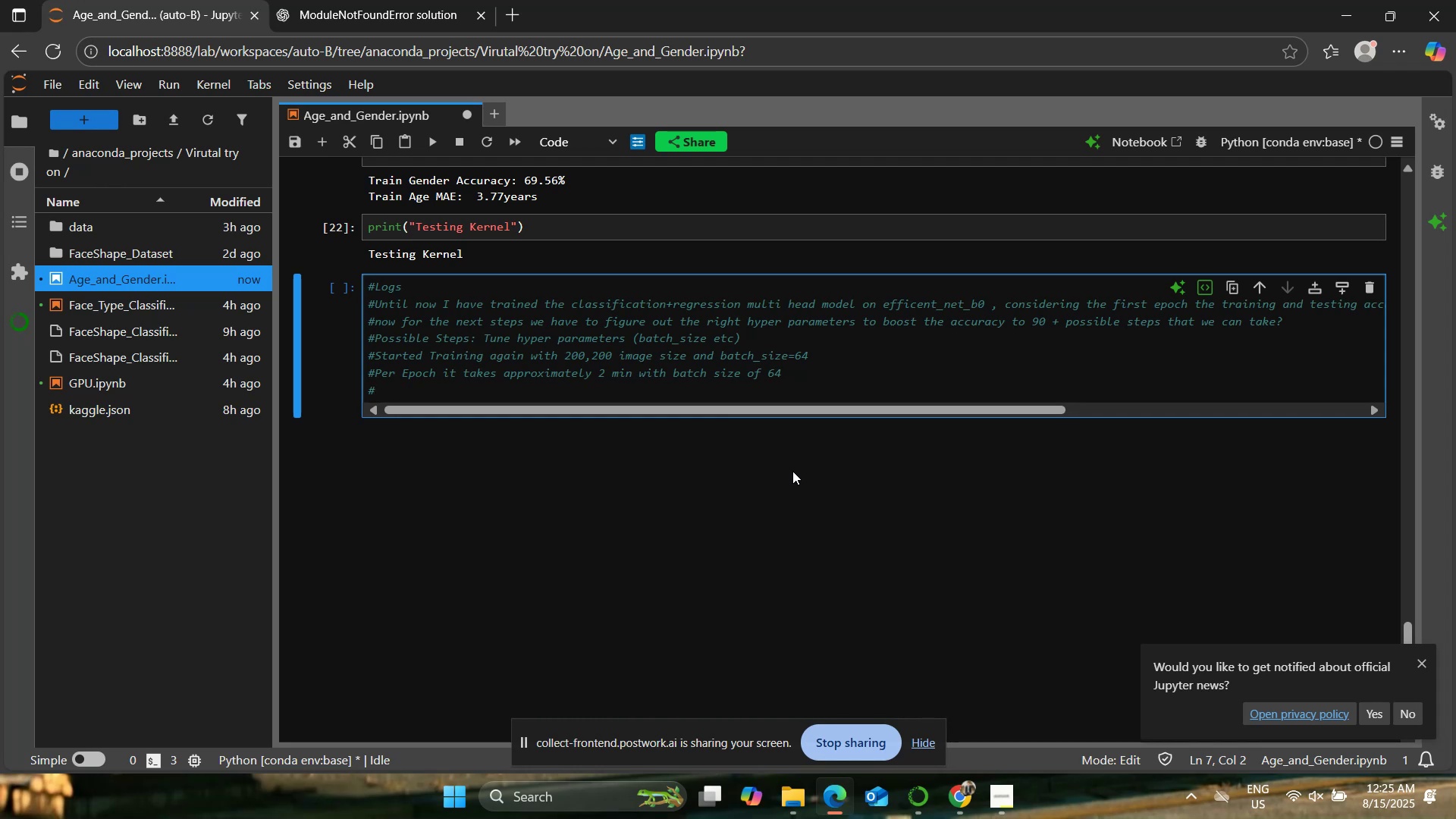 
wait(31.16)
 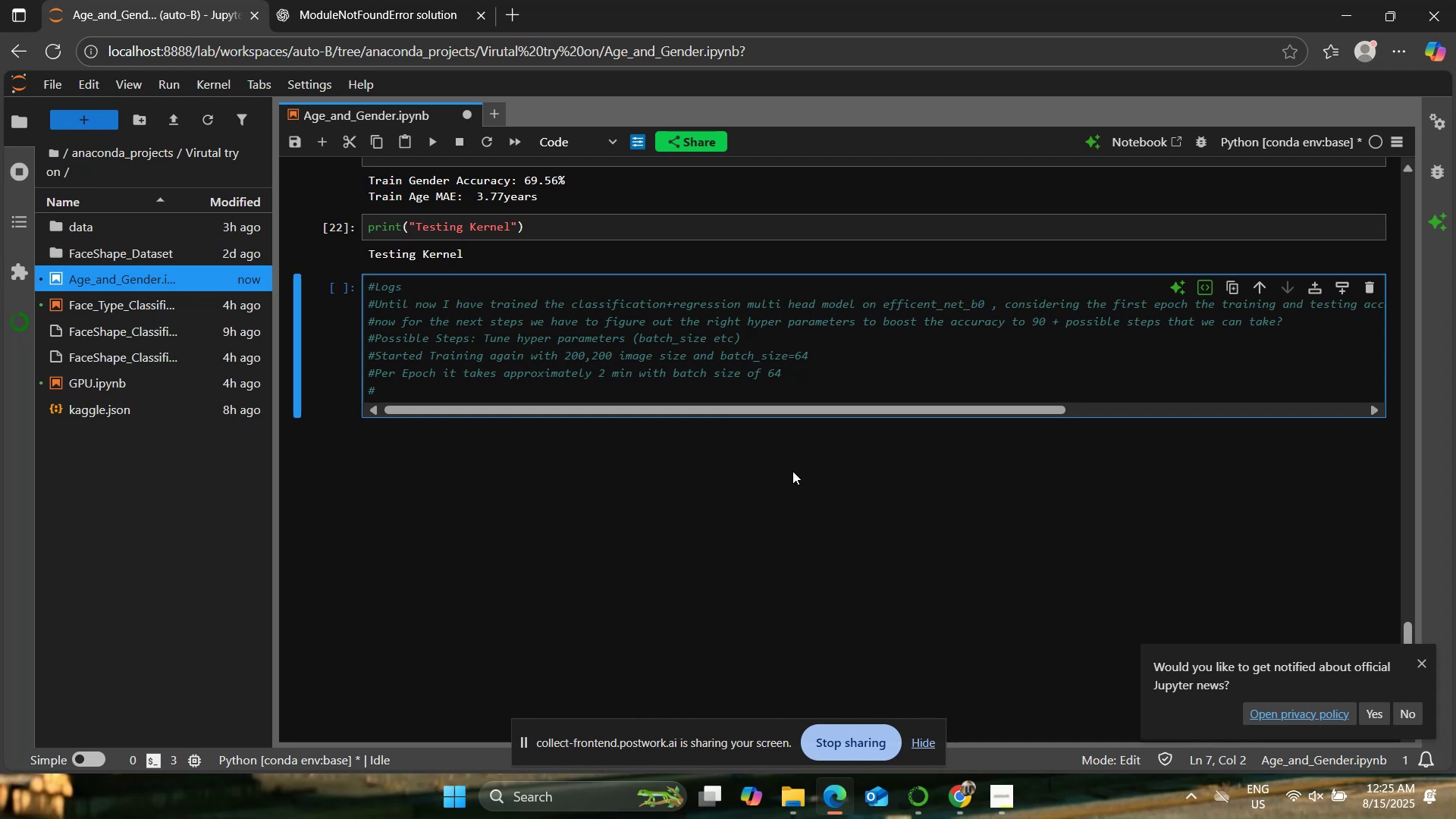 
scroll: coordinate [328, 241], scroll_direction: down, amount: 6.0
 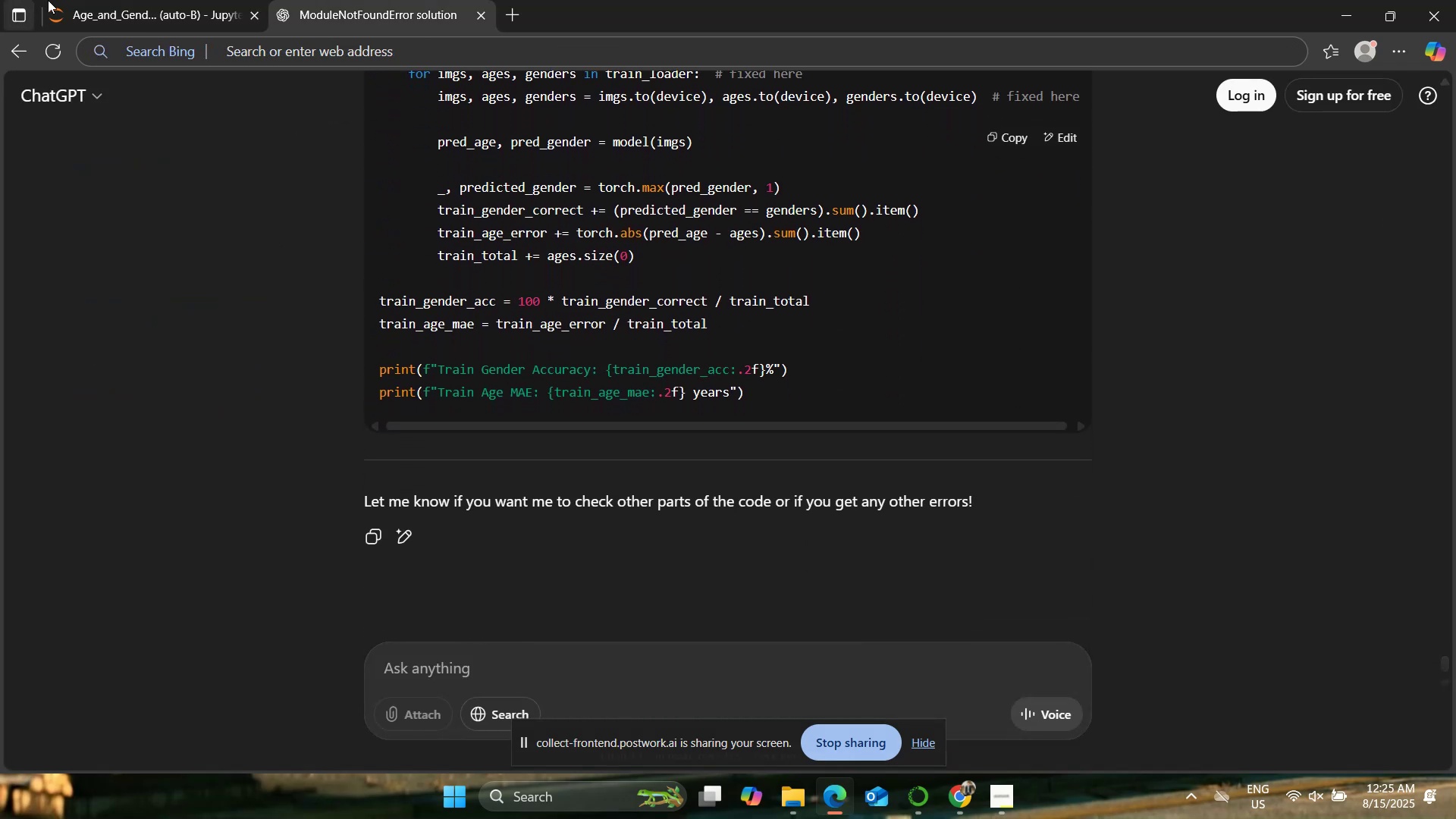 
left_click([134, 0])
 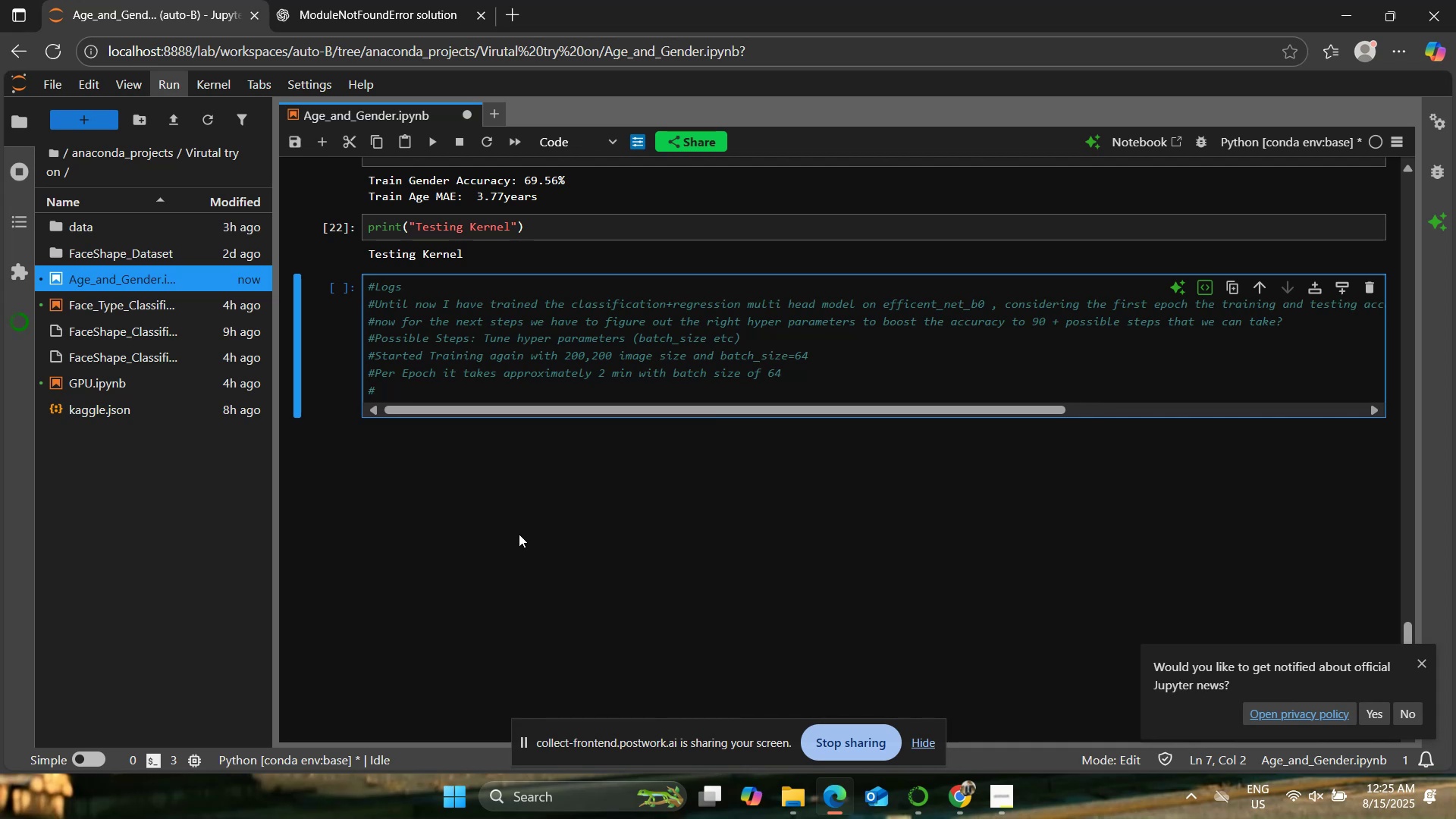 
wait(10.08)
 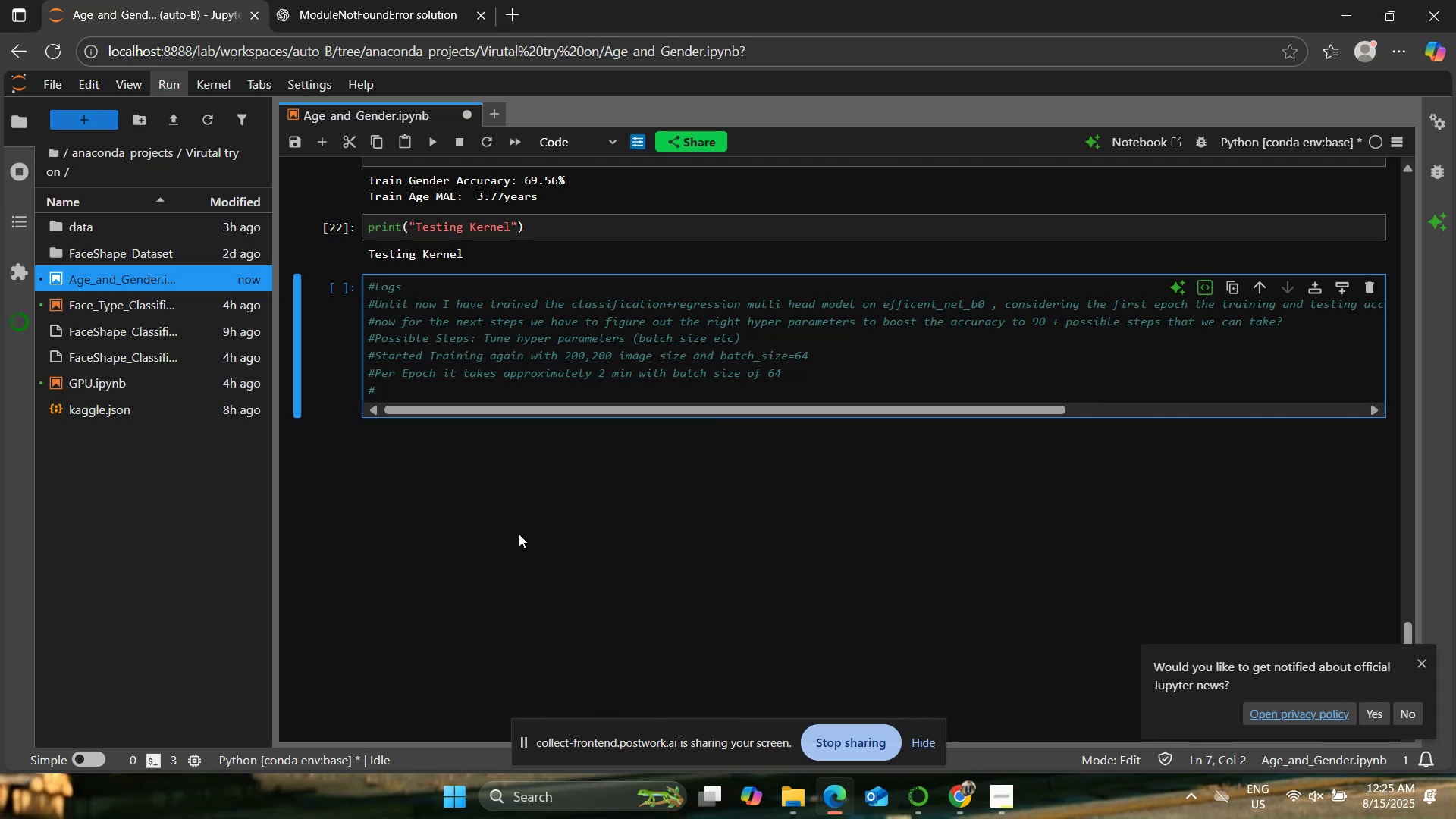 
left_click([479, 389])
 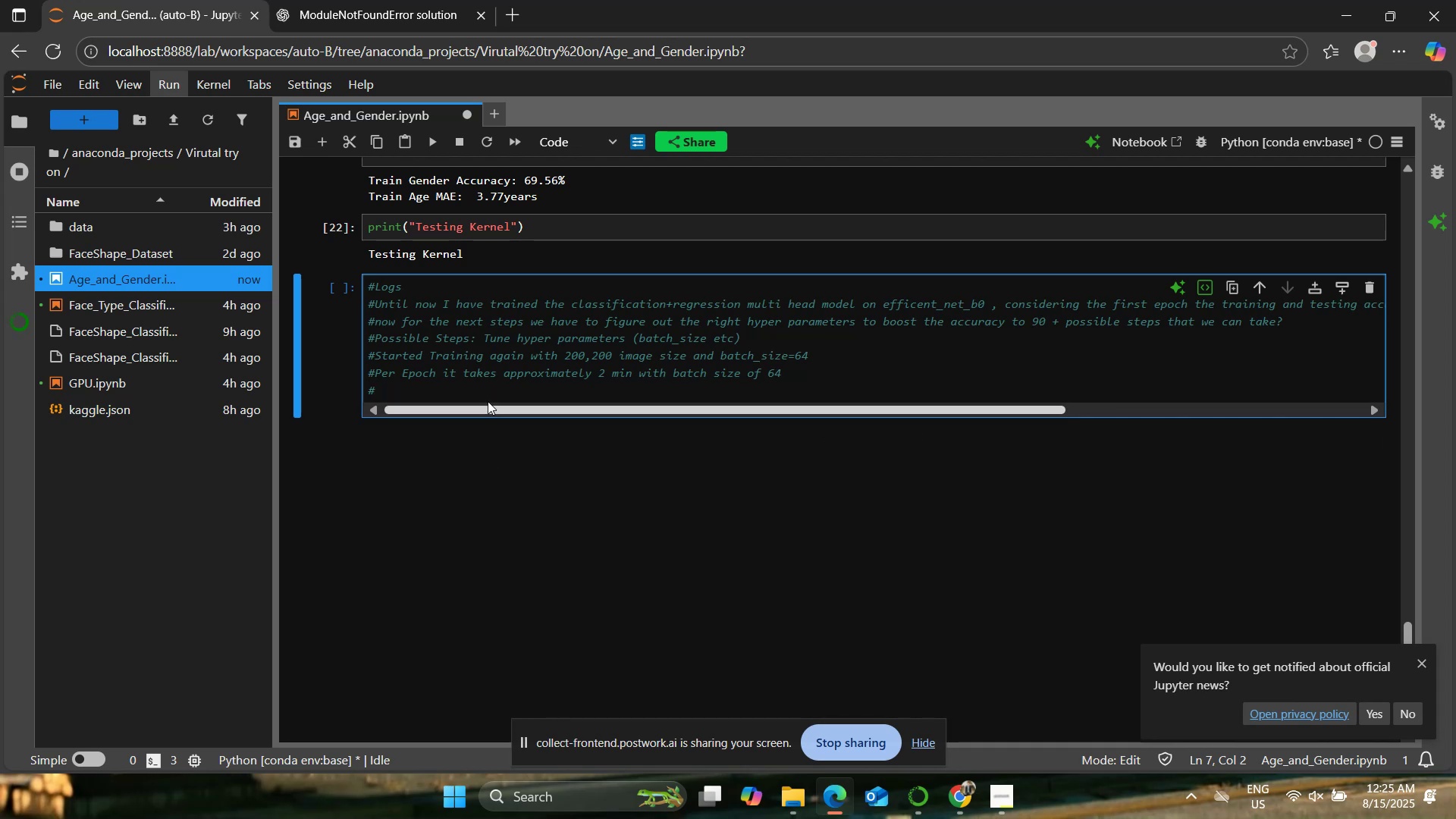 
left_click([460, 0])
 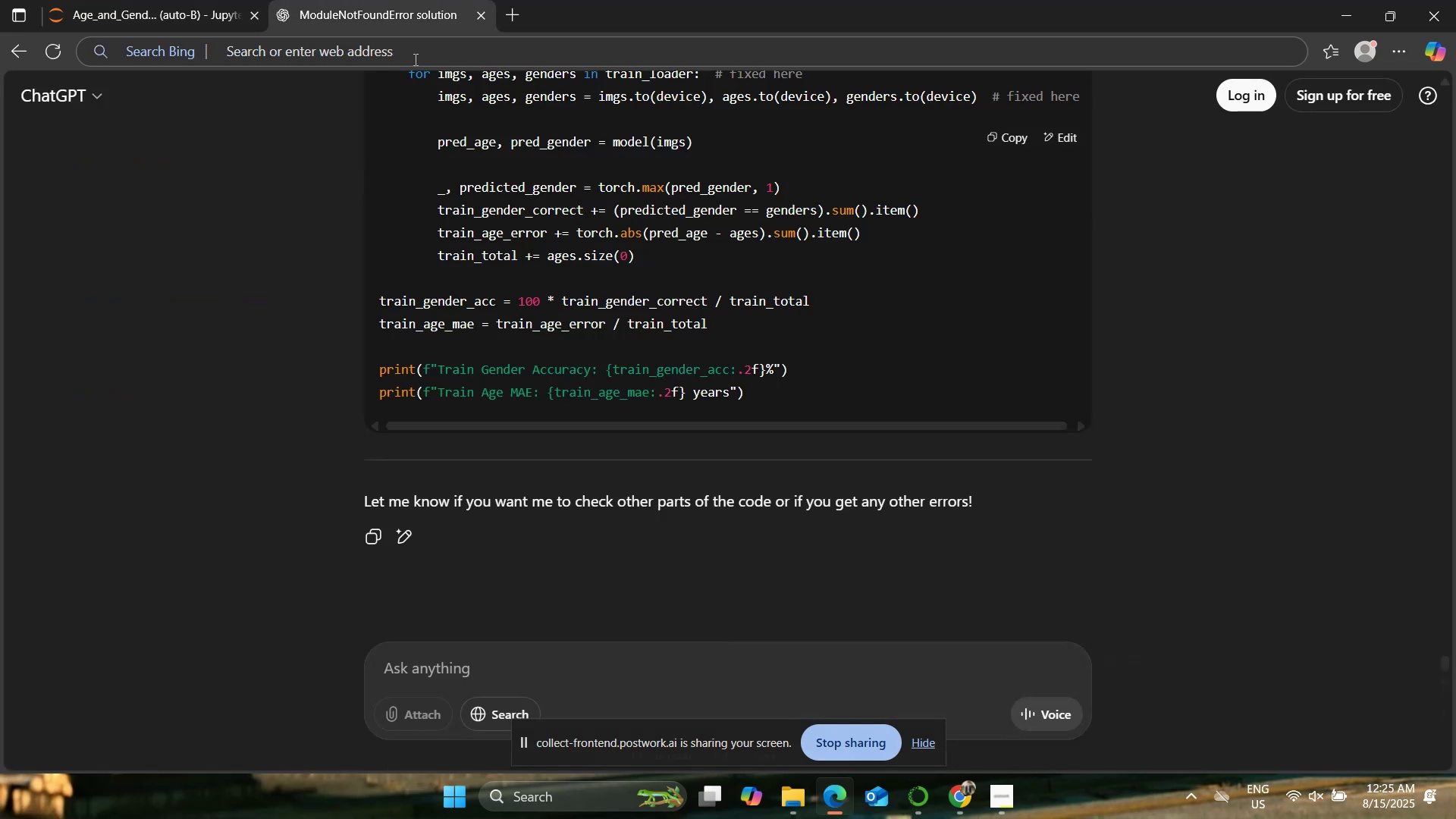 
scroll: coordinate [249, 259], scroll_direction: down, amount: 3.0
 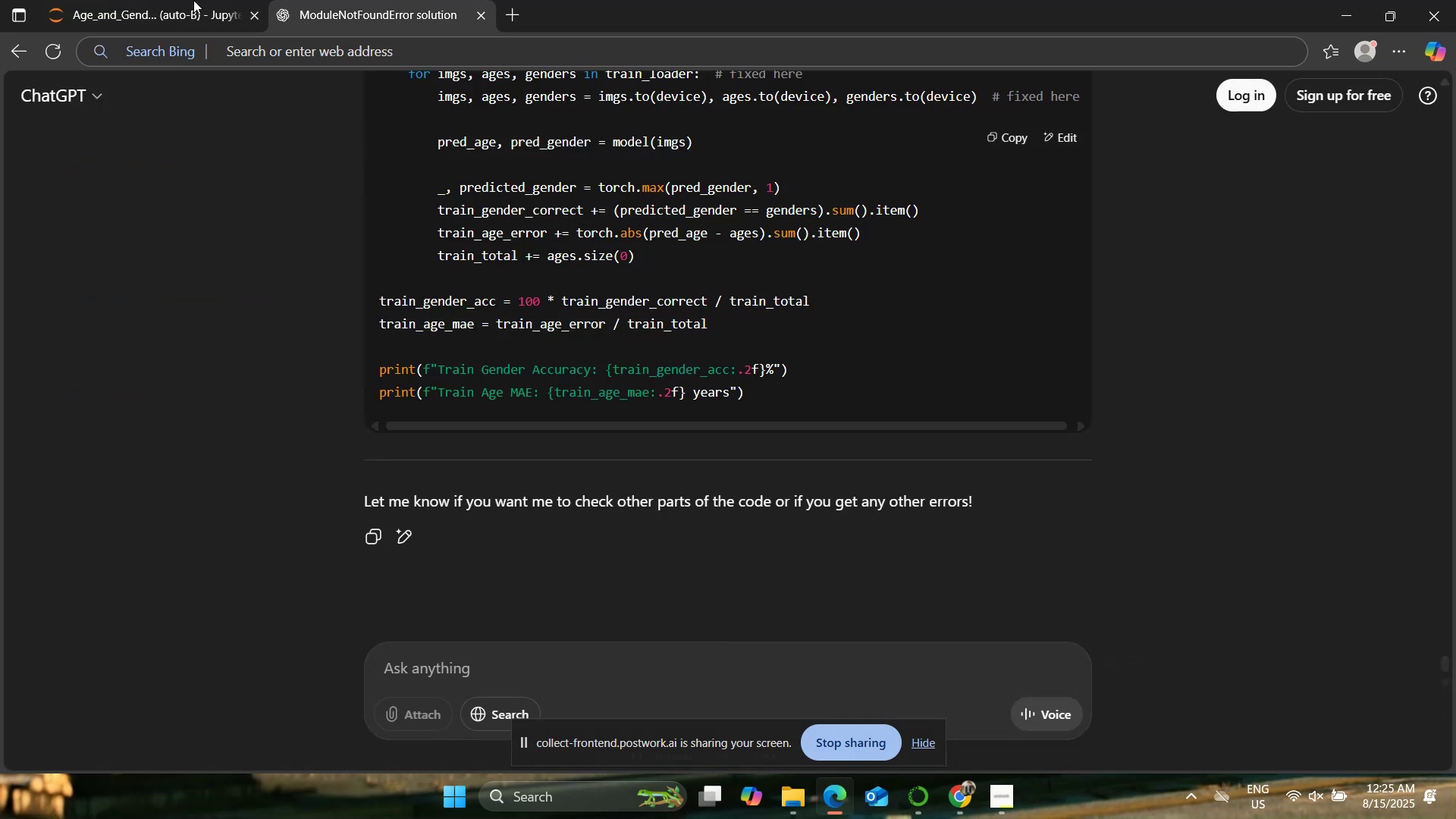 
left_click([191, 0])
 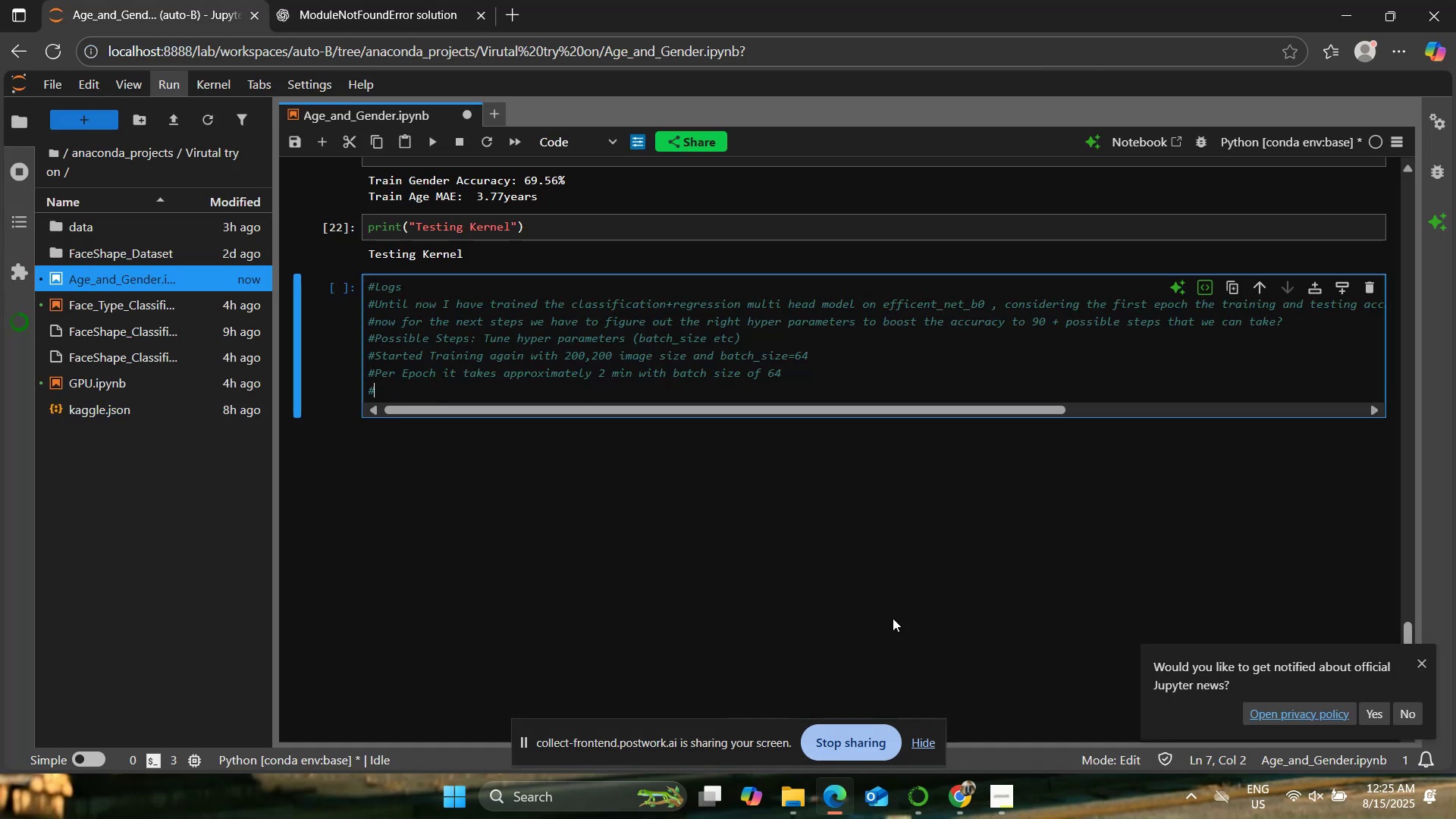 
mouse_move([963, 791])
 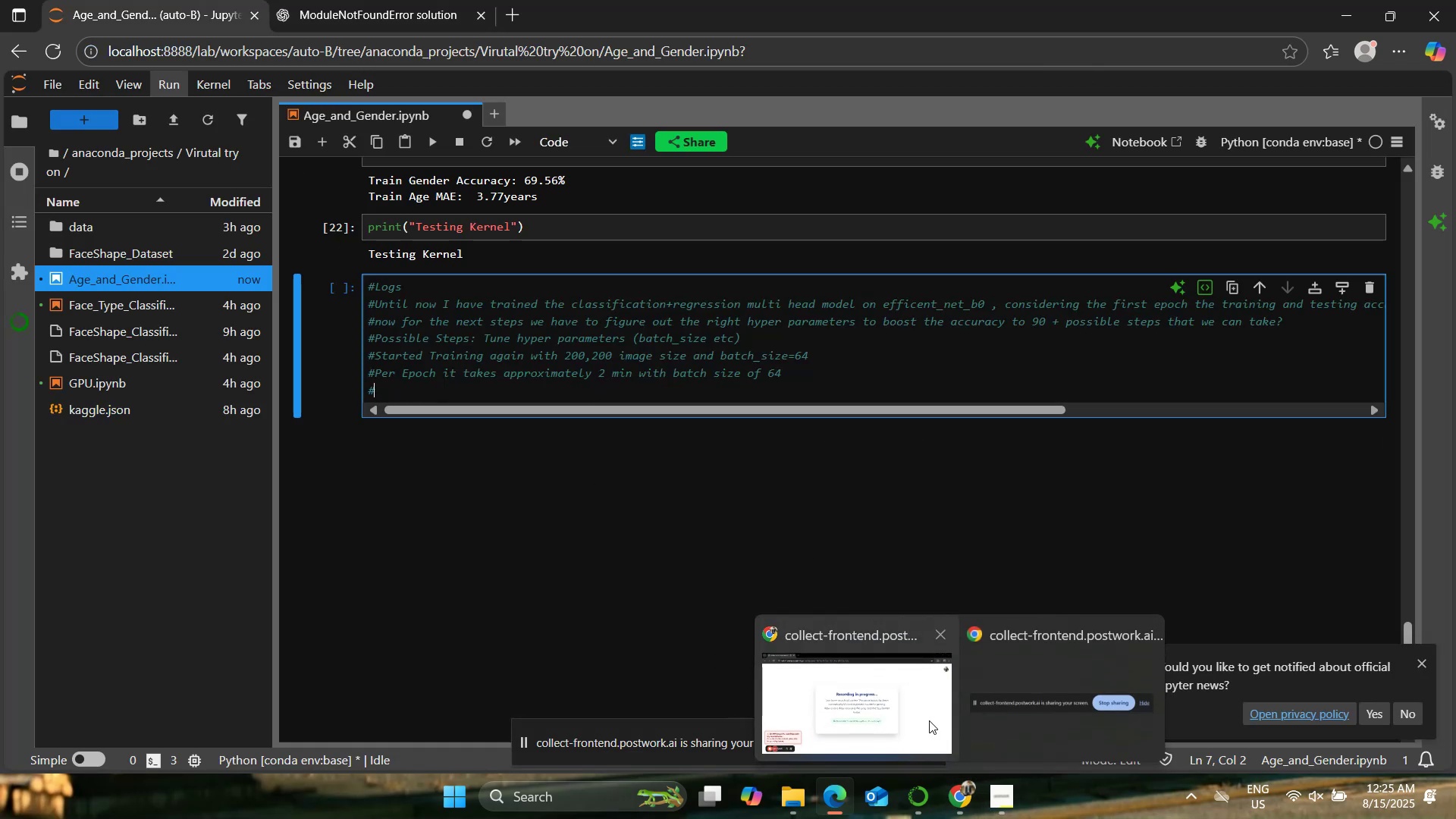 
left_click([925, 714])
 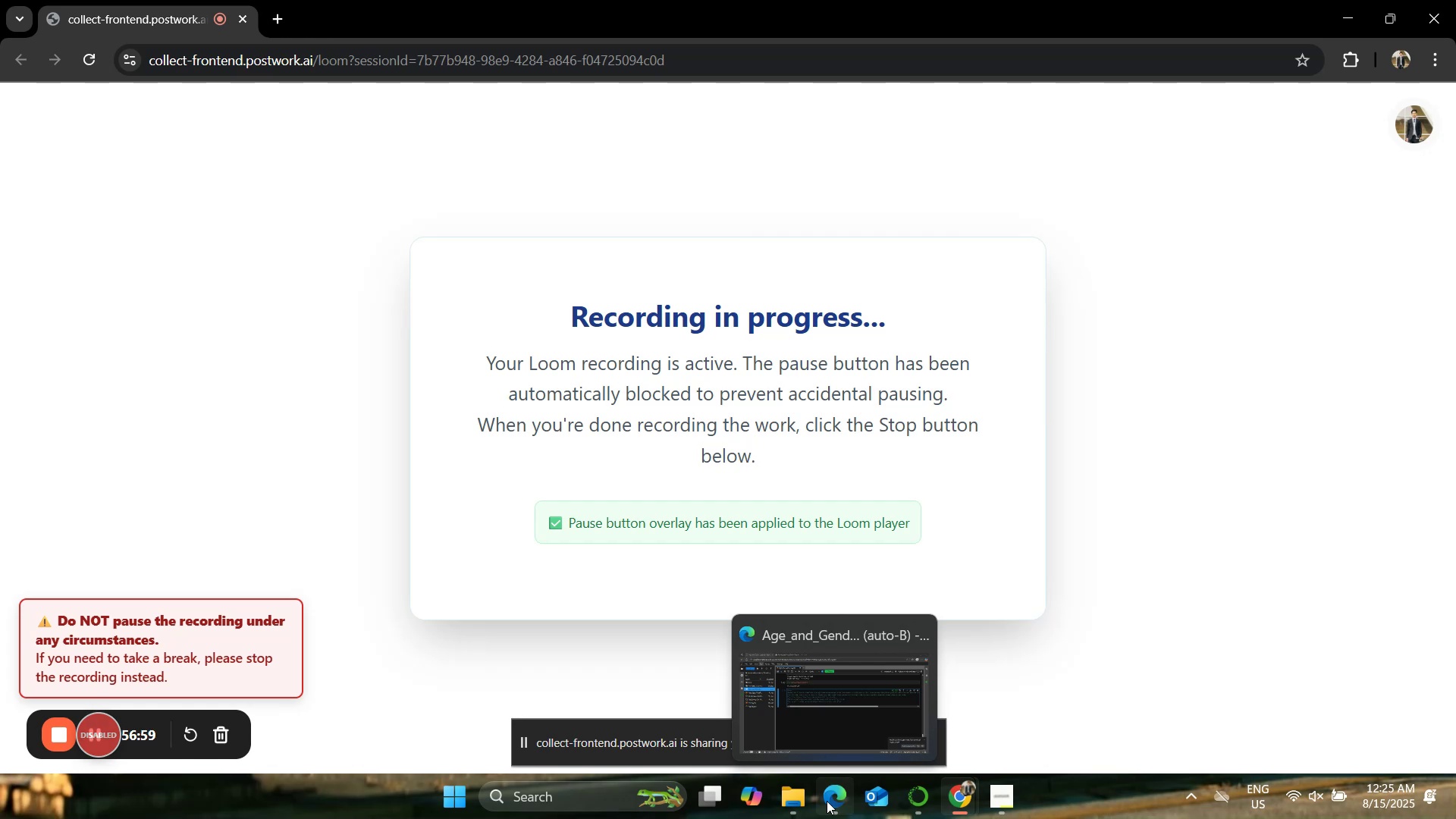 
wait(7.15)
 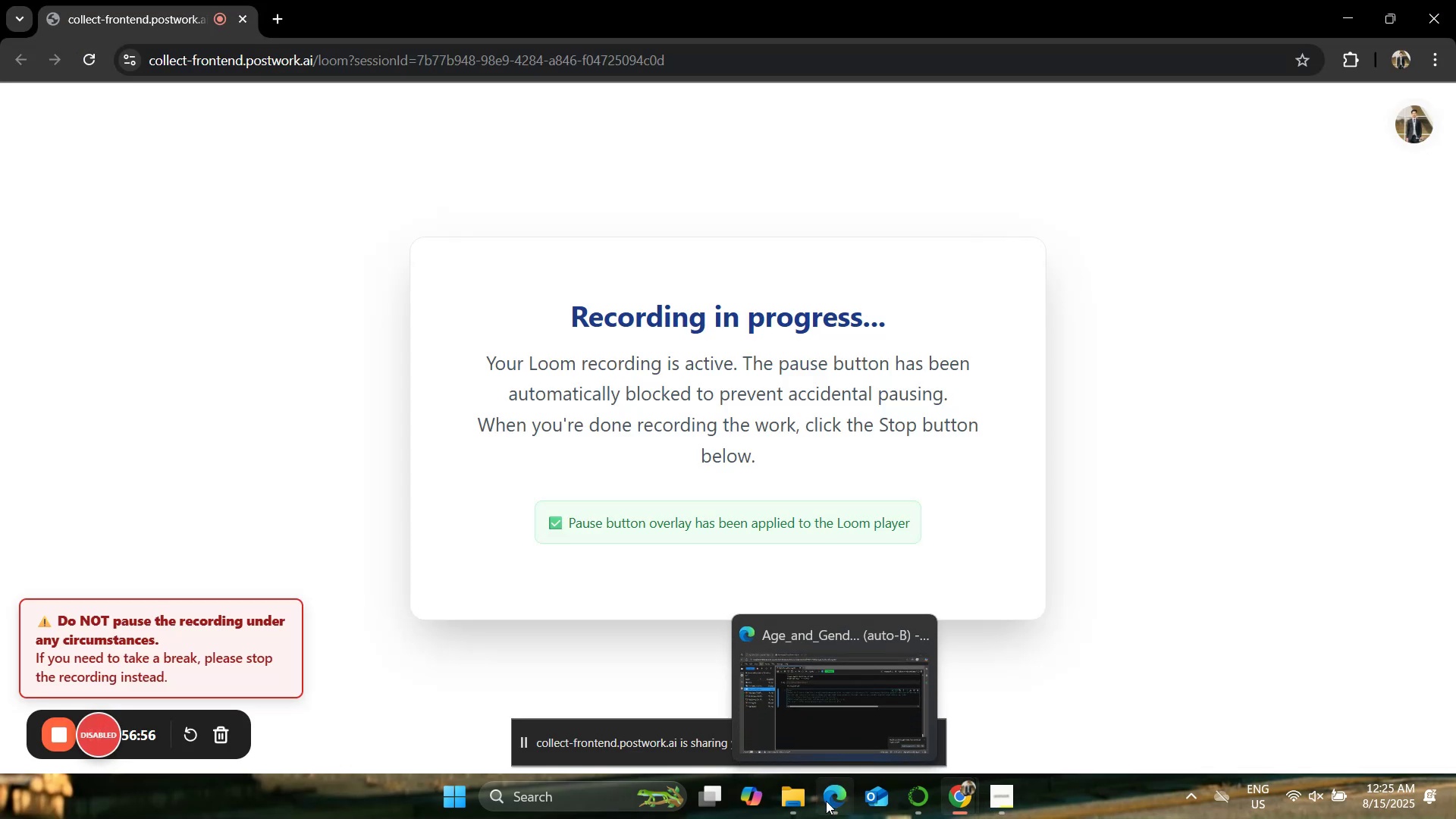 
left_click([827, 801])
 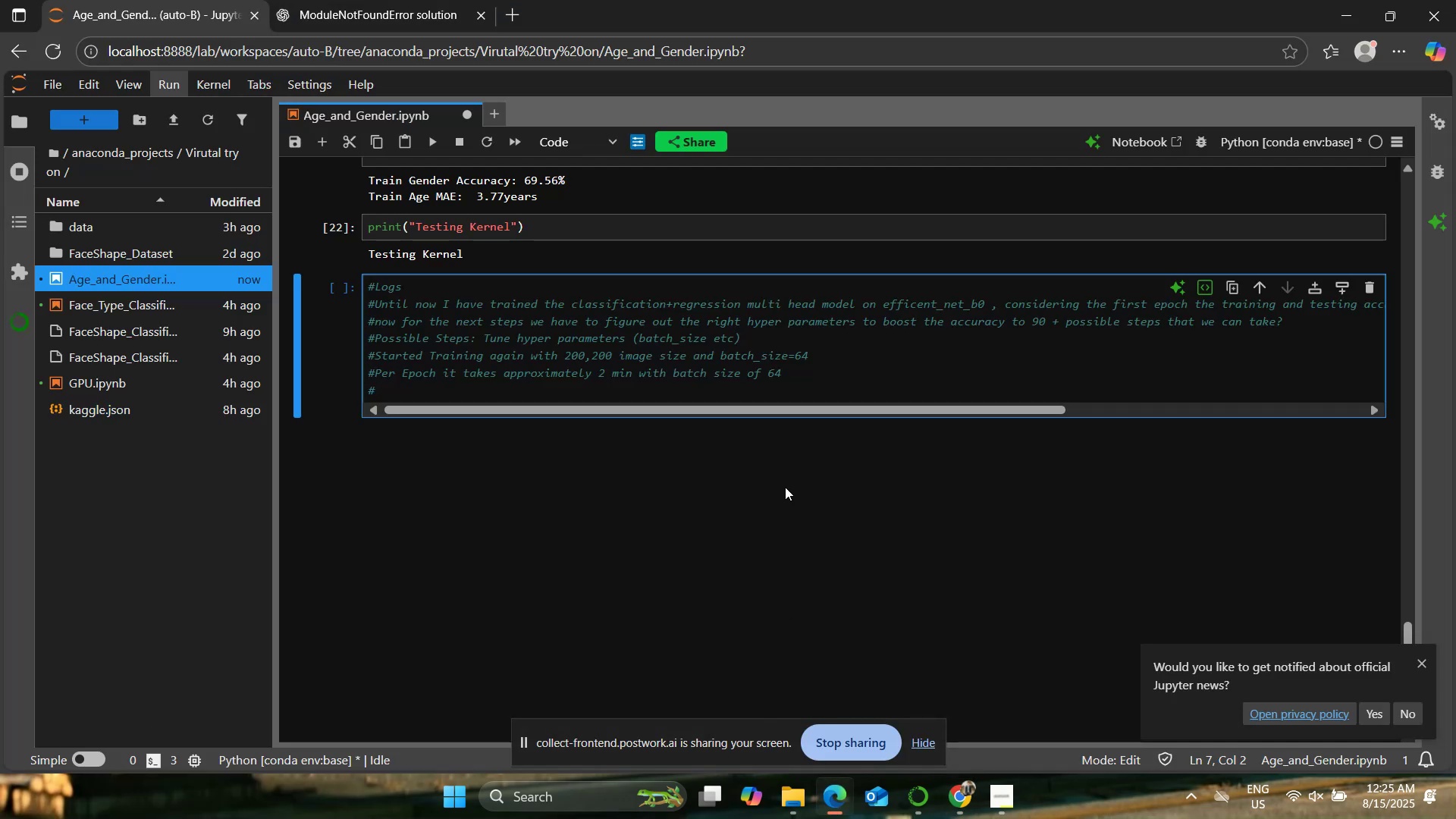 
wait(5.47)
 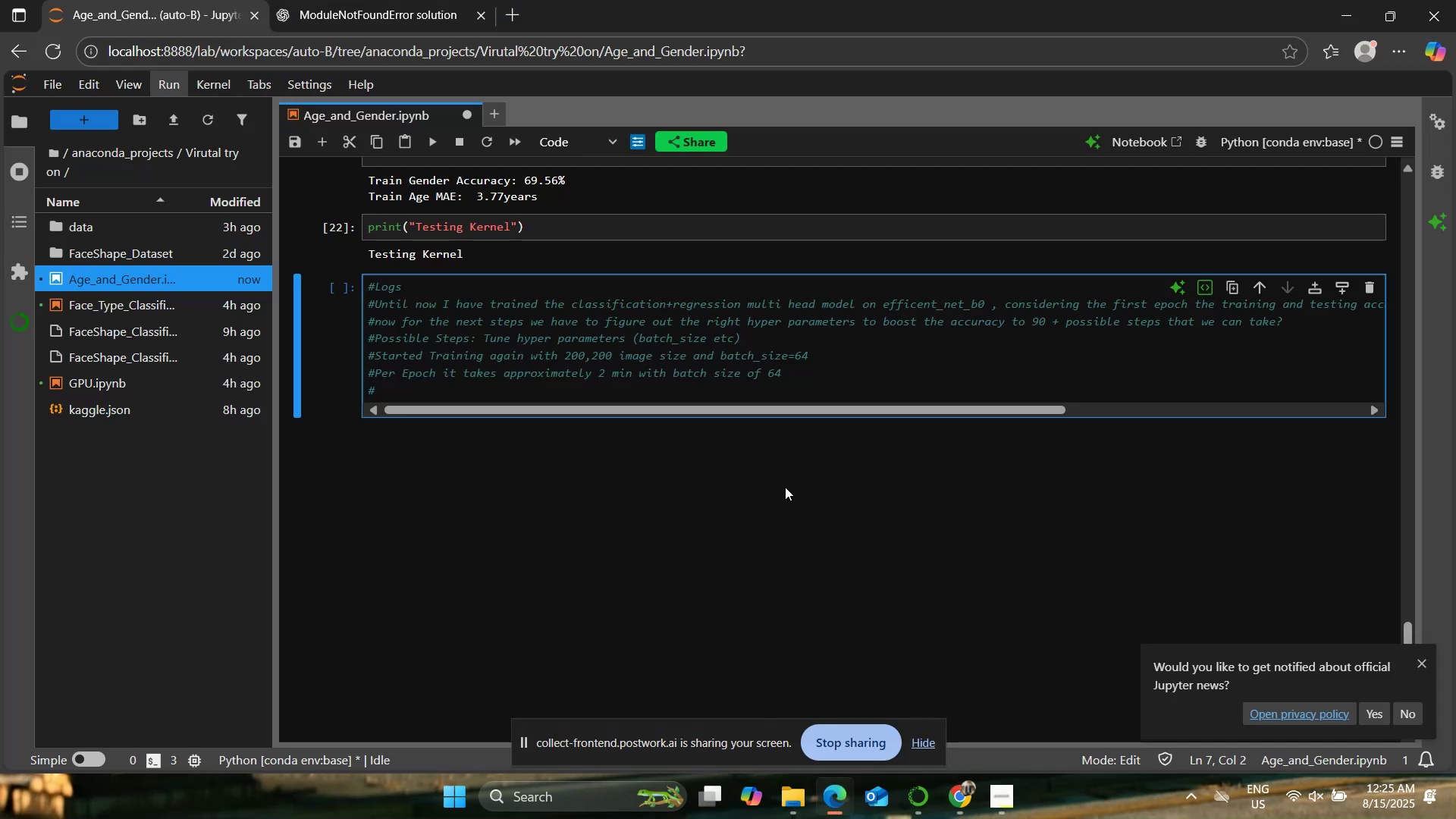 
type(total Traii)
key(Backspace)
type(ning MAE is around 3.77 years and testing is )
 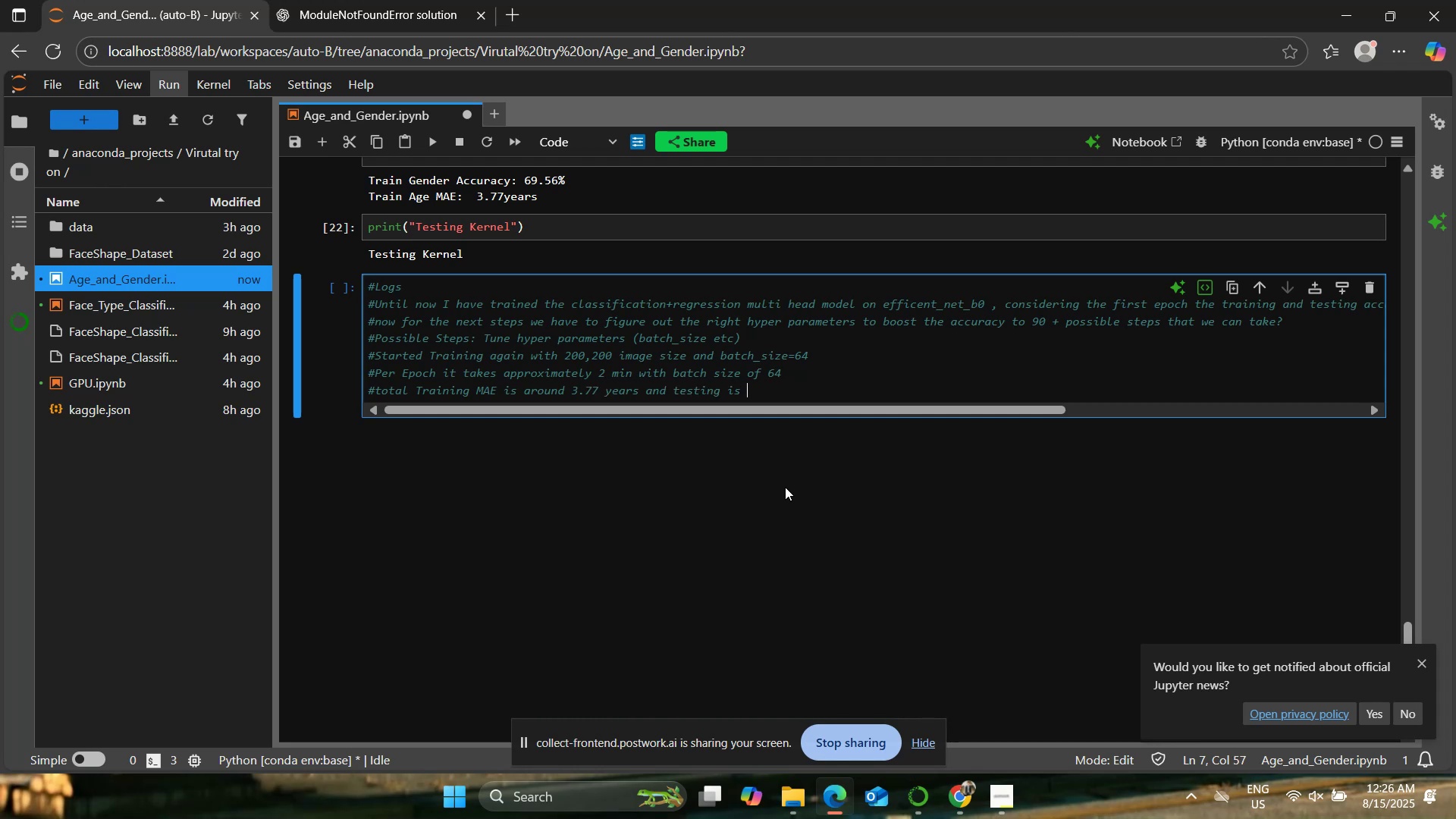 
scroll: coordinate [808, 589], scroll_direction: up, amount: 9.0
 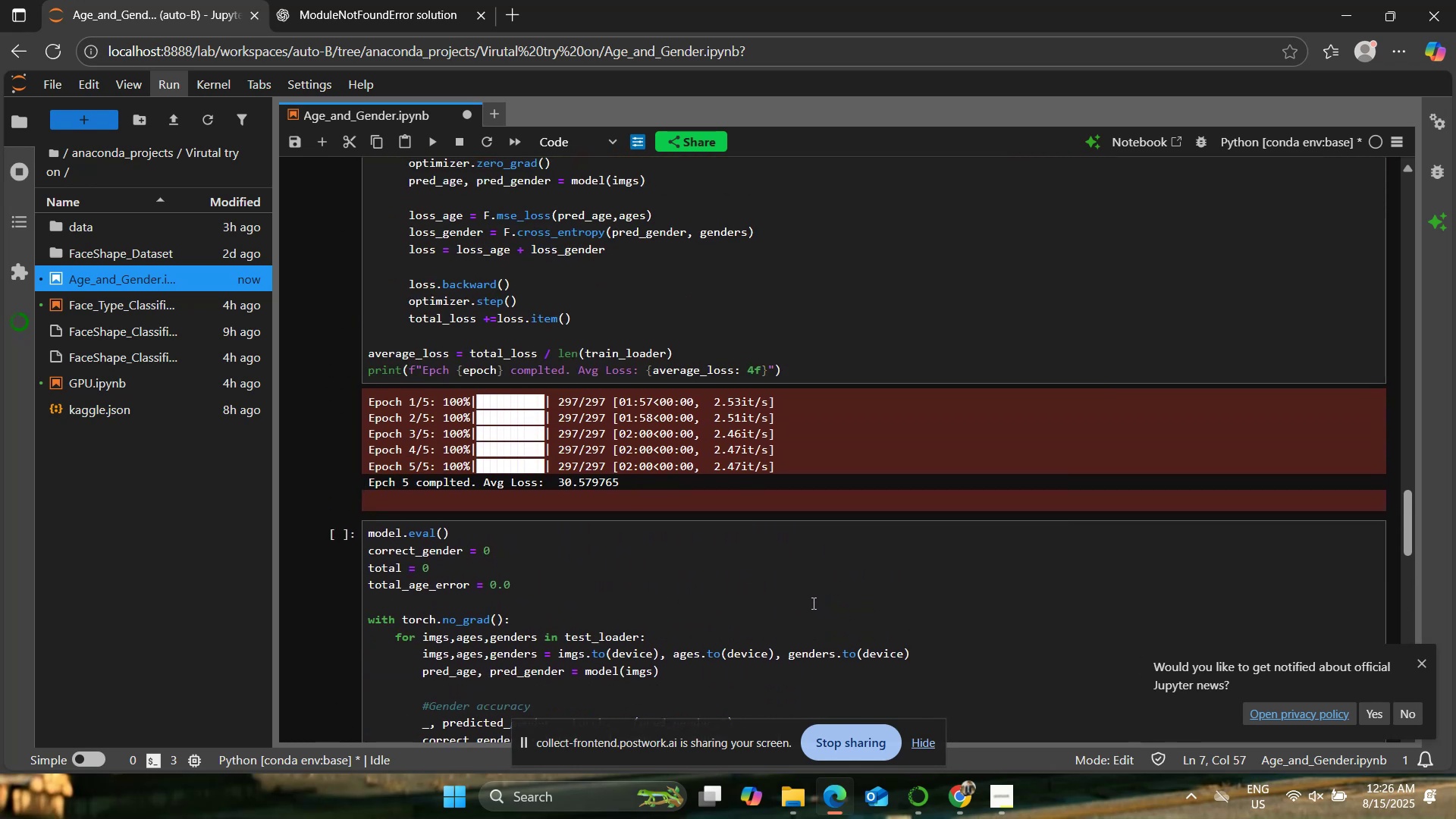 
scroll: coordinate [811, 603], scroll_direction: down, amount: 3.0
 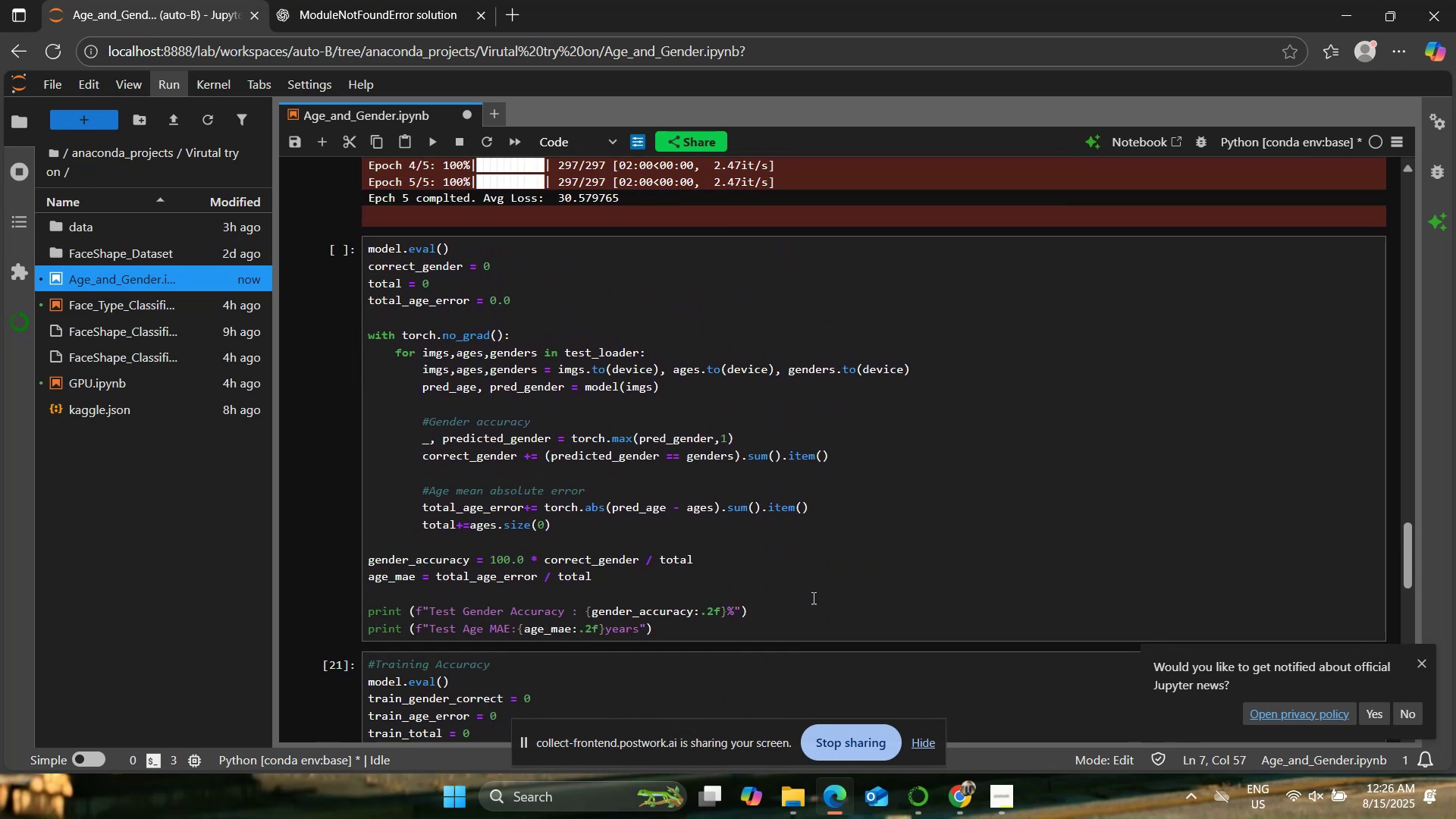 
left_click([814, 588])
 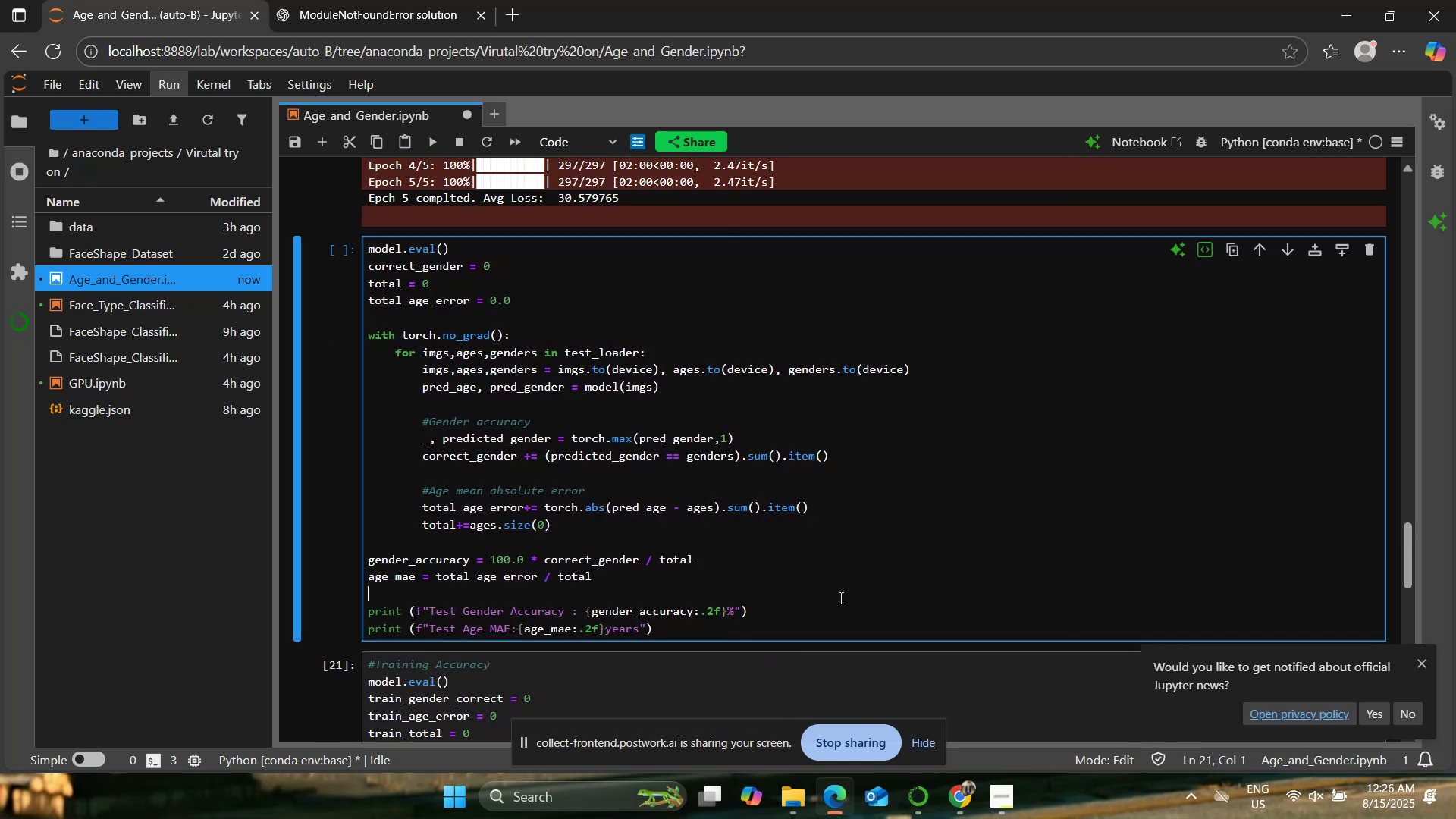 
scroll: coordinate [802, 549], scroll_direction: down, amount: 5.0
 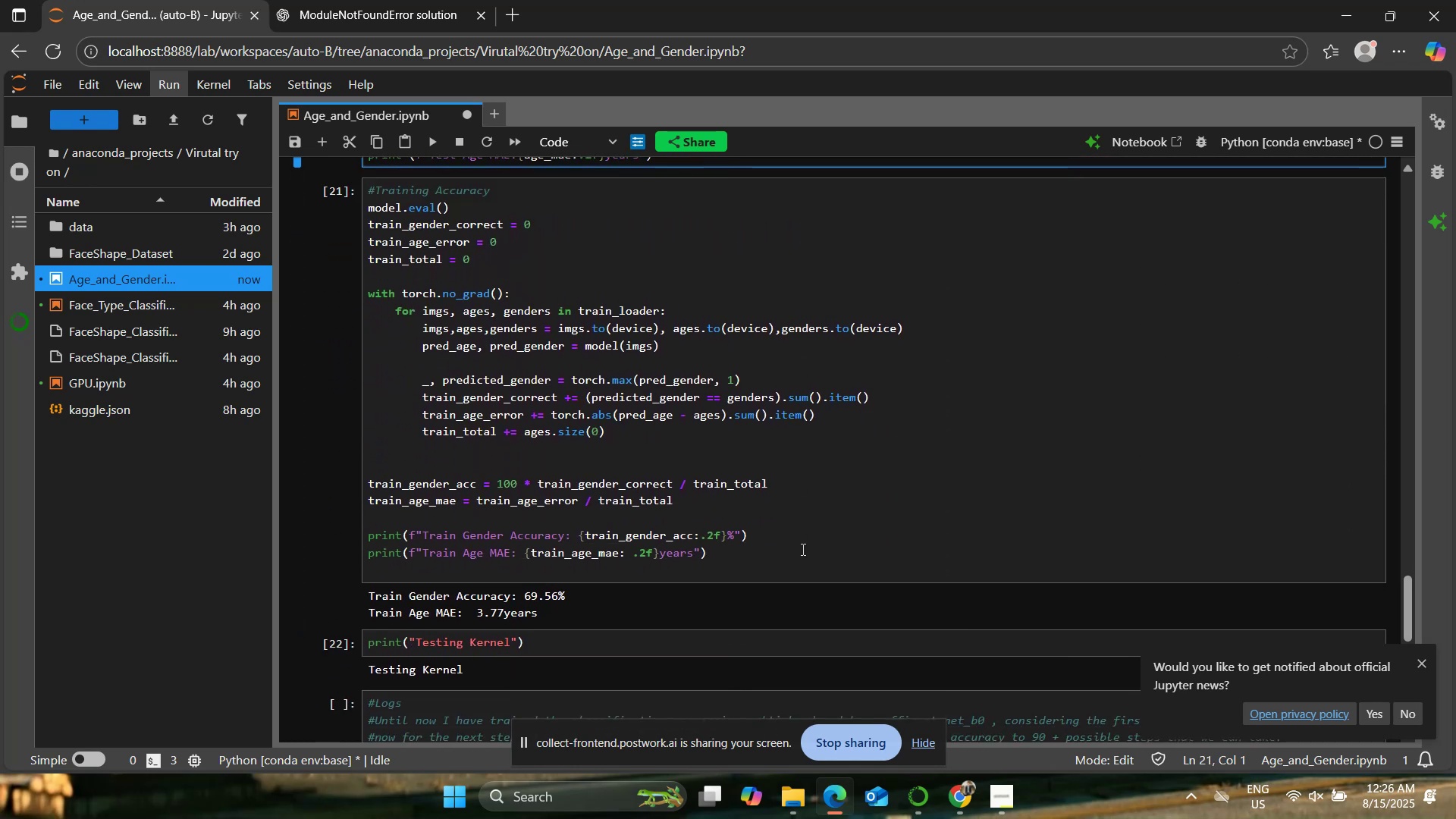 
scroll: coordinate [802, 548], scroll_direction: up, amount: 5.0
 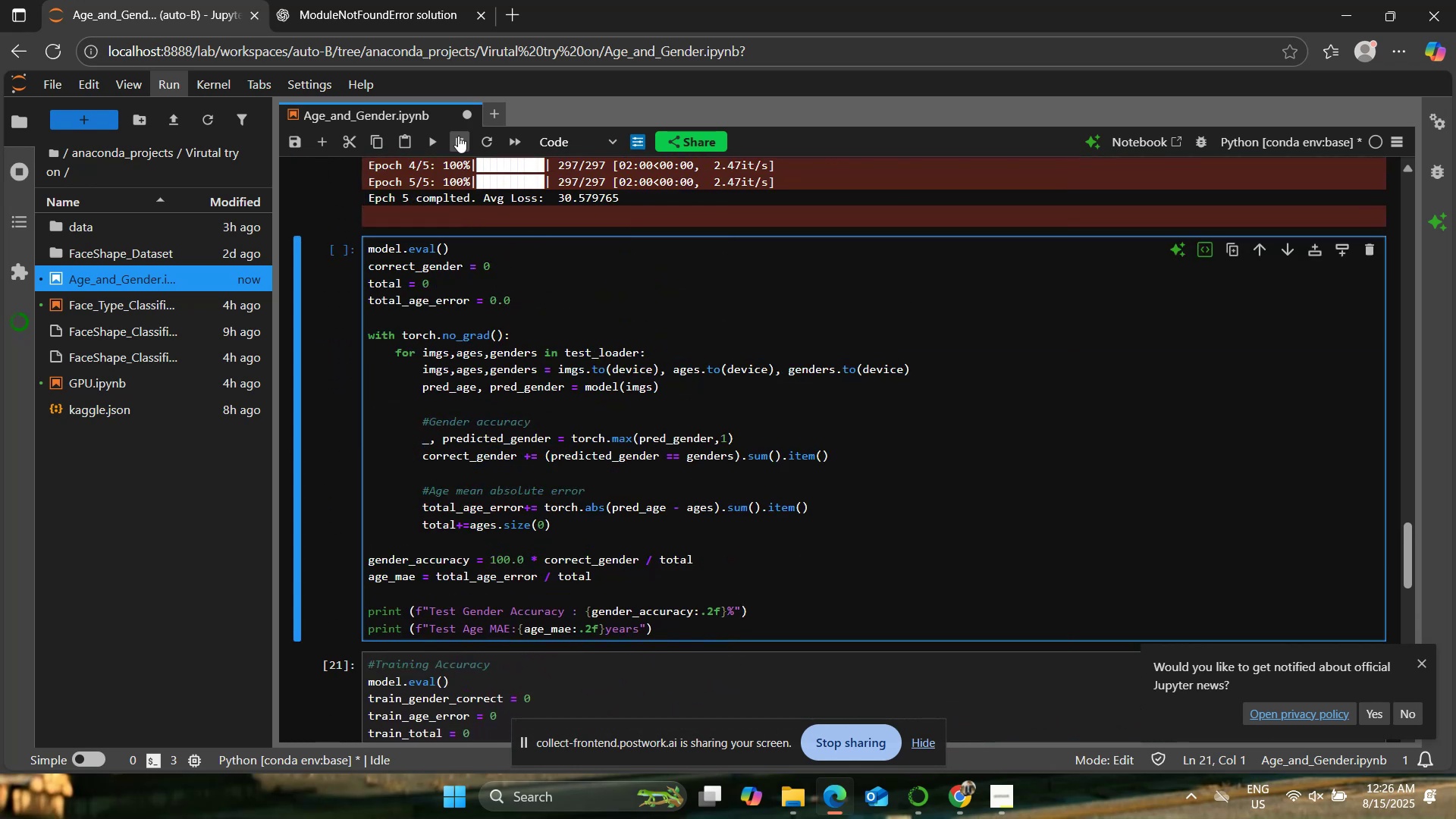 
left_click([433, 140])
 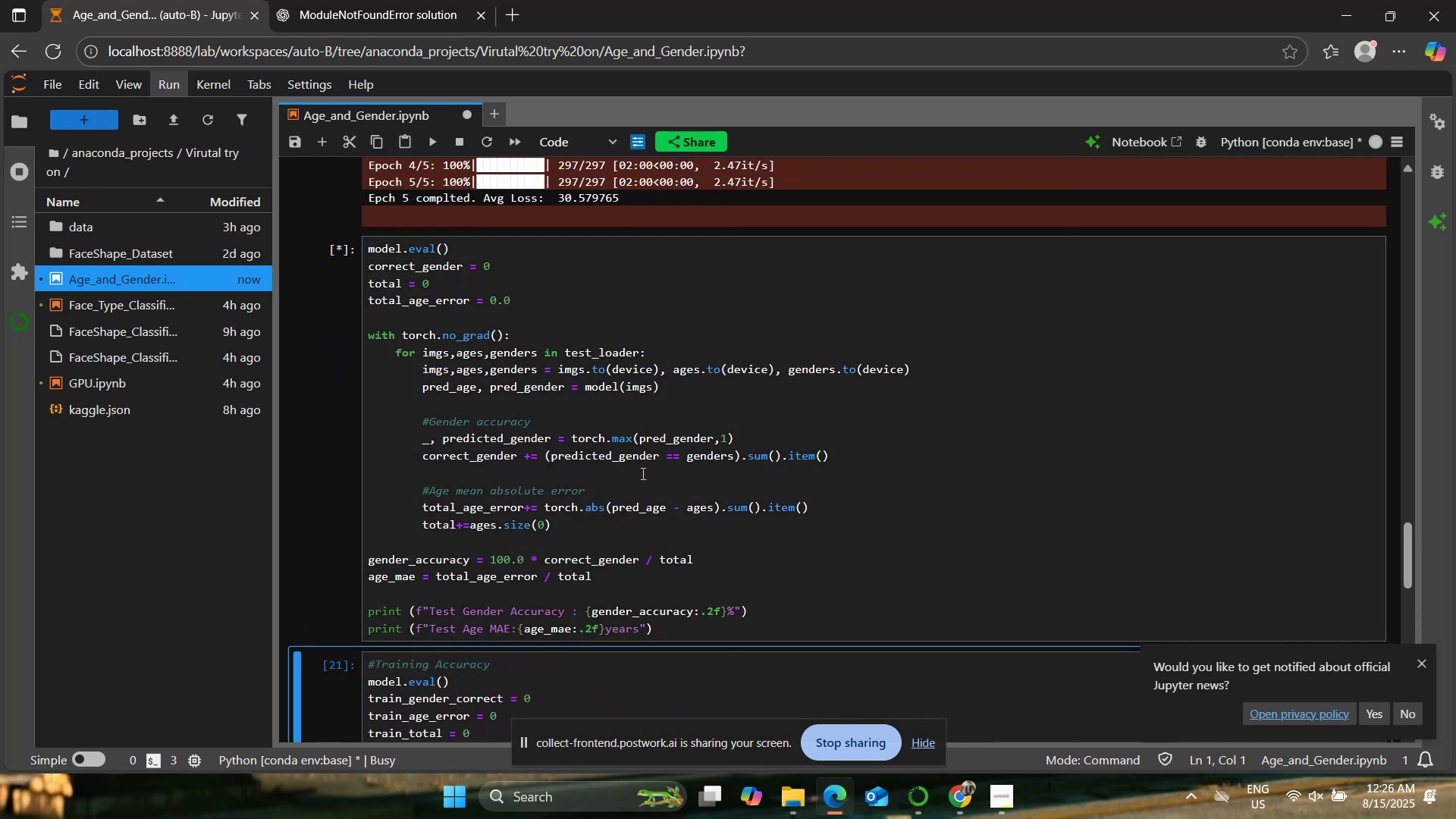 
scroll: coordinate [618, 617], scroll_direction: down, amount: 7.0
 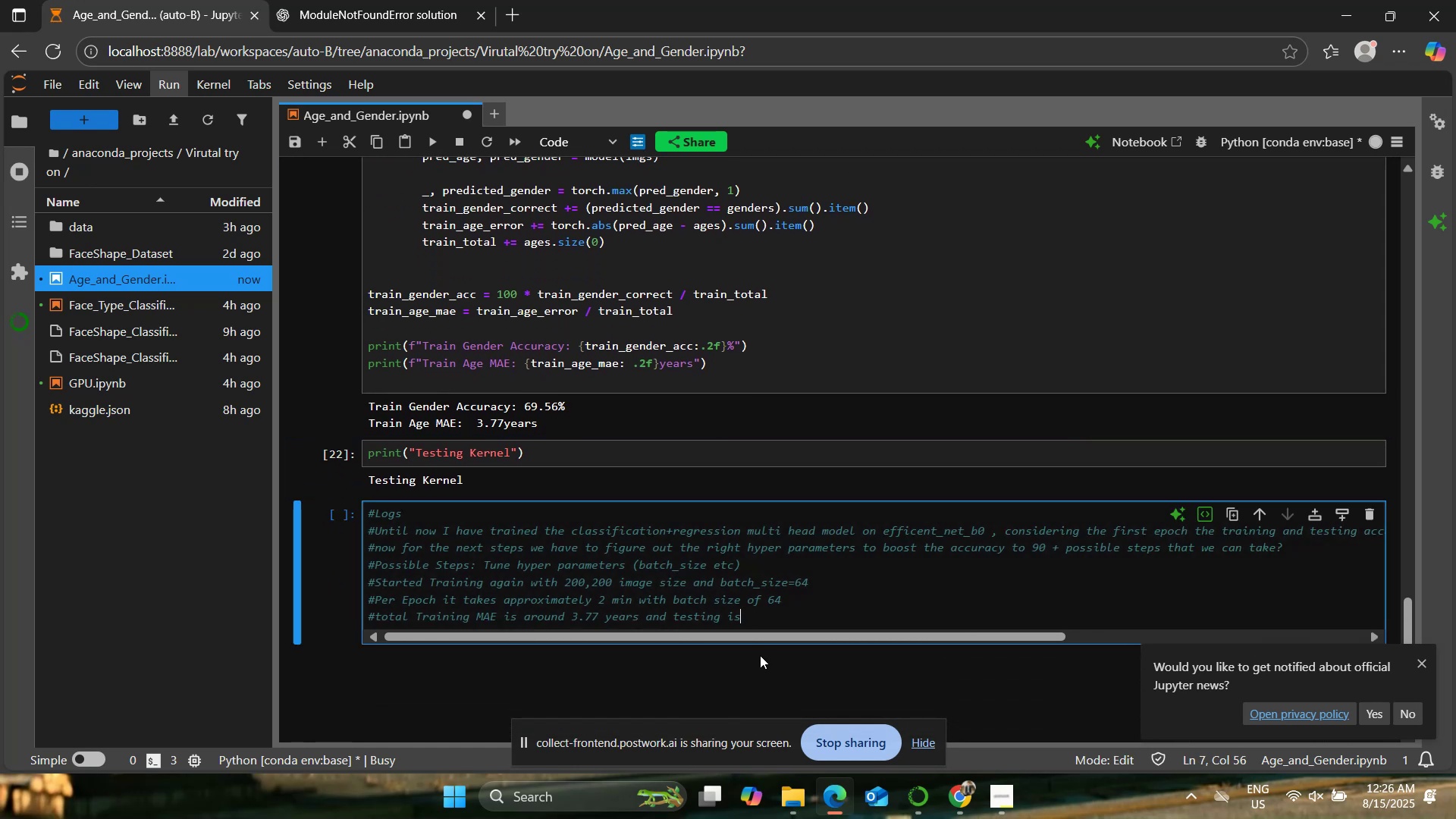 
scroll: coordinate [682, 522], scroll_direction: up, amount: 4.0
 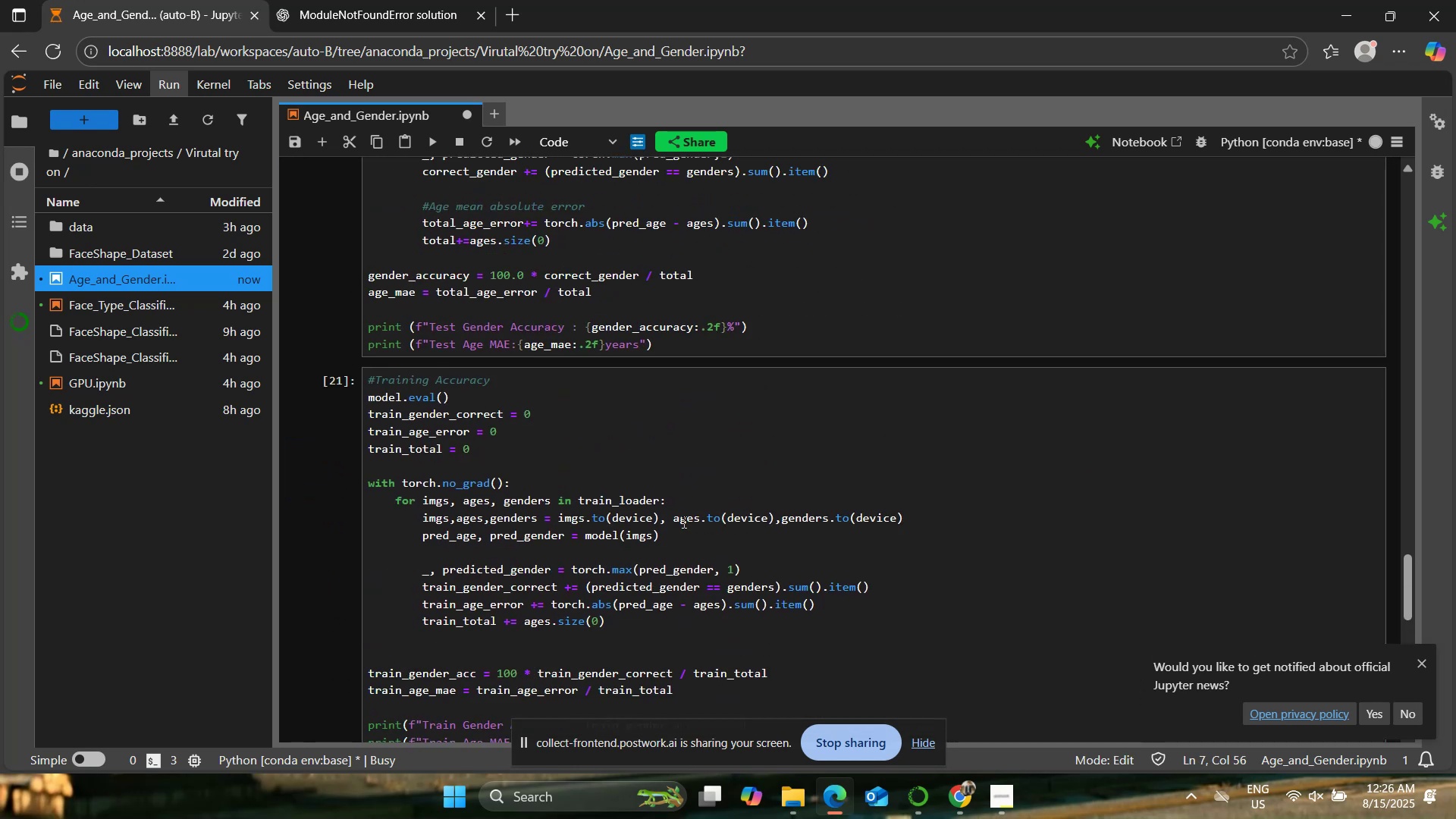 
scroll: coordinate [682, 522], scroll_direction: down, amount: 6.0
 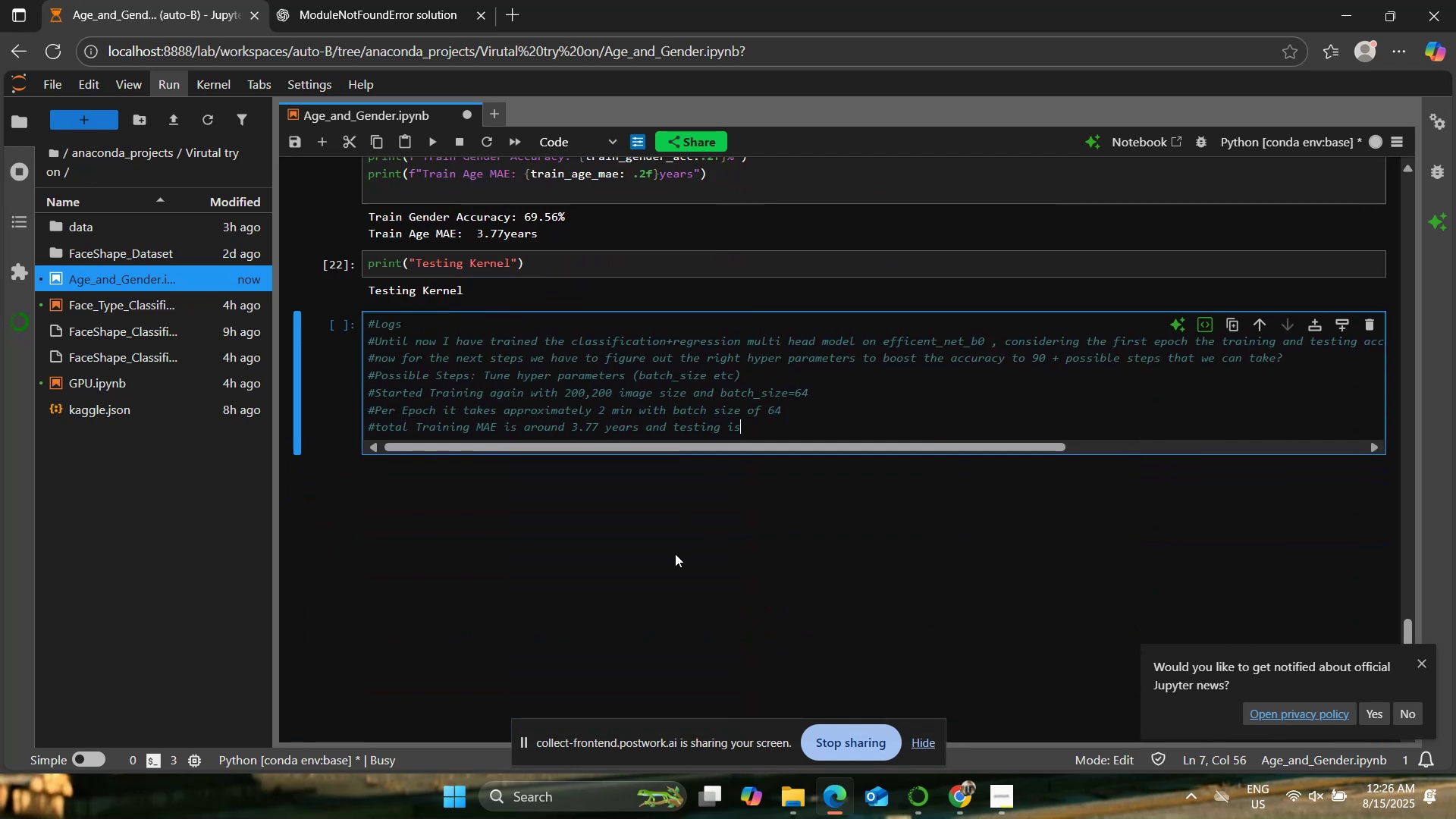 
key(Space)
 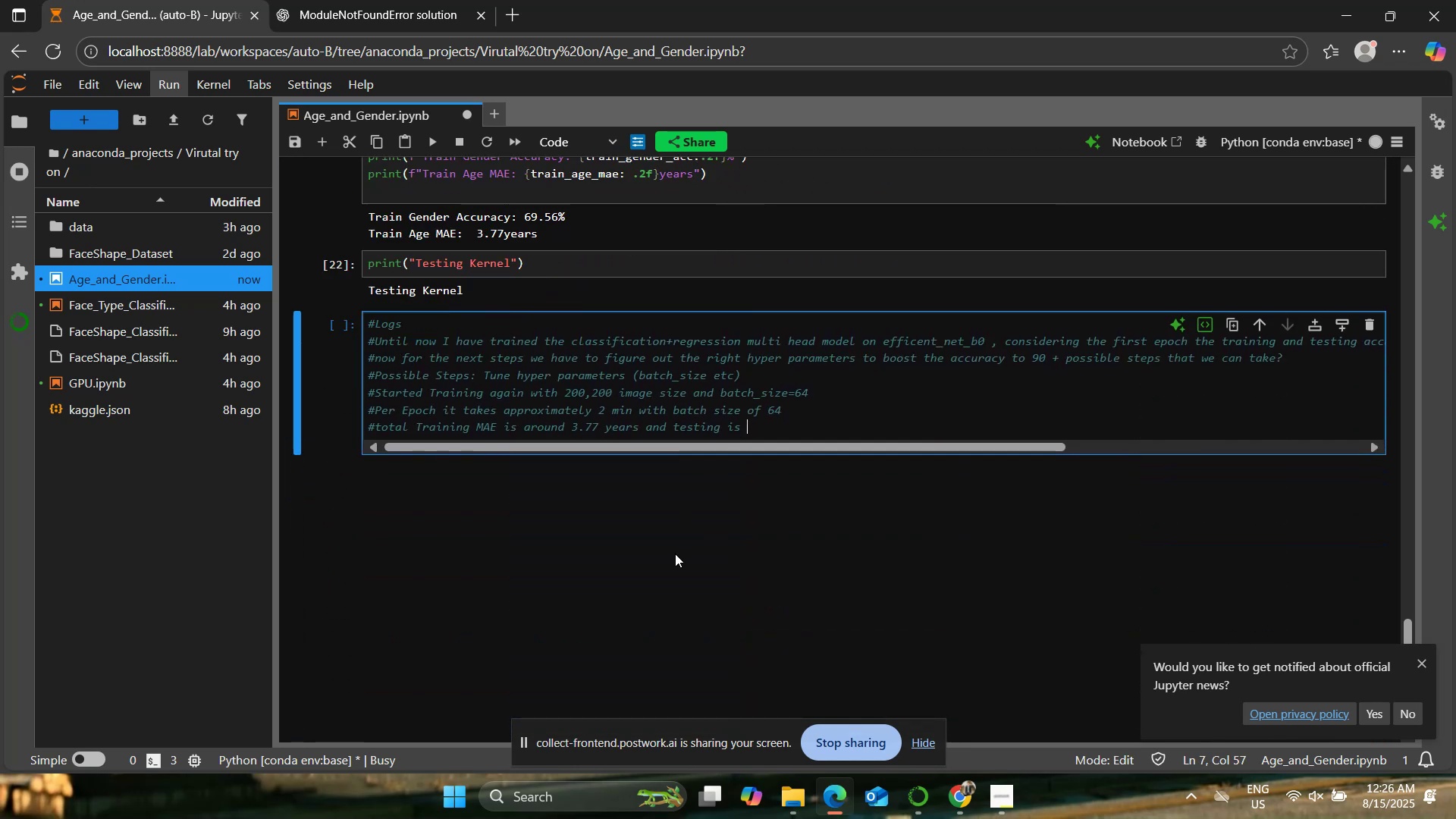 
key(6)
 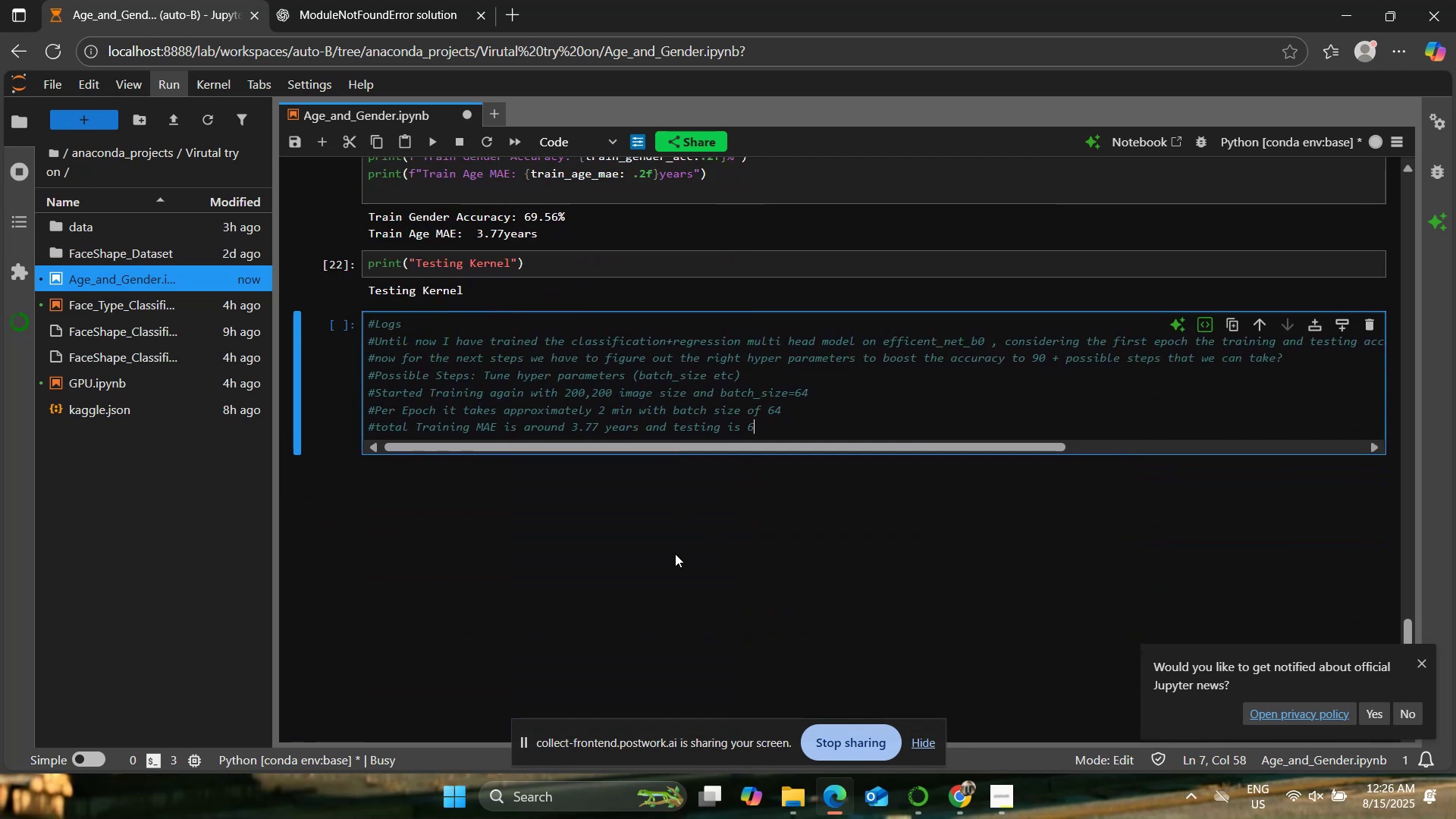 
key(Period)
 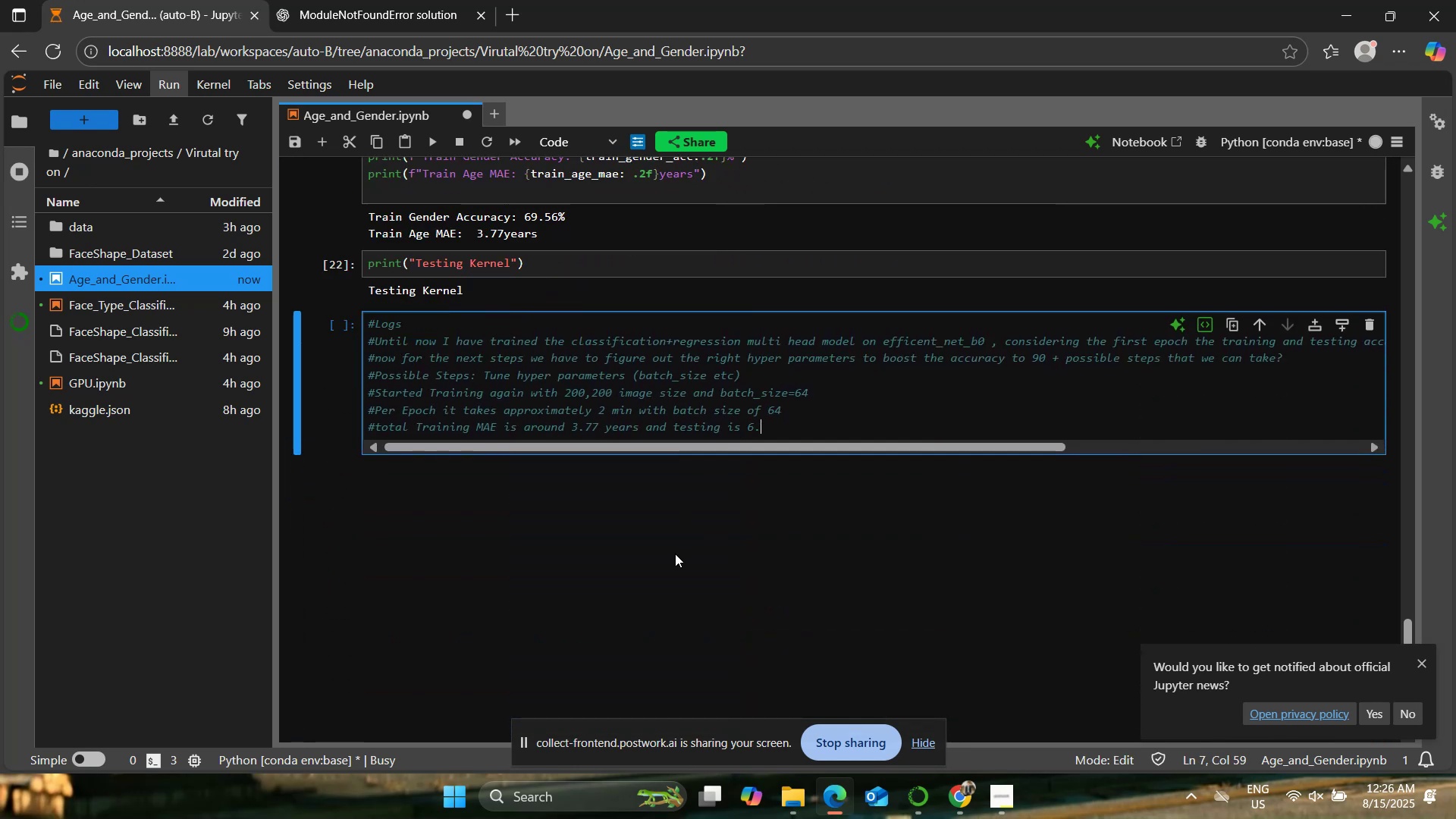 
key(5)
 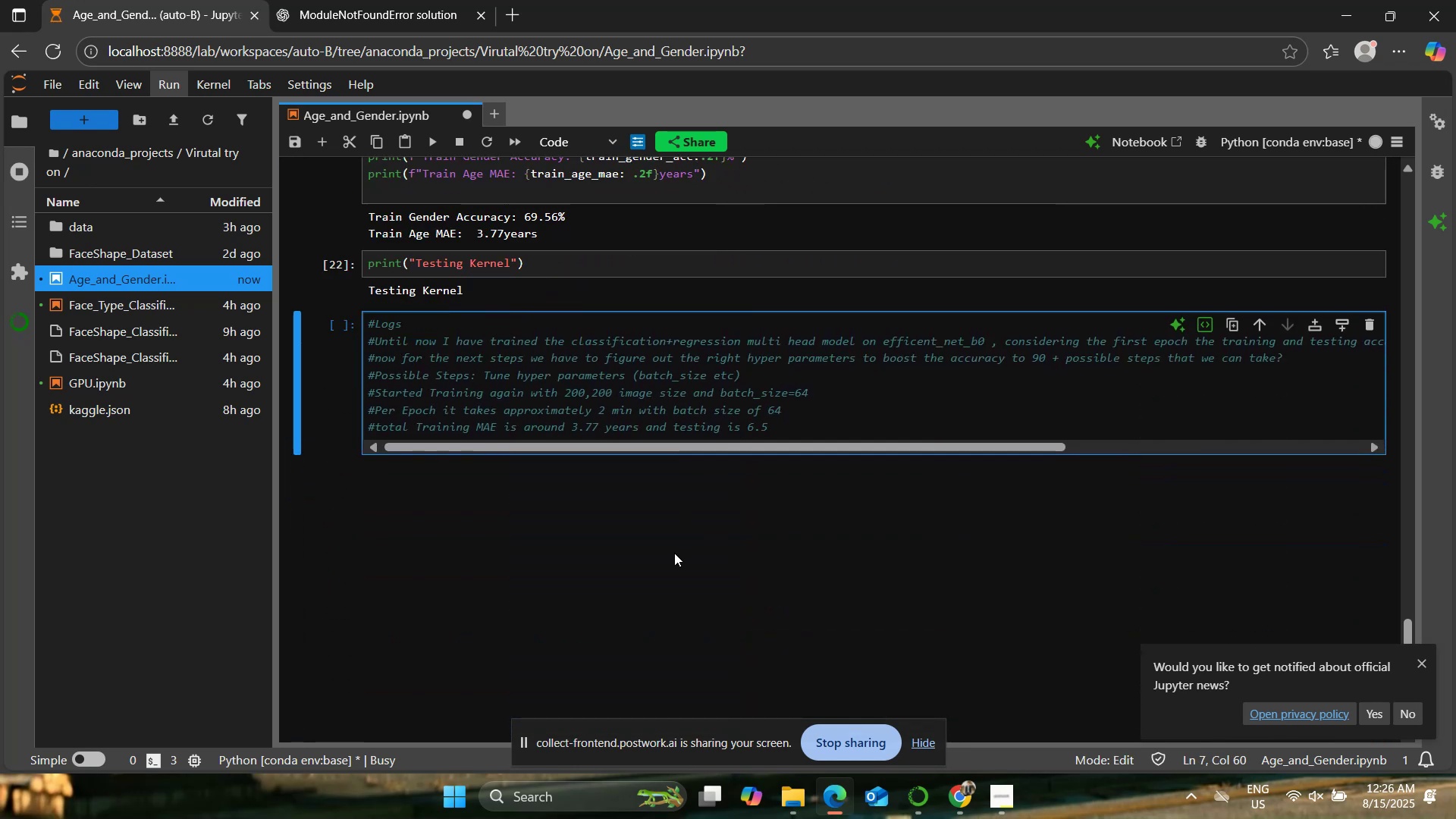 
scroll: coordinate [664, 545], scroll_direction: up, amount: 5.0
 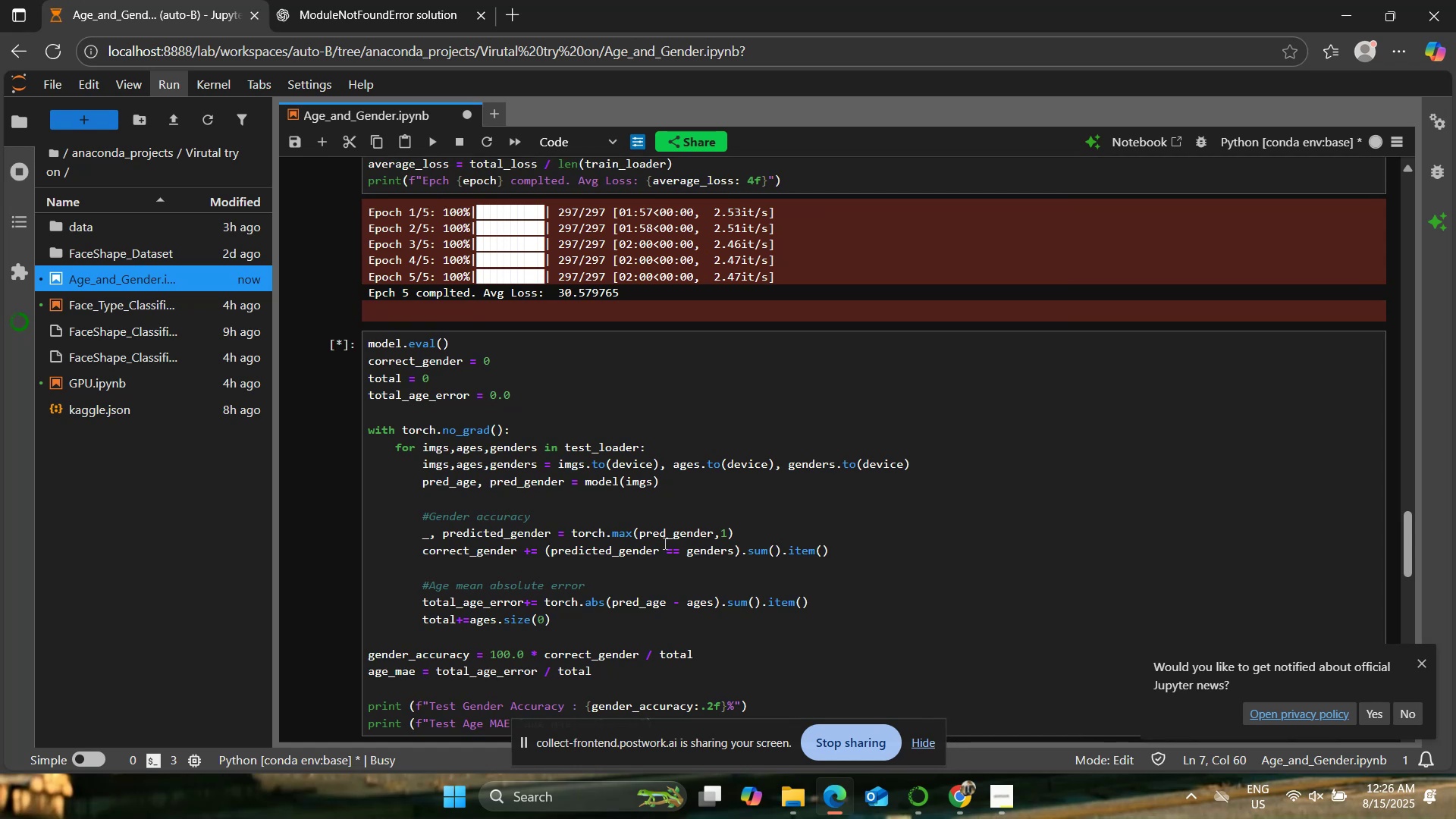 
wait(9.54)
 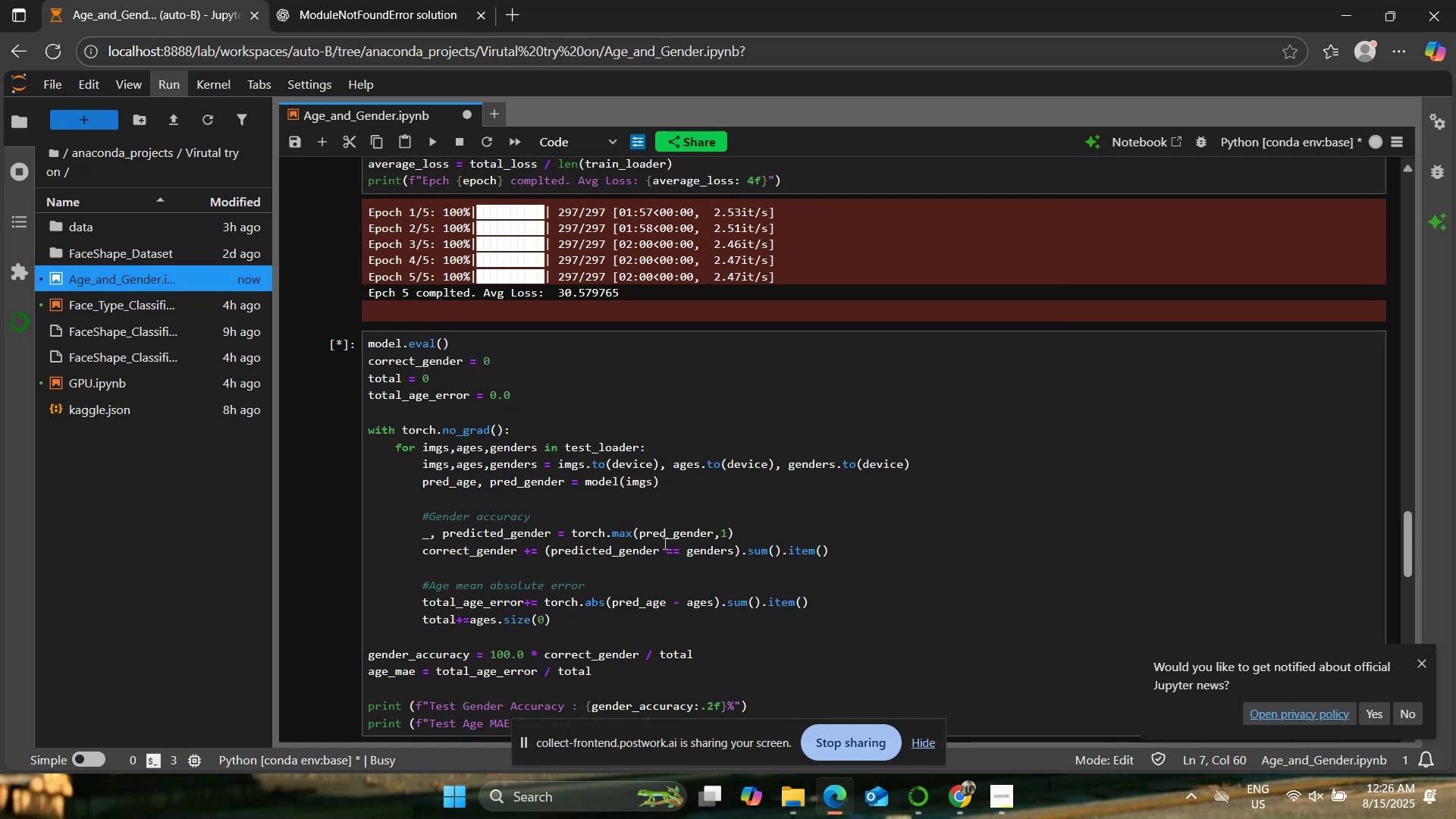 
scroll: coordinate [679, 472], scroll_direction: down, amount: 7.0
 